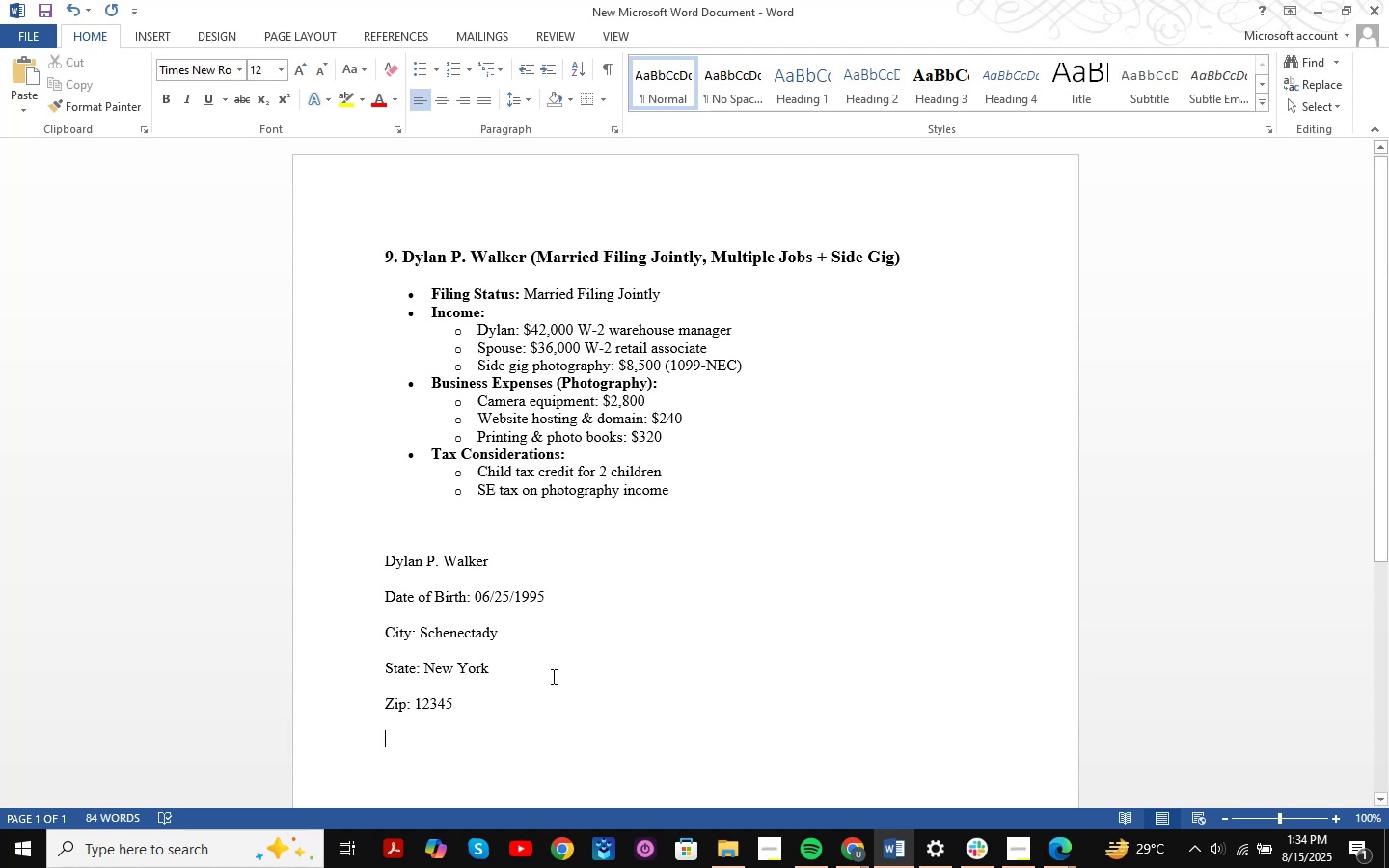 
key(Alt+Tab)
 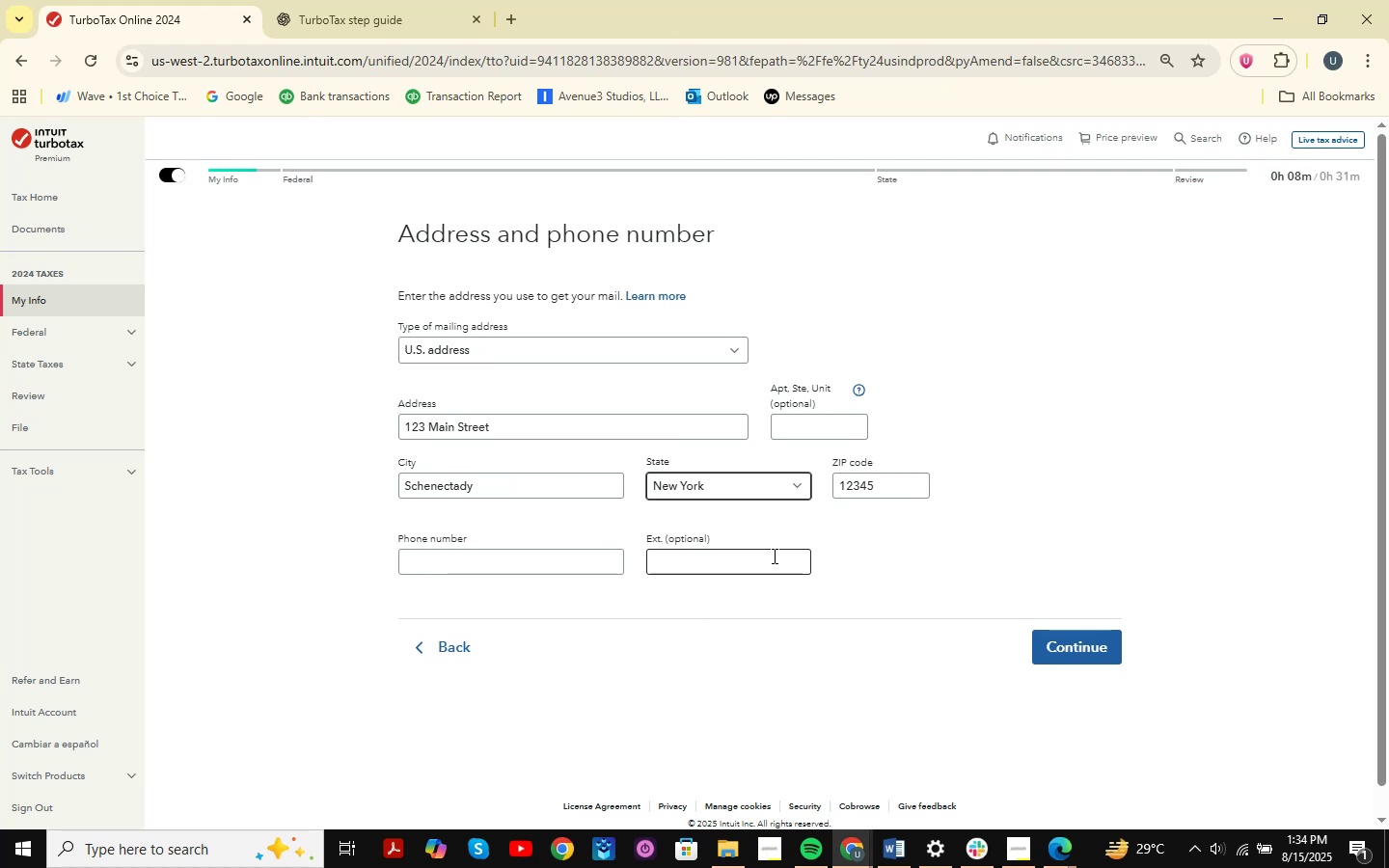 
wait(6.18)
 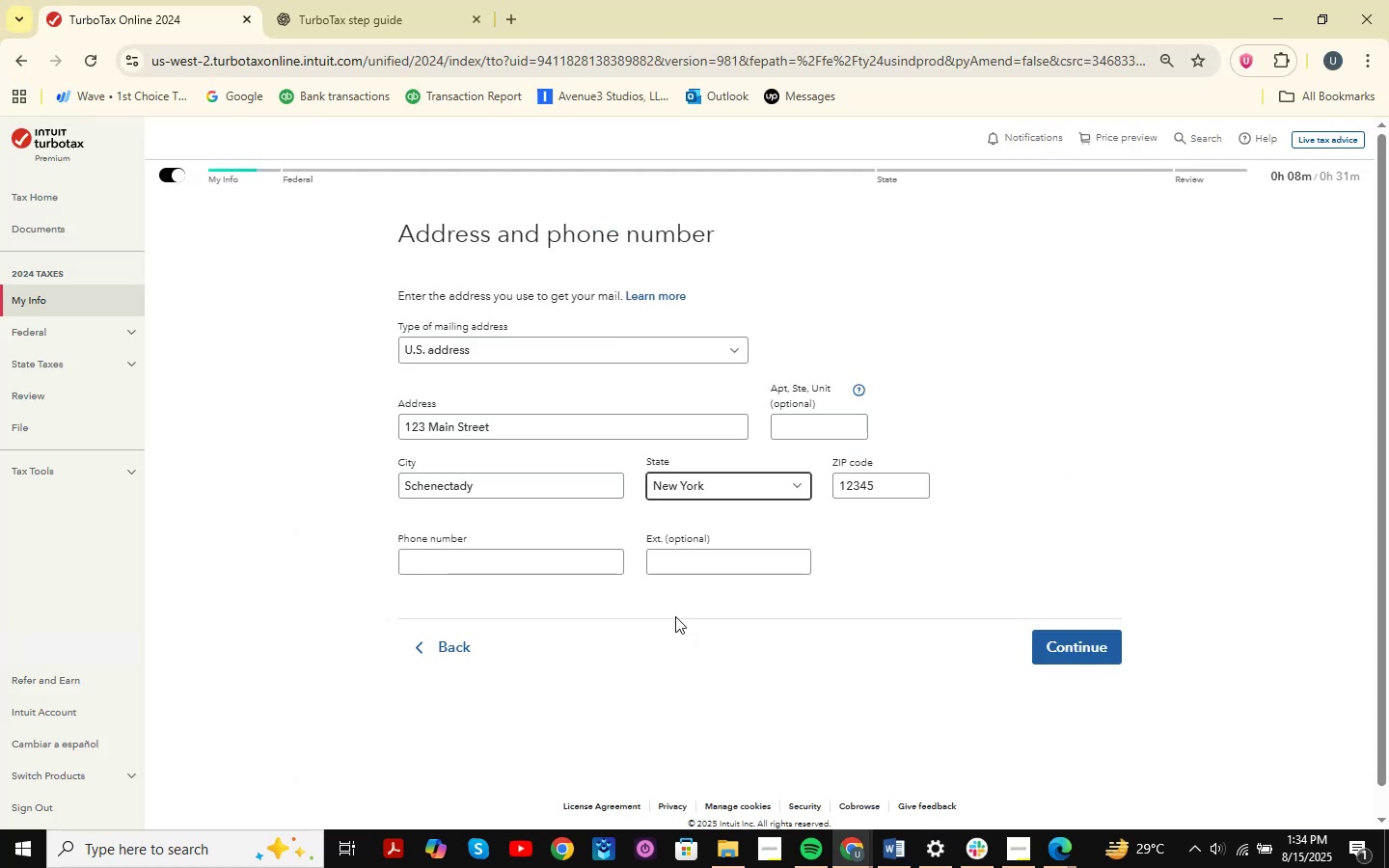 
scroll: coordinate [884, 511], scroll_direction: down, amount: 1.0
 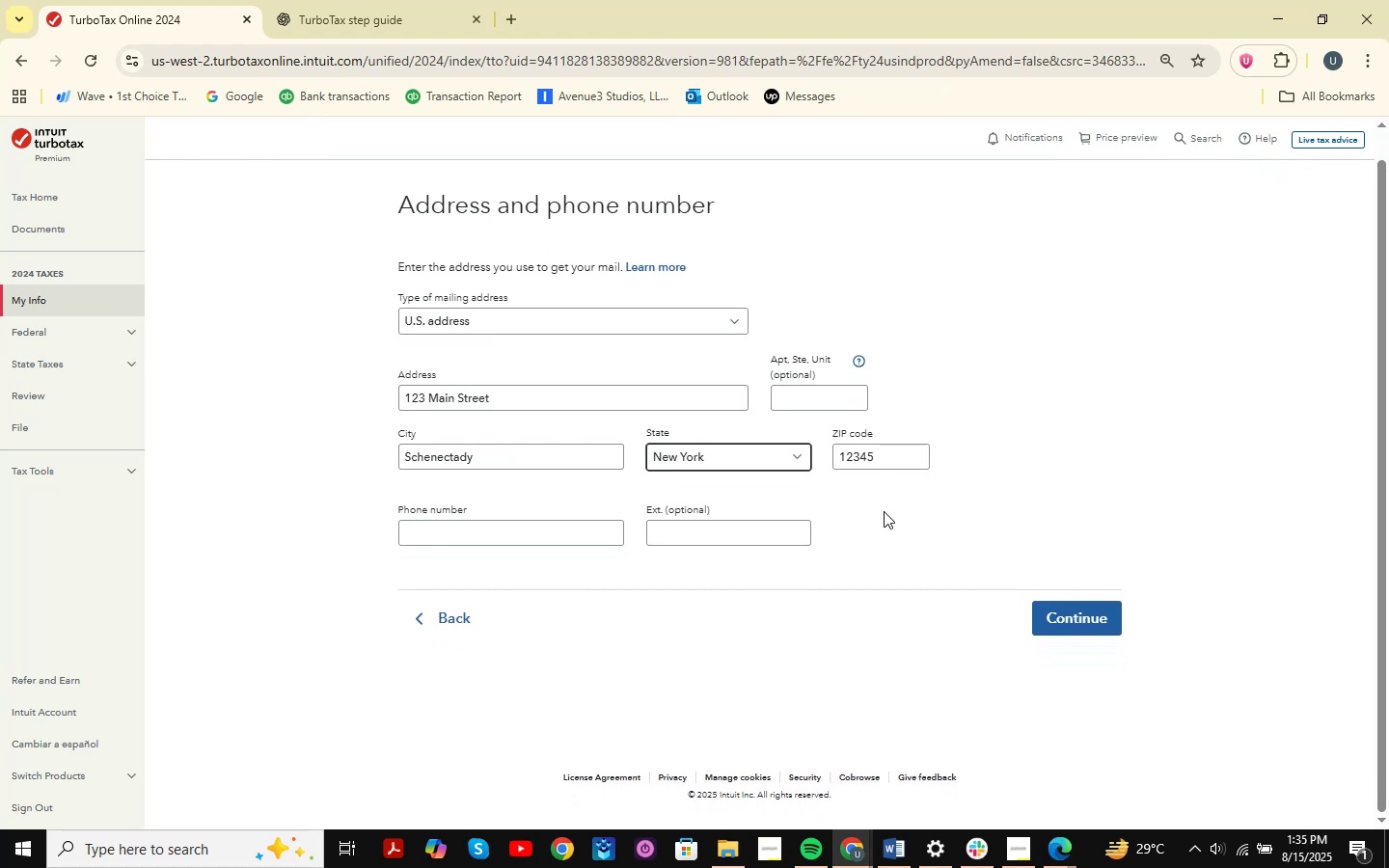 
scroll: coordinate [884, 511], scroll_direction: up, amount: 1.0
 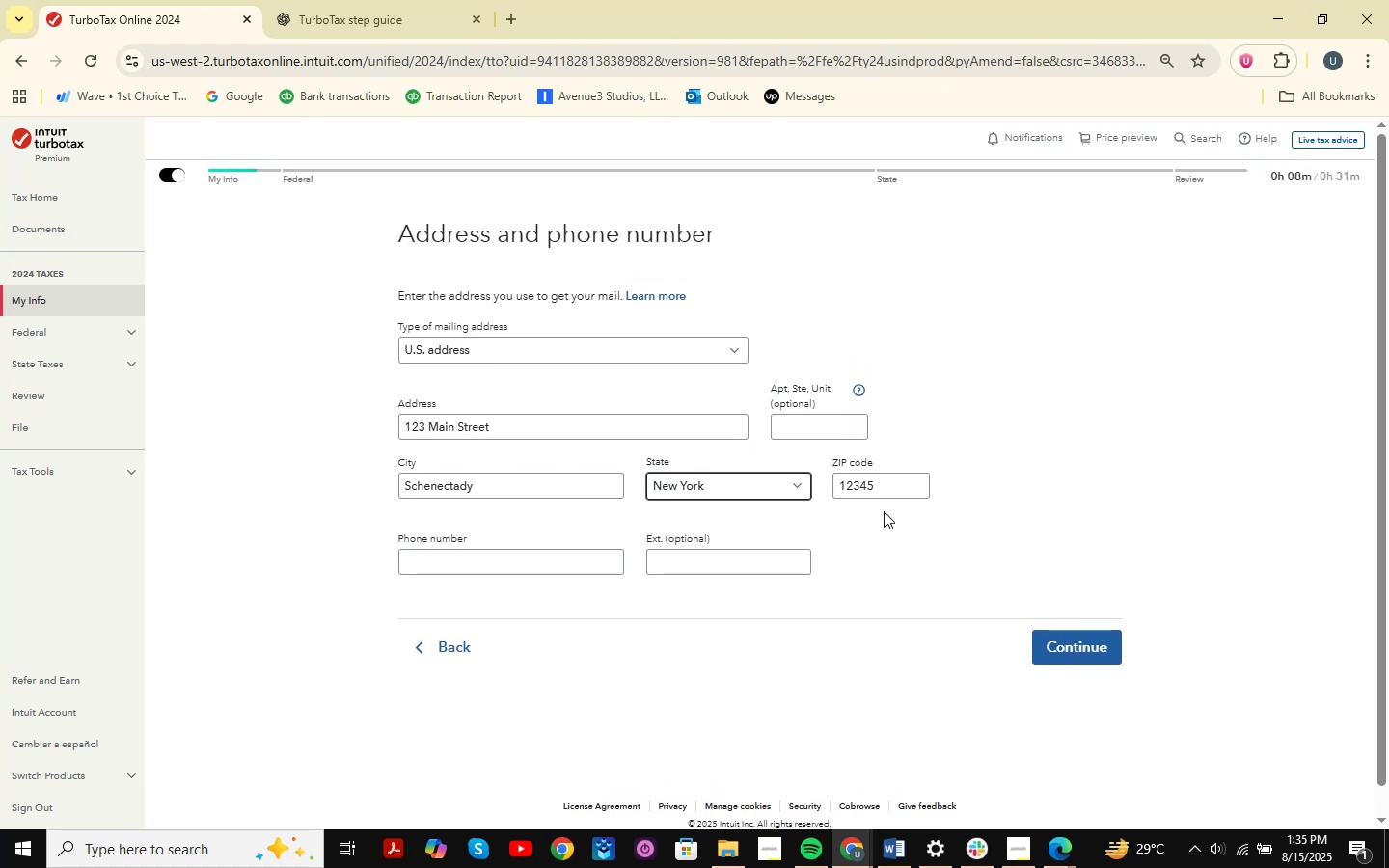 
scroll: coordinate [884, 511], scroll_direction: down, amount: 1.0
 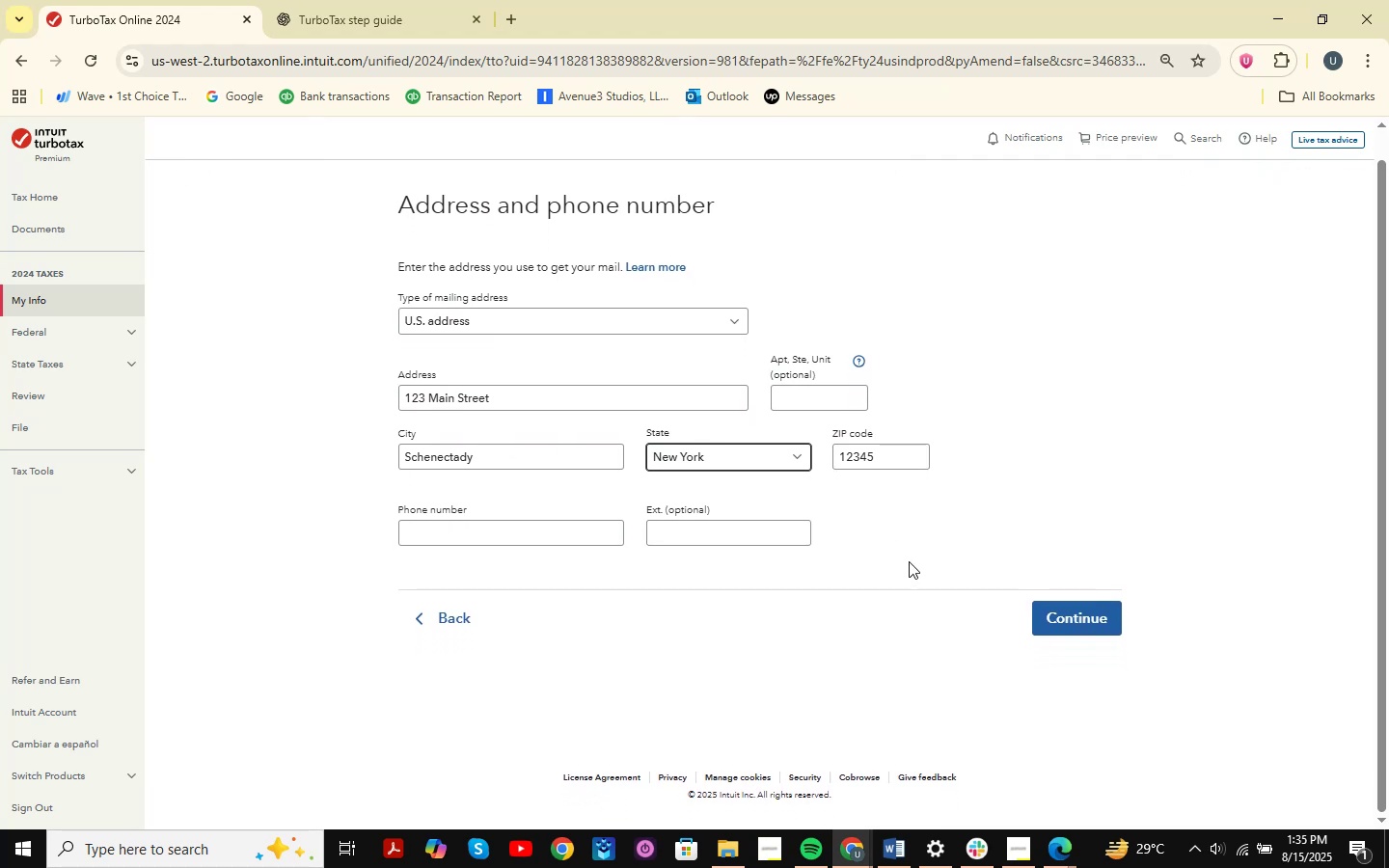 
scroll: coordinate [909, 558], scroll_direction: up, amount: 1.0
 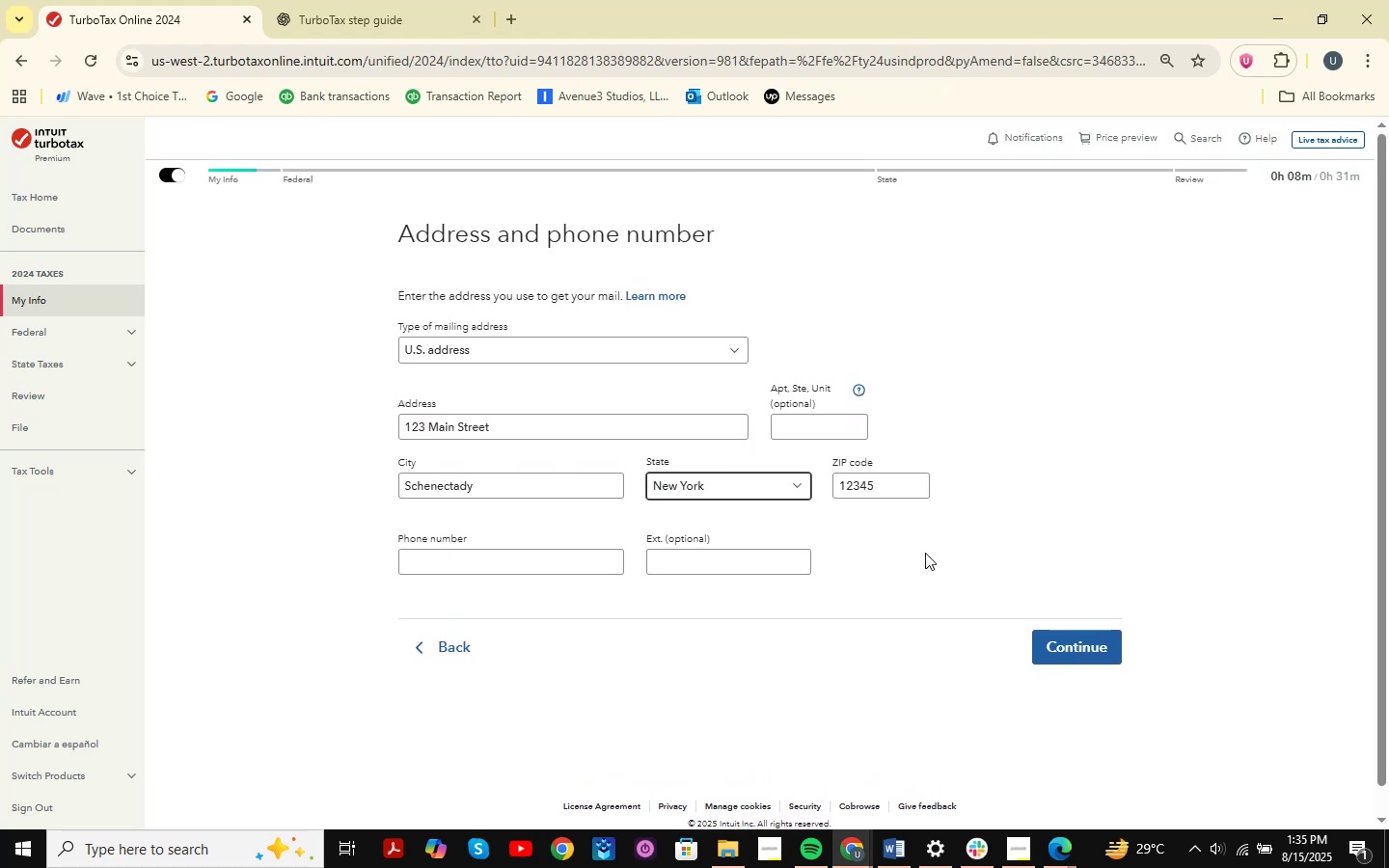 
scroll: coordinate [931, 567], scroll_direction: down, amount: 5.0
 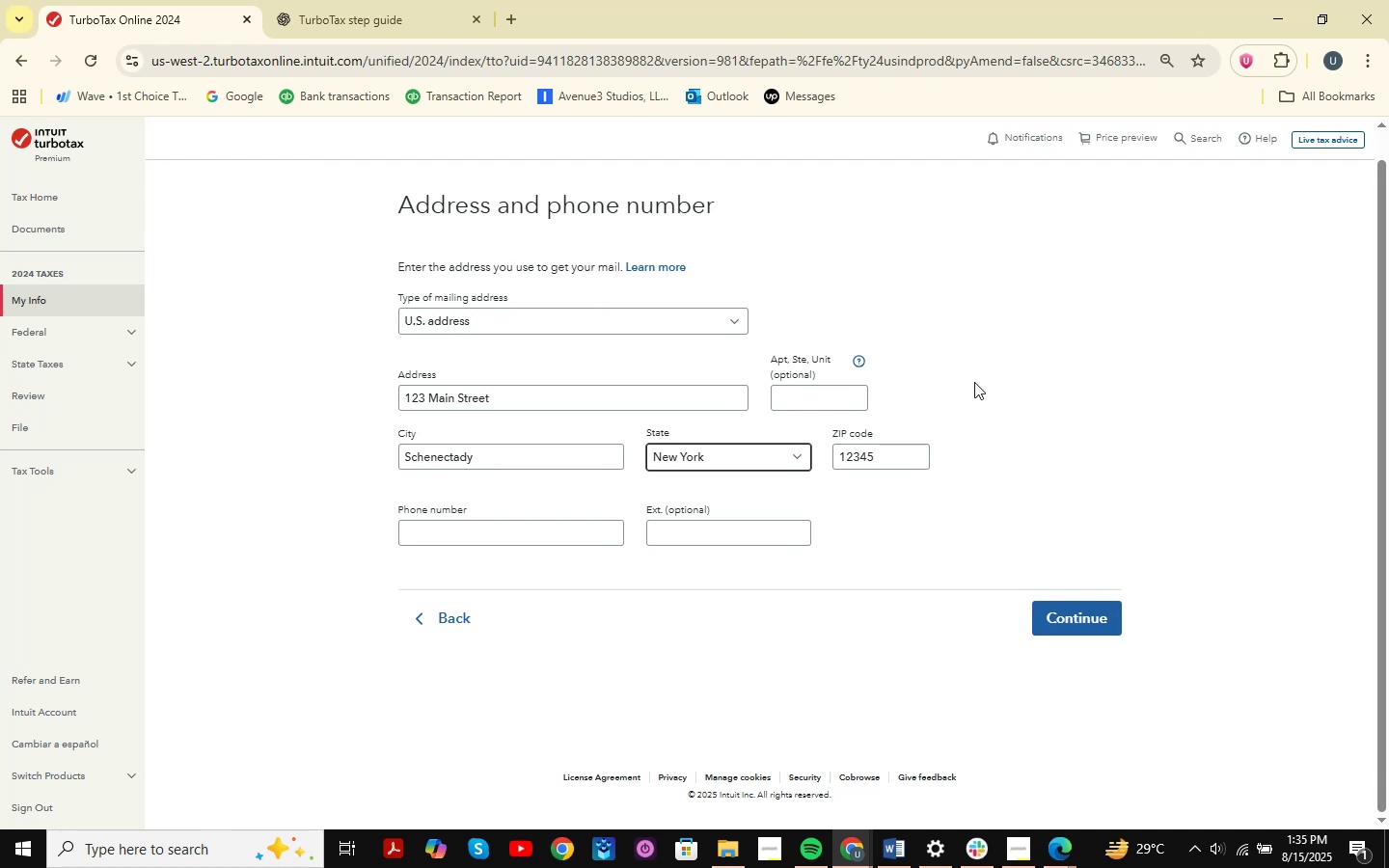 
wait(9.47)
 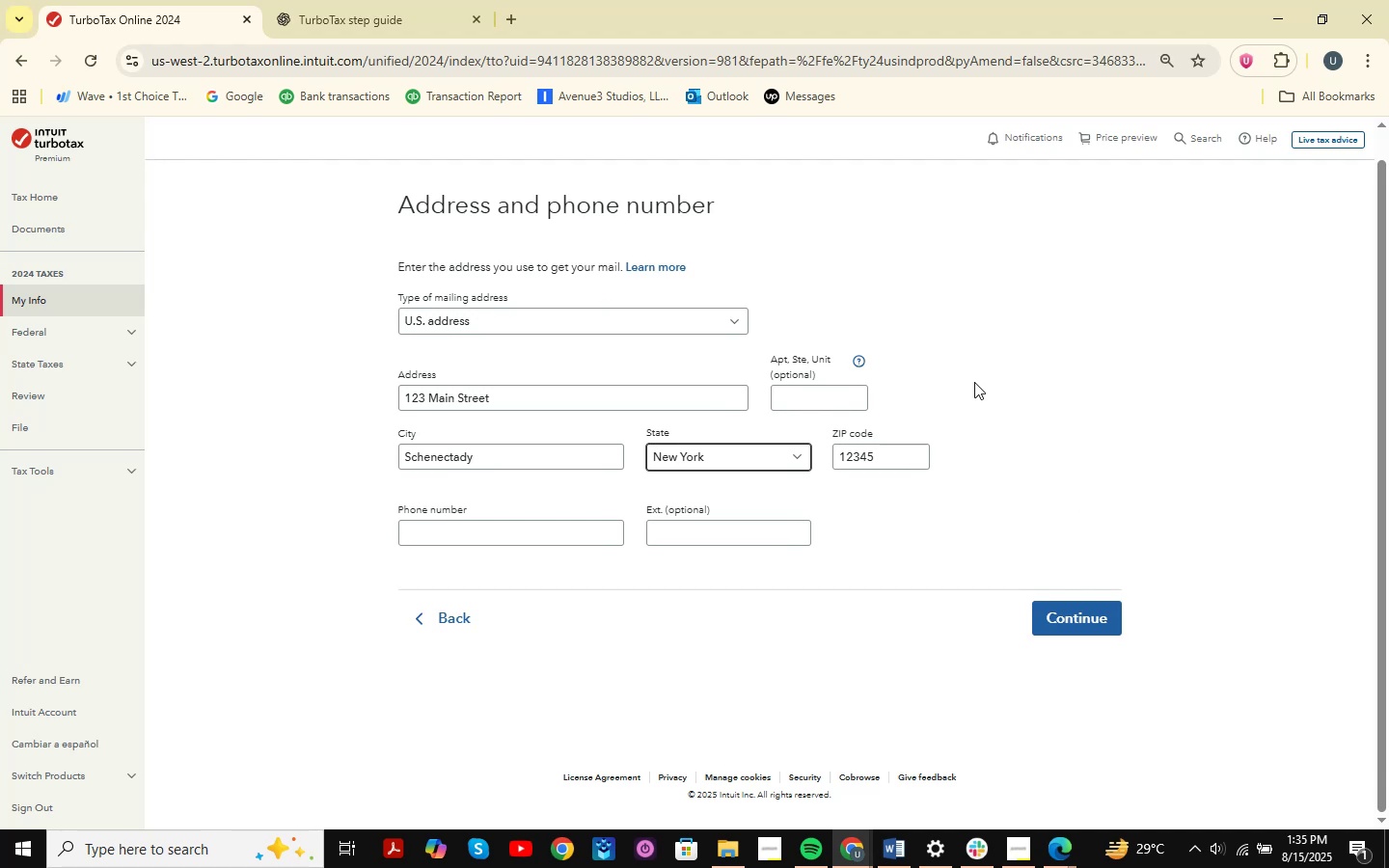 
scroll: coordinate [1014, 333], scroll_direction: down, amount: 1.0
 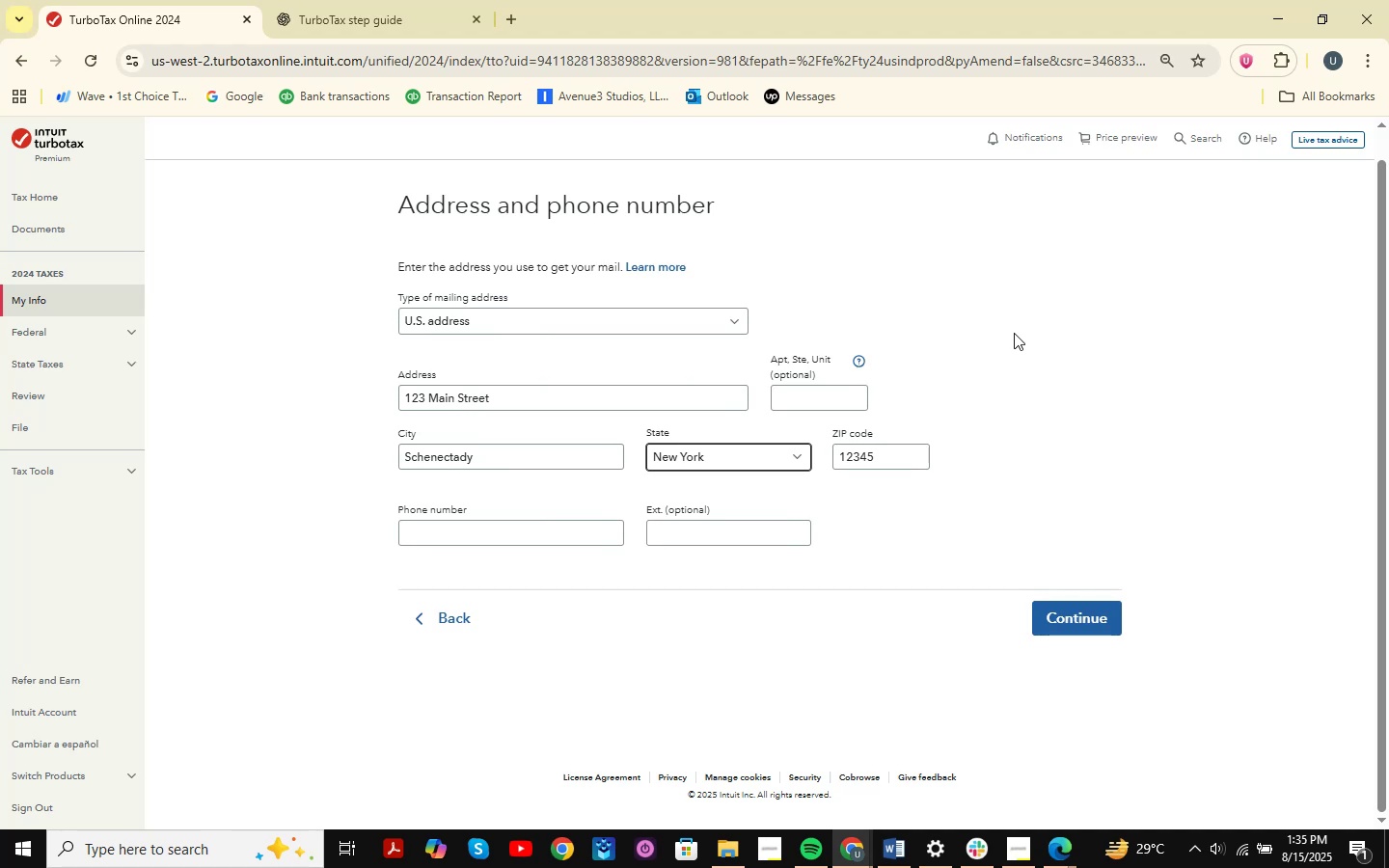 
key(Alt+AltLeft)
 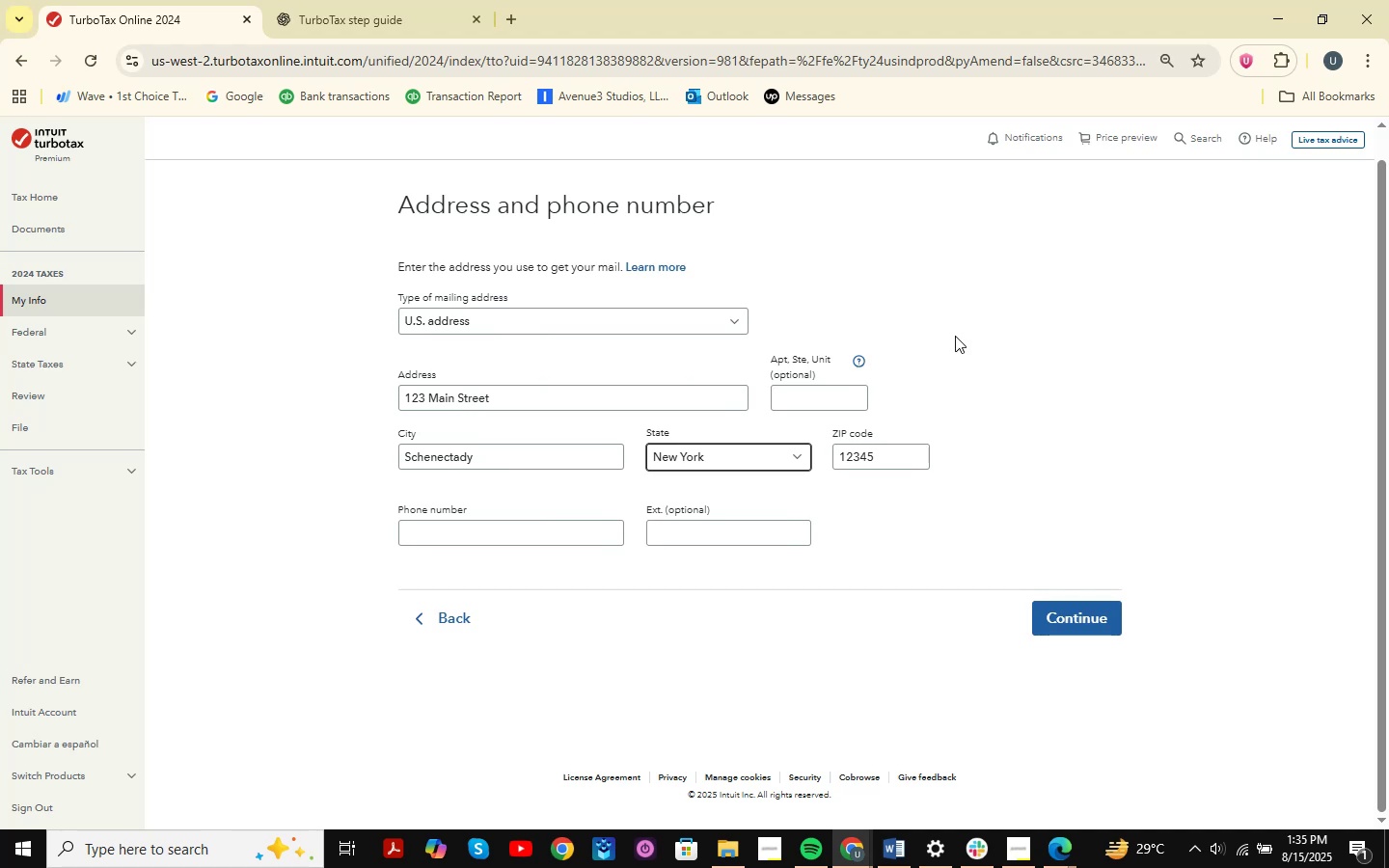 
key(Alt+Tab)
 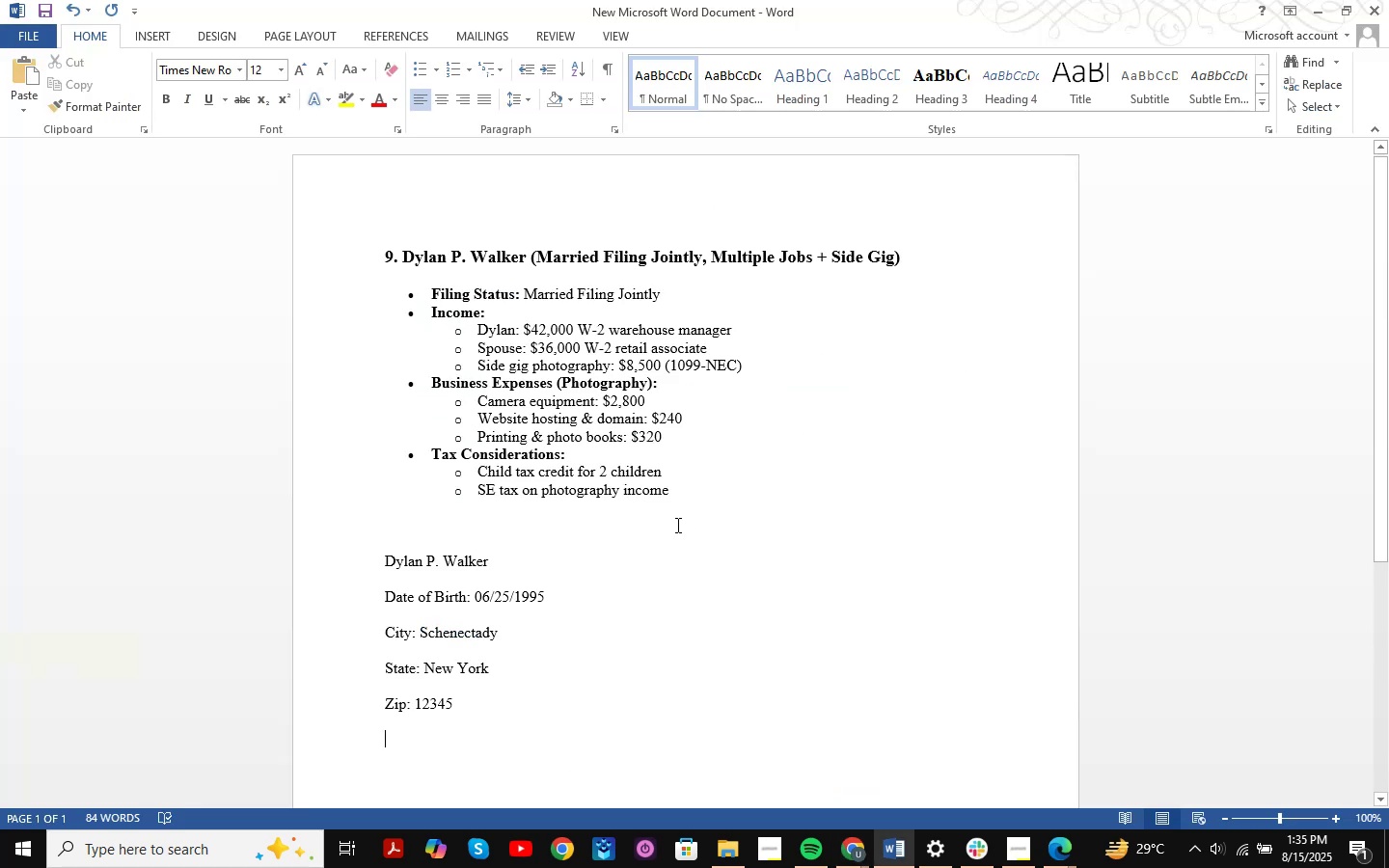 
scroll: coordinate [675, 531], scroll_direction: none, amount: 0.0
 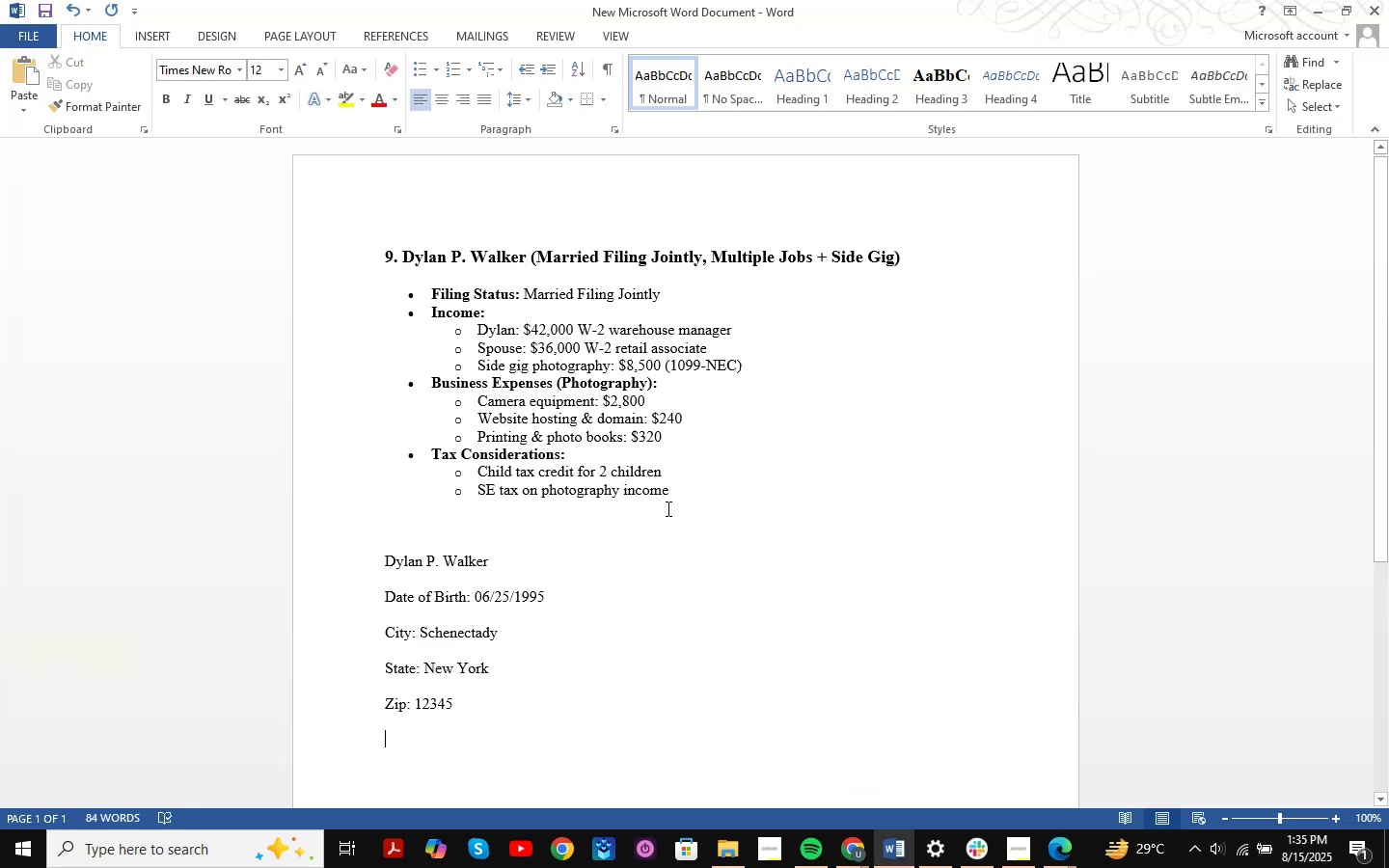 
scroll: coordinate [692, 442], scroll_direction: down, amount: 1.0
 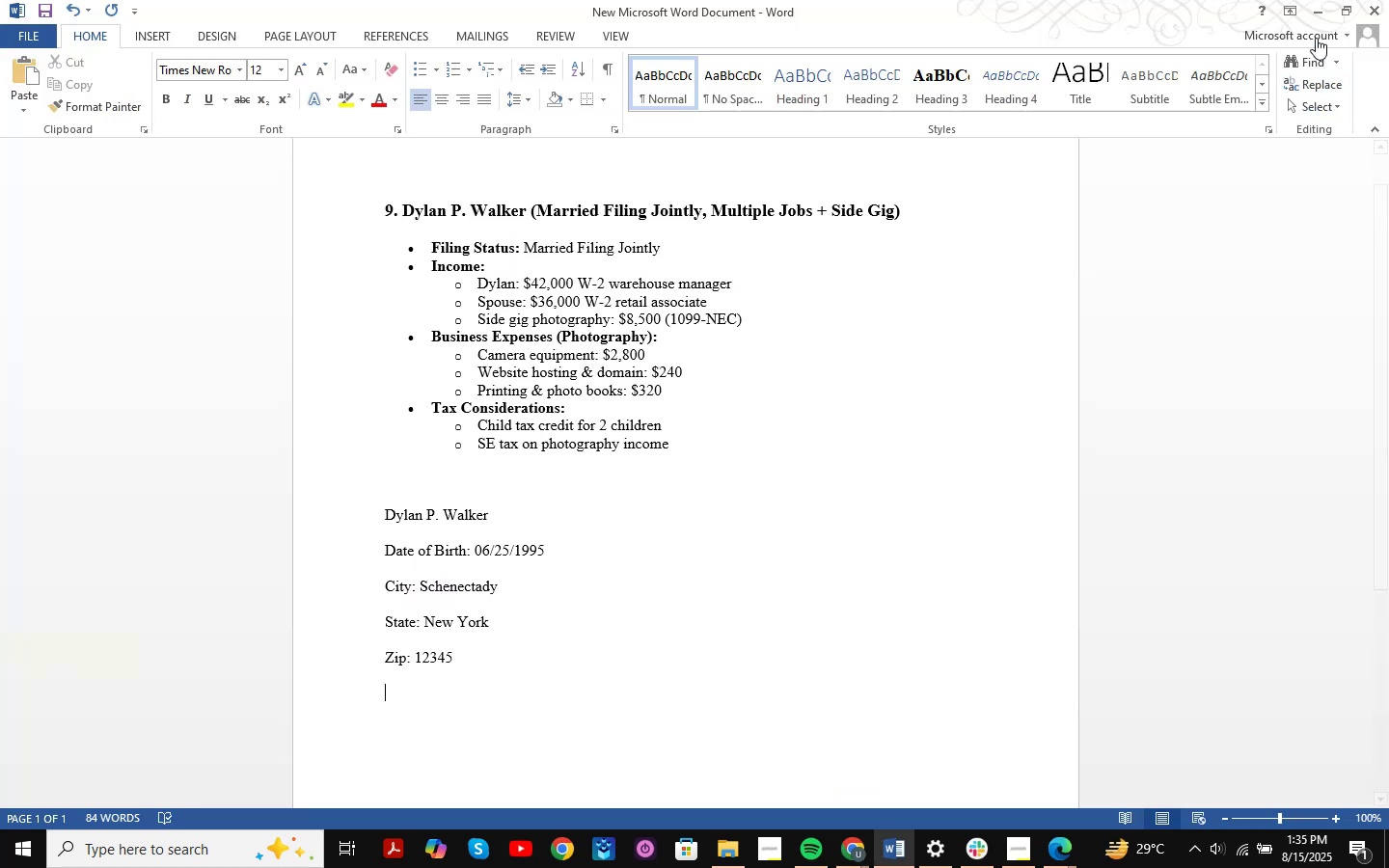 
left_click([1319, 16])
 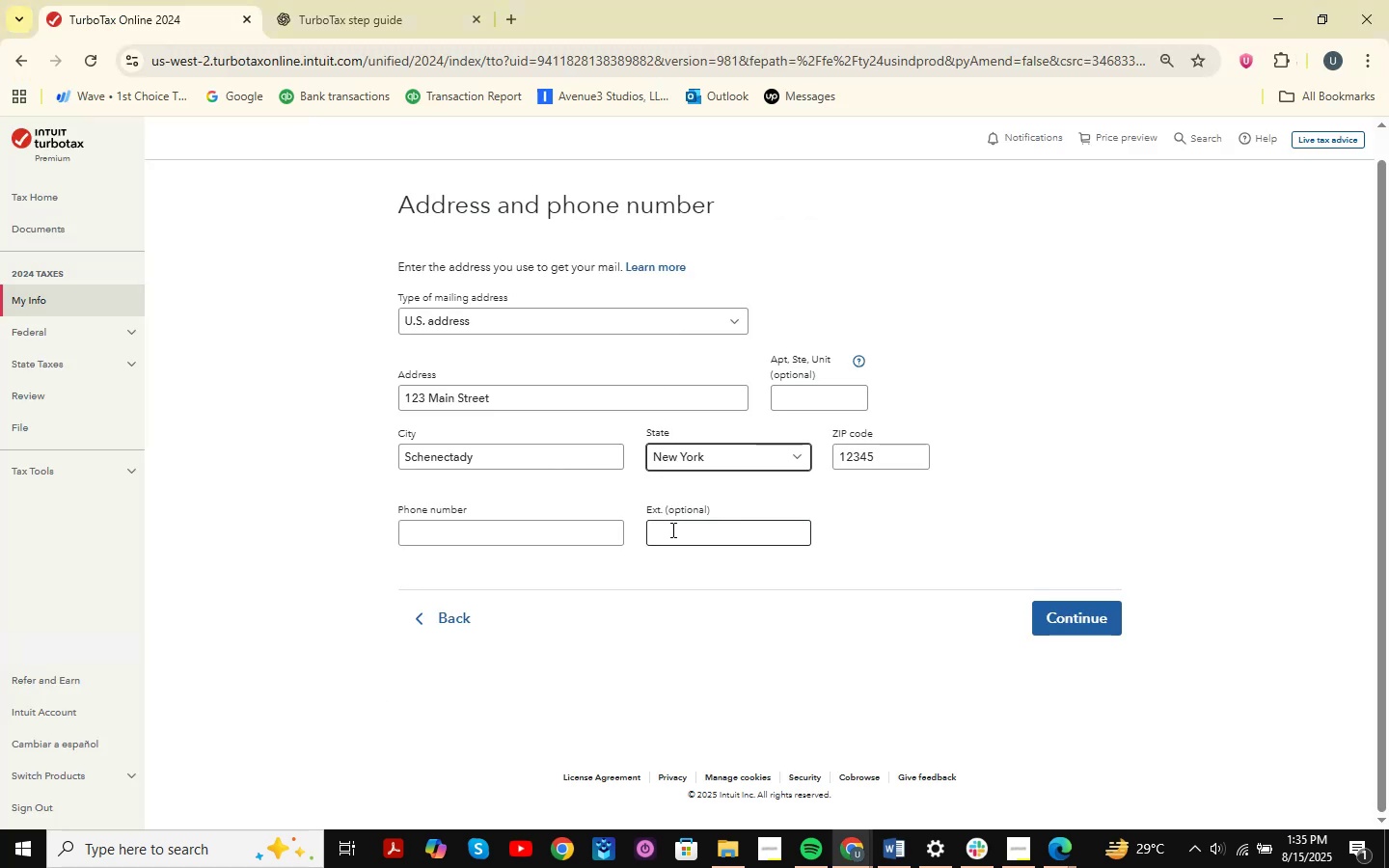 
left_click([516, 543])
 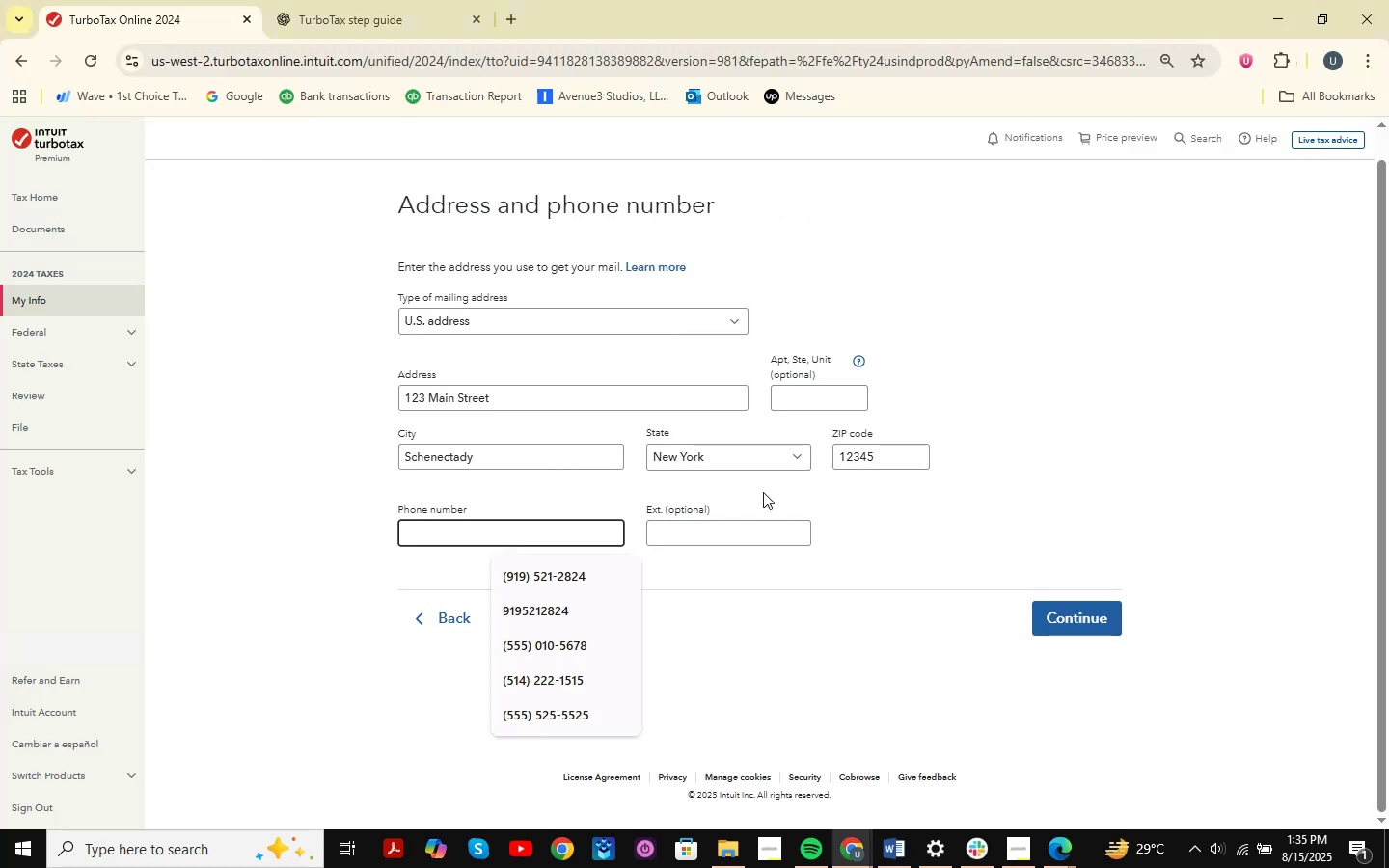 
left_click([1073, 426])
 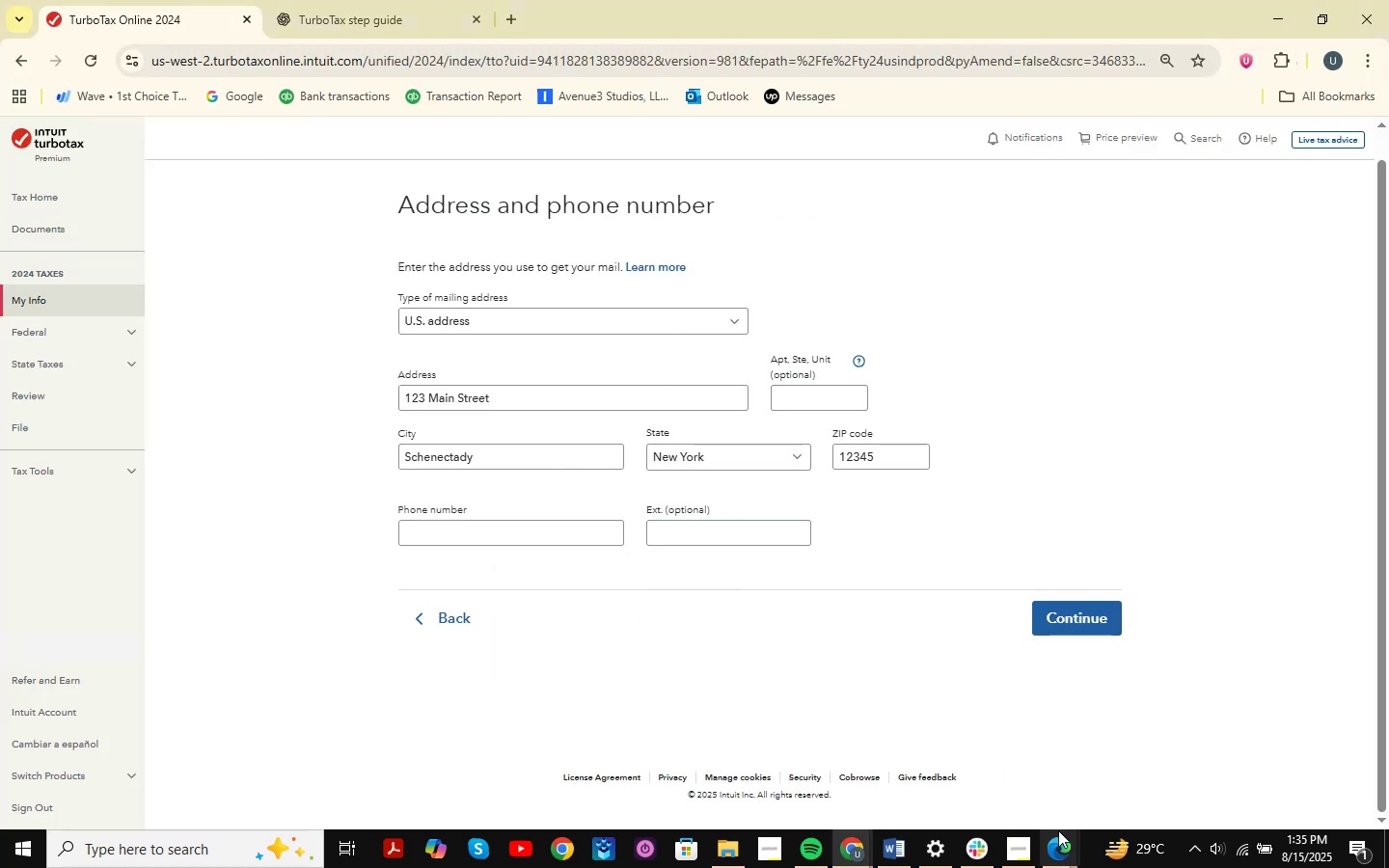 
left_click([1055, 857])
 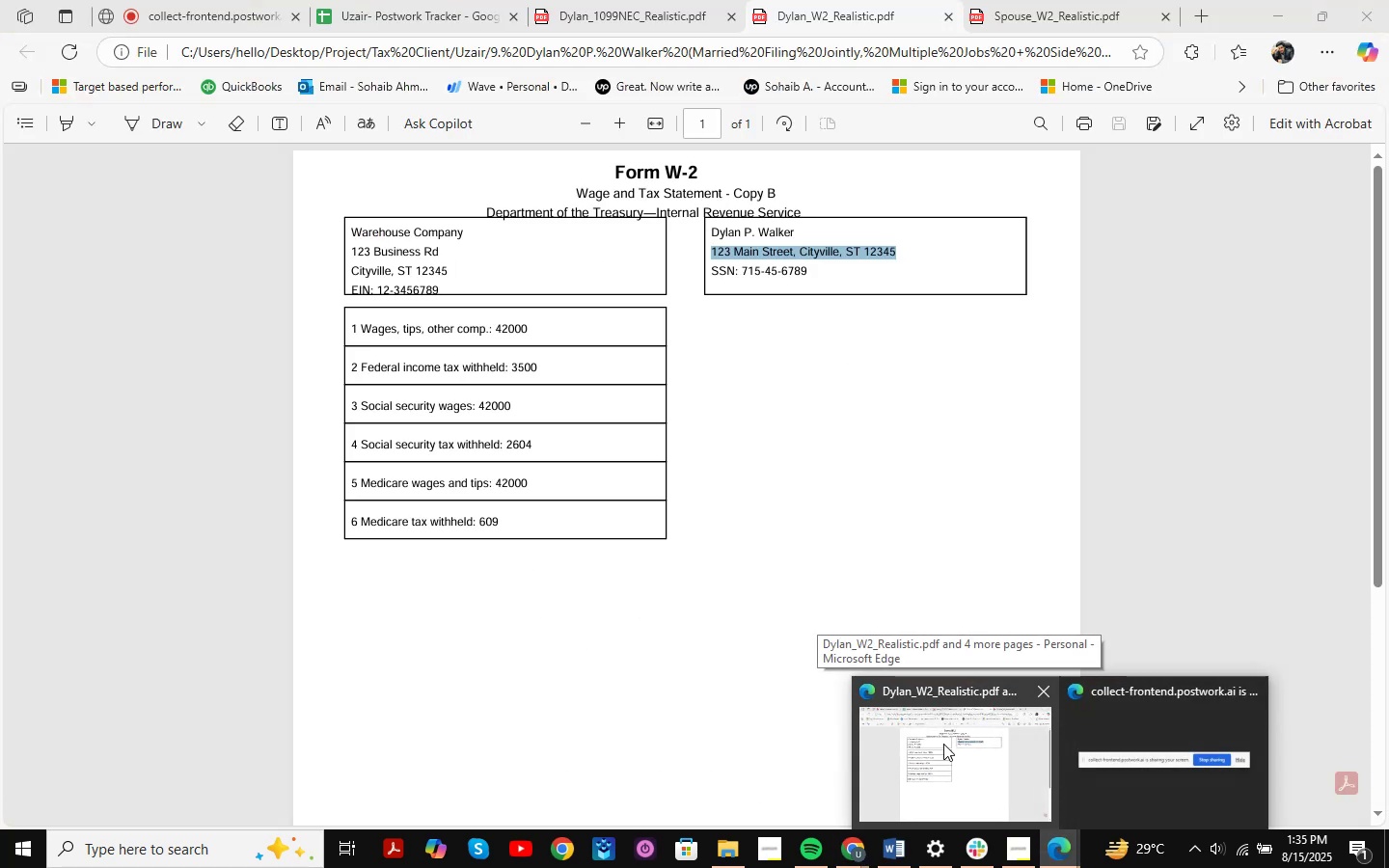 
wait(5.23)
 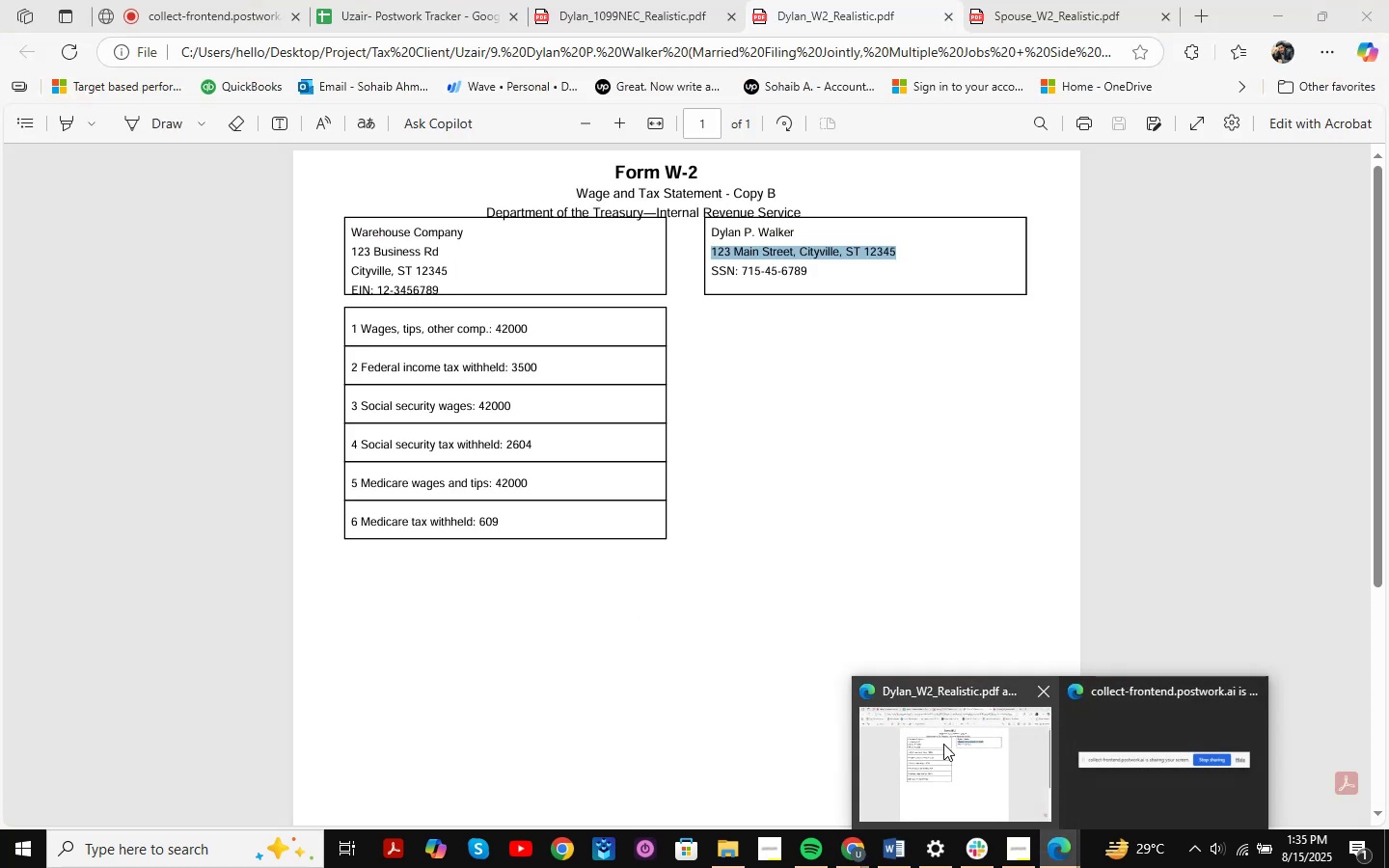 
left_click([845, 853])
 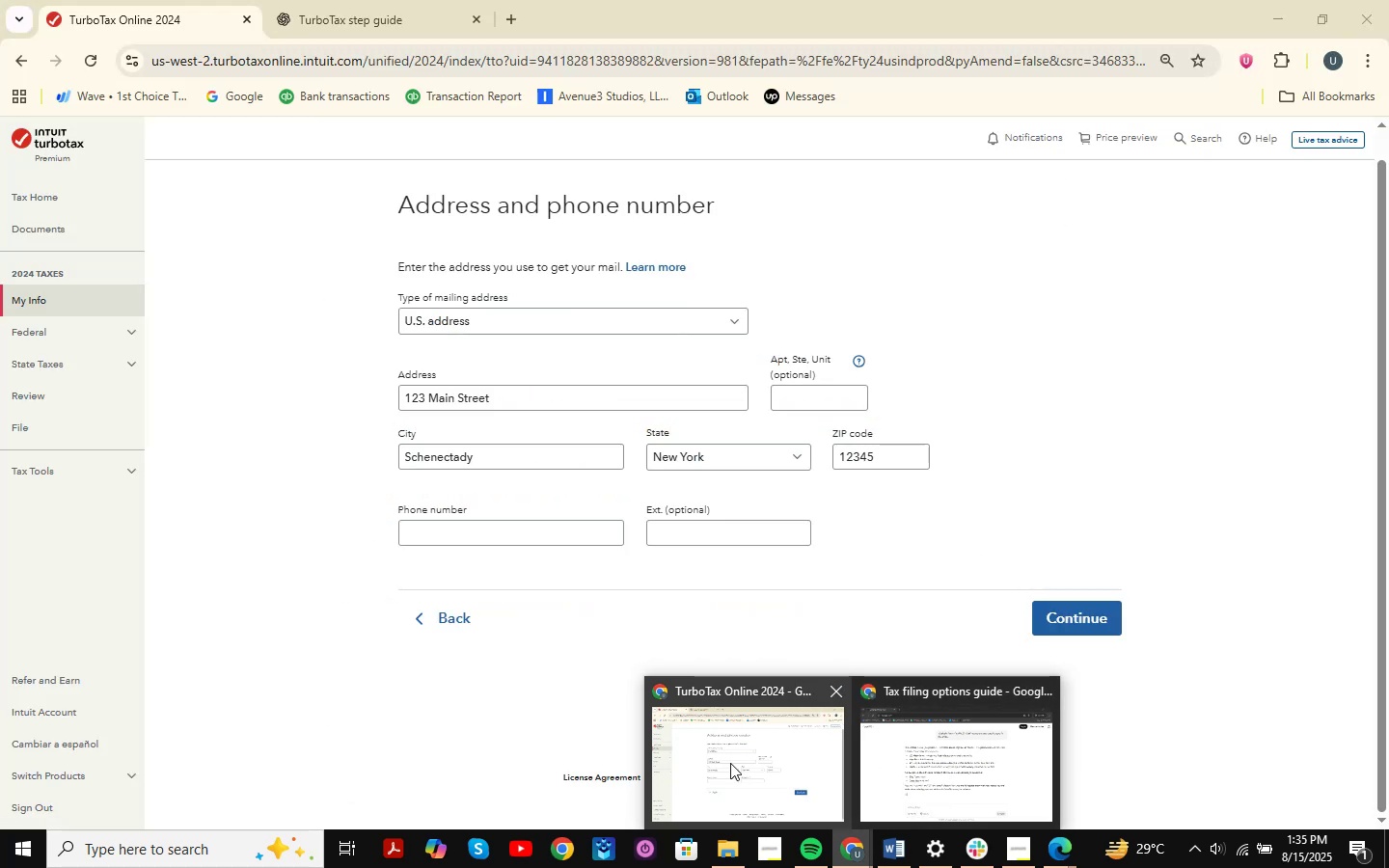 
double_click([508, 726])
 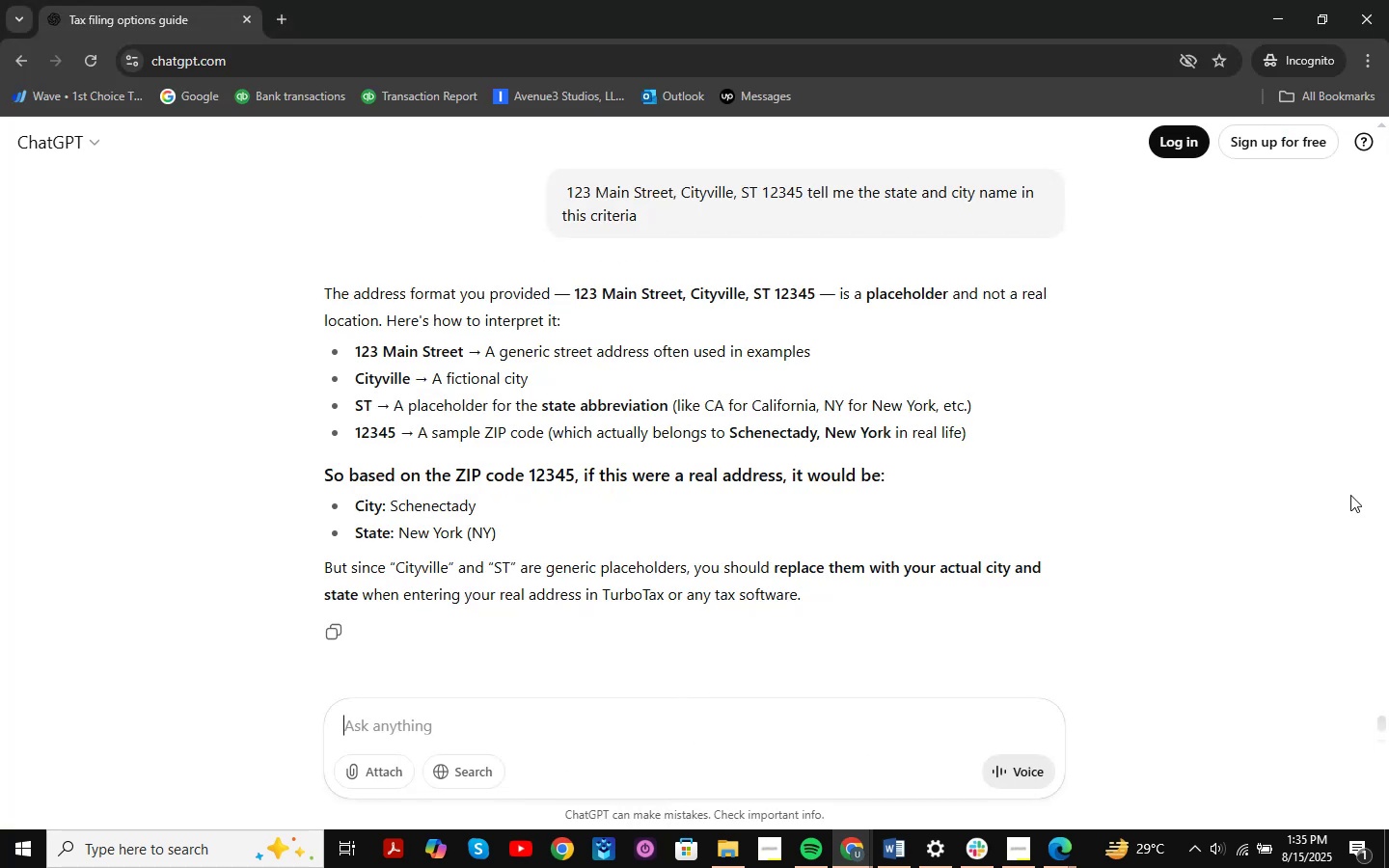 
type(and )
key(Backspace)
key(Backspace)
key(Backspace)
key(Backspace)
key(Backspace)
type(giv )
key(Backspace)
type(e me the dummy phone nym)
key(Backspace)
key(Backspace)
type(umber )
 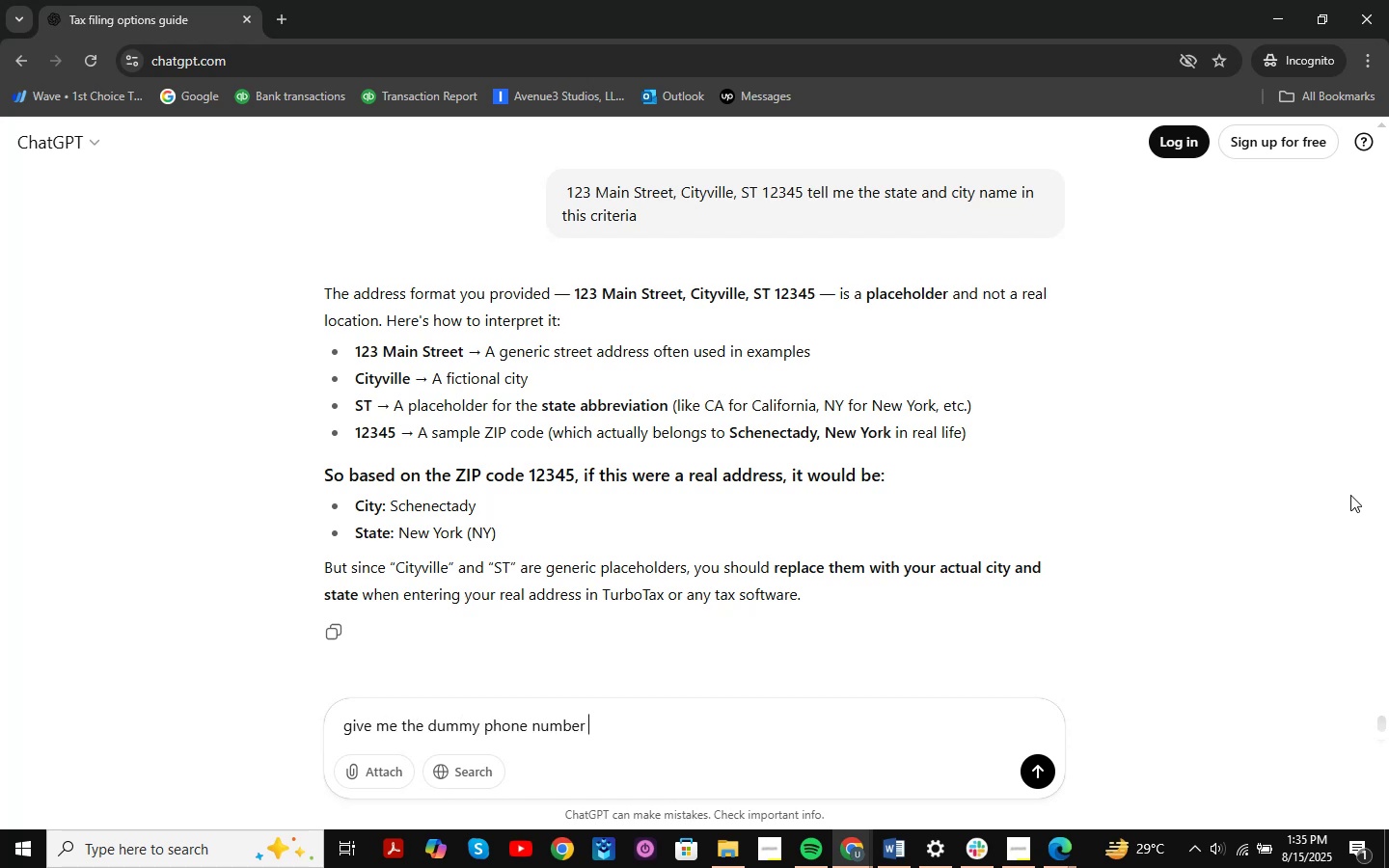 
key(Enter)
 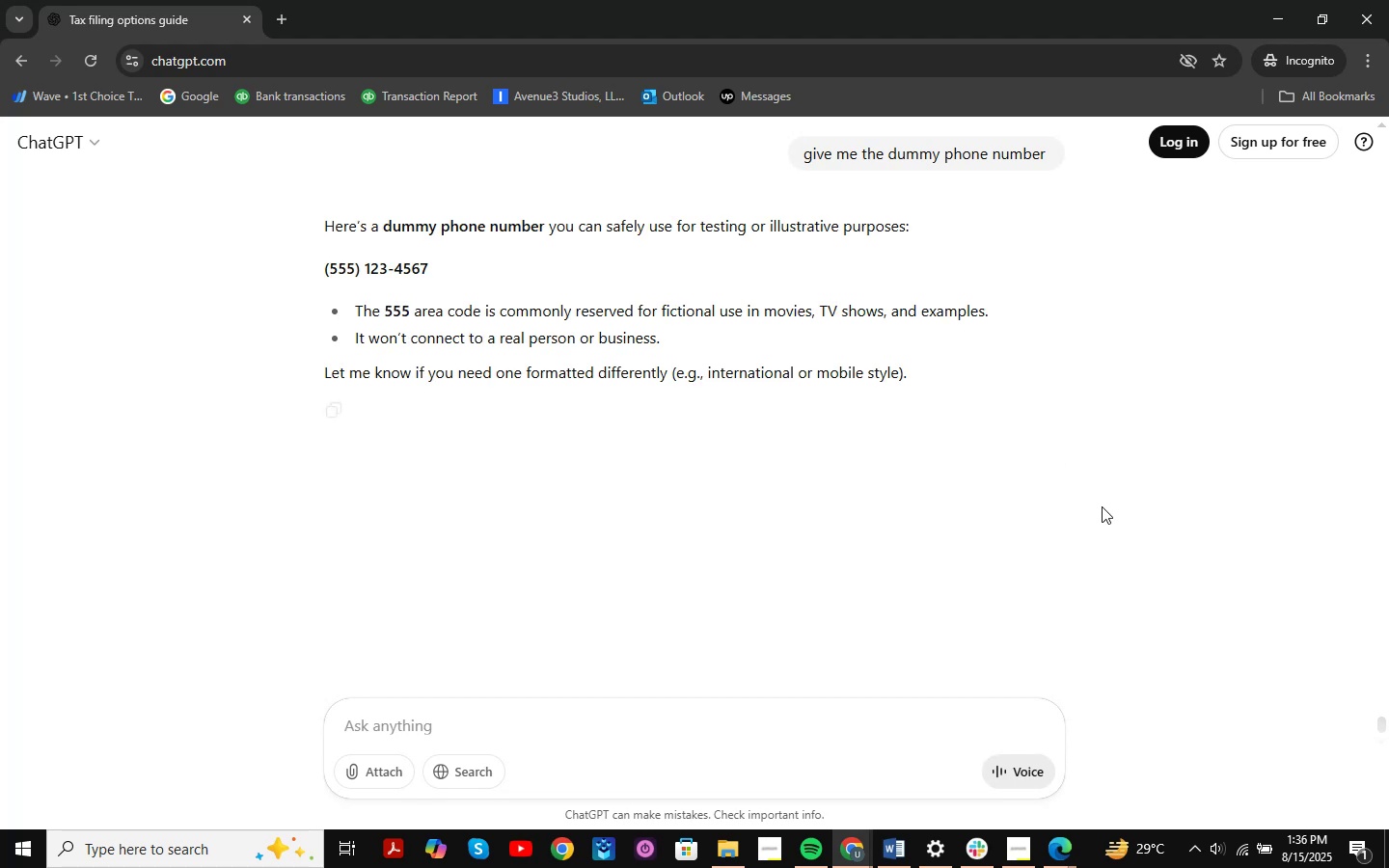 
wait(12.87)
 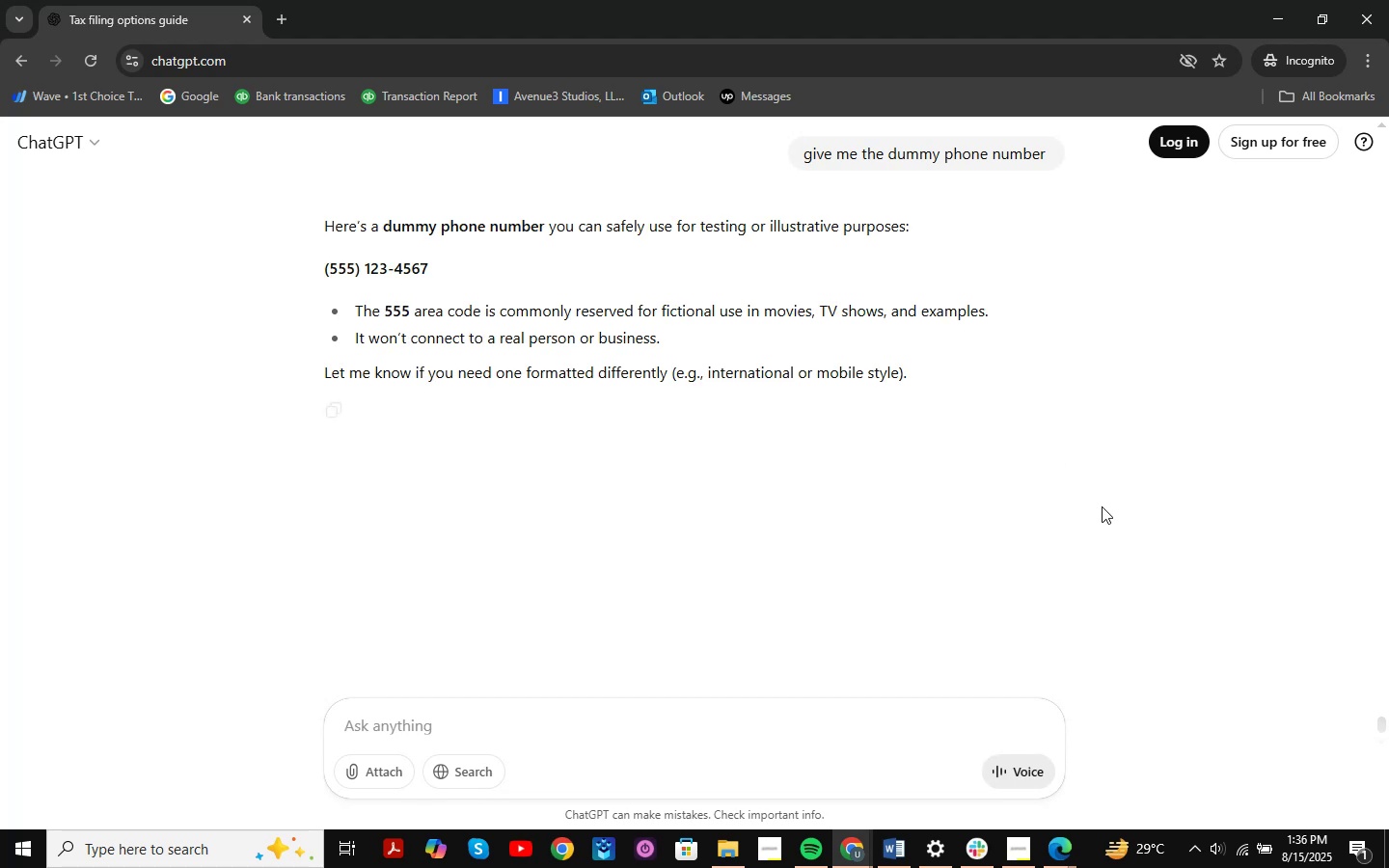 
left_click_drag(start_coordinate=[487, 258], to_coordinate=[319, 271])
 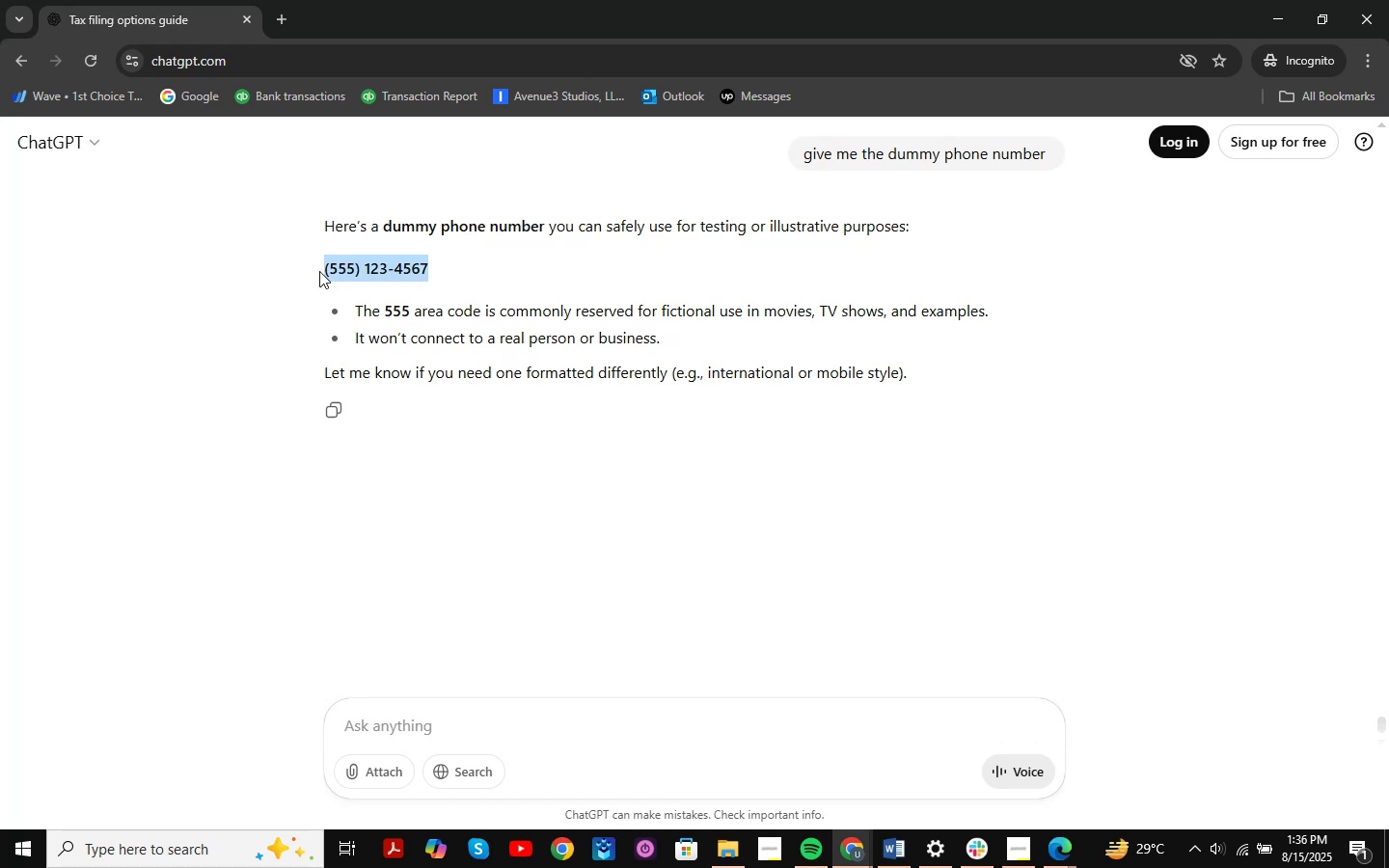 
key(Control+C)
 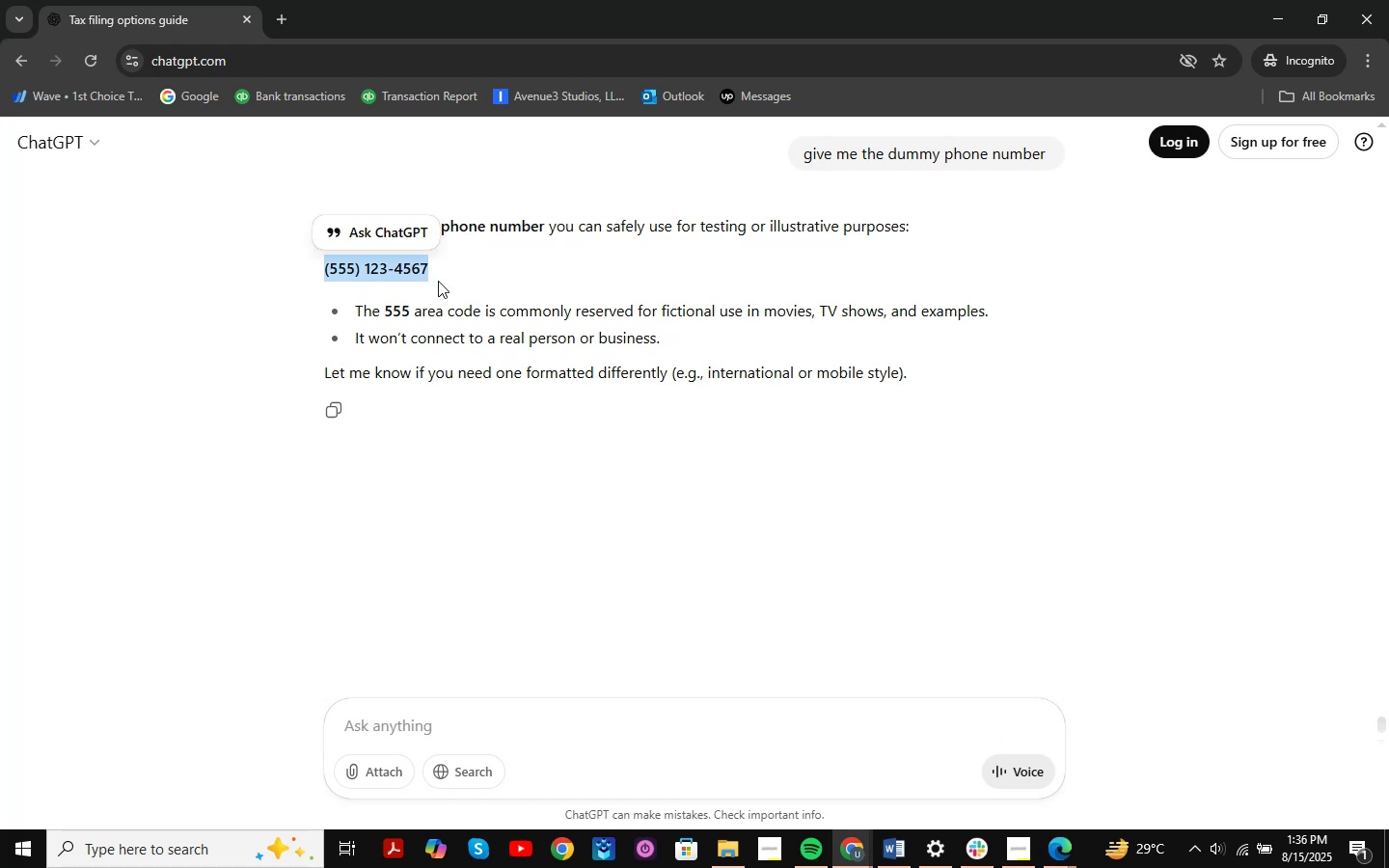 
key(Alt+AltLeft)
 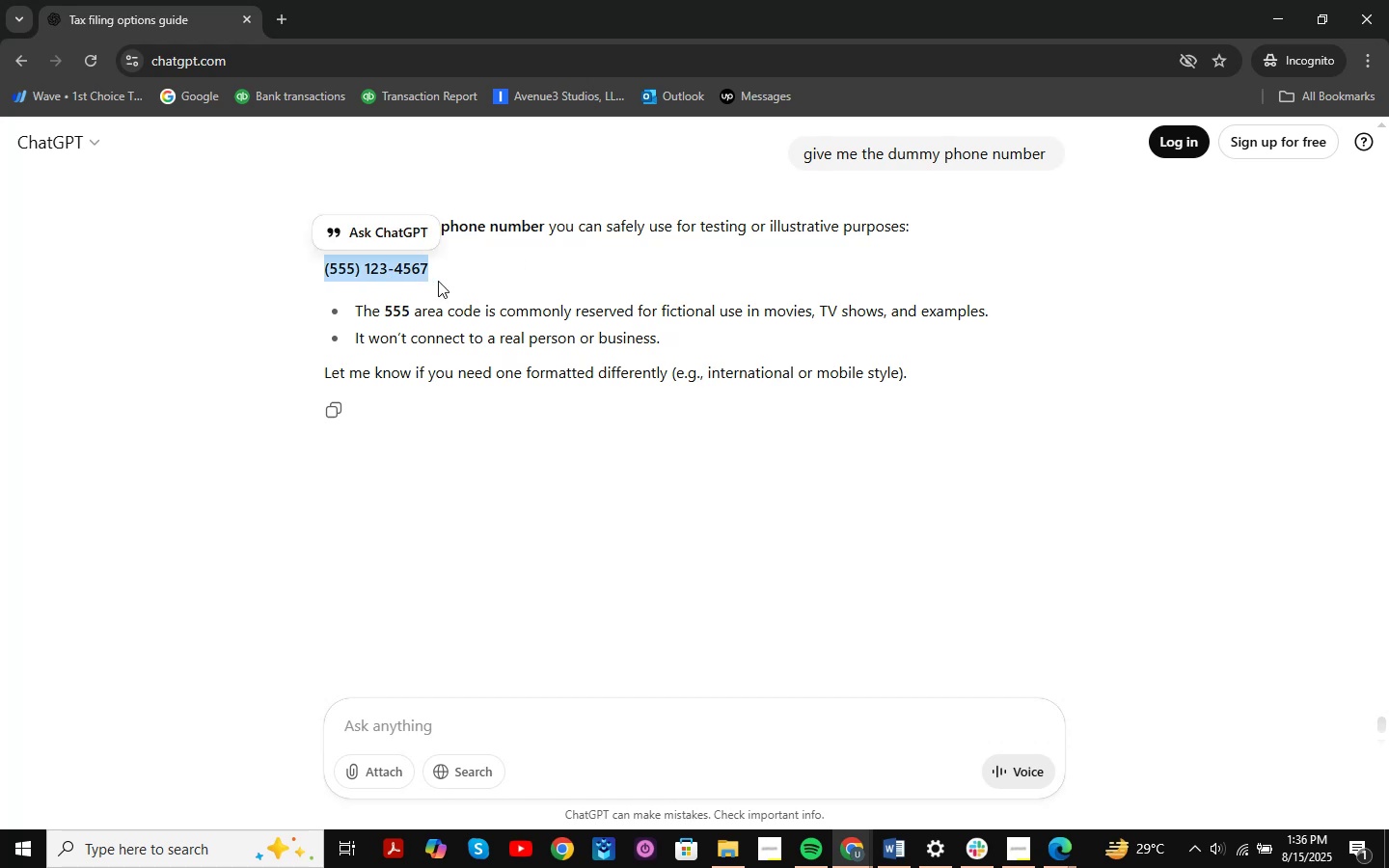 
key(Alt+Tab)
 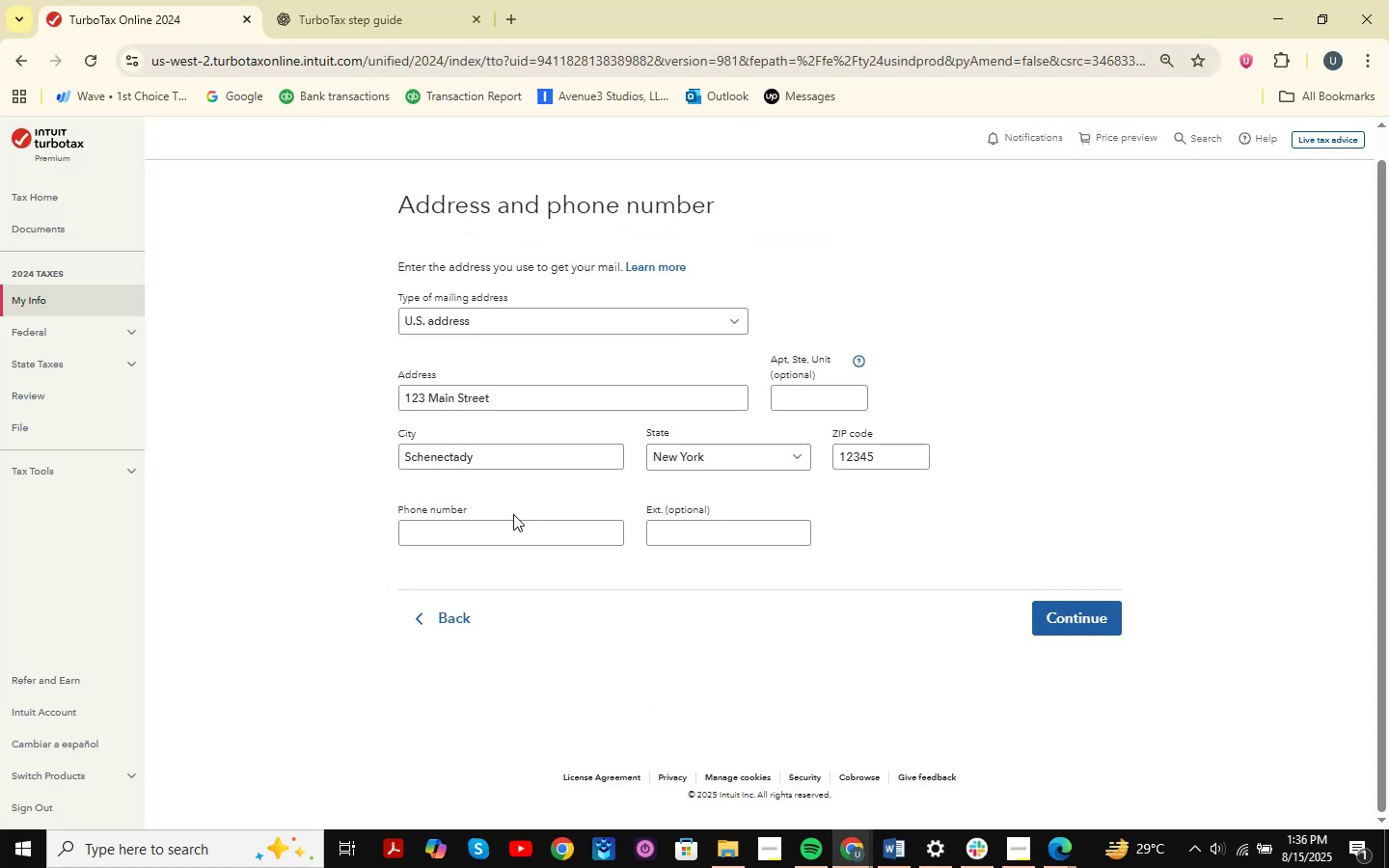 
left_click([501, 531])
 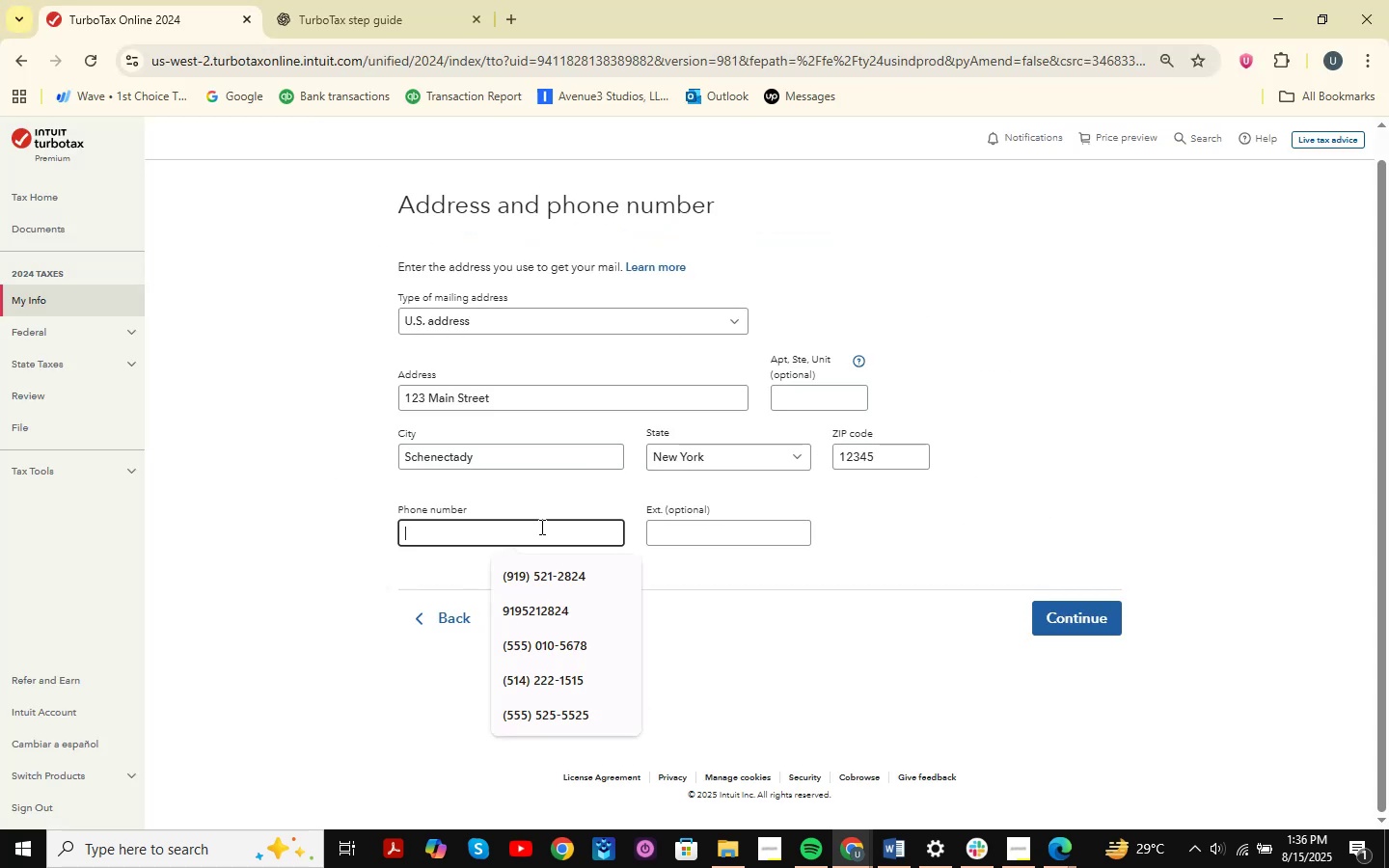 
key(Control+ControlLeft)
 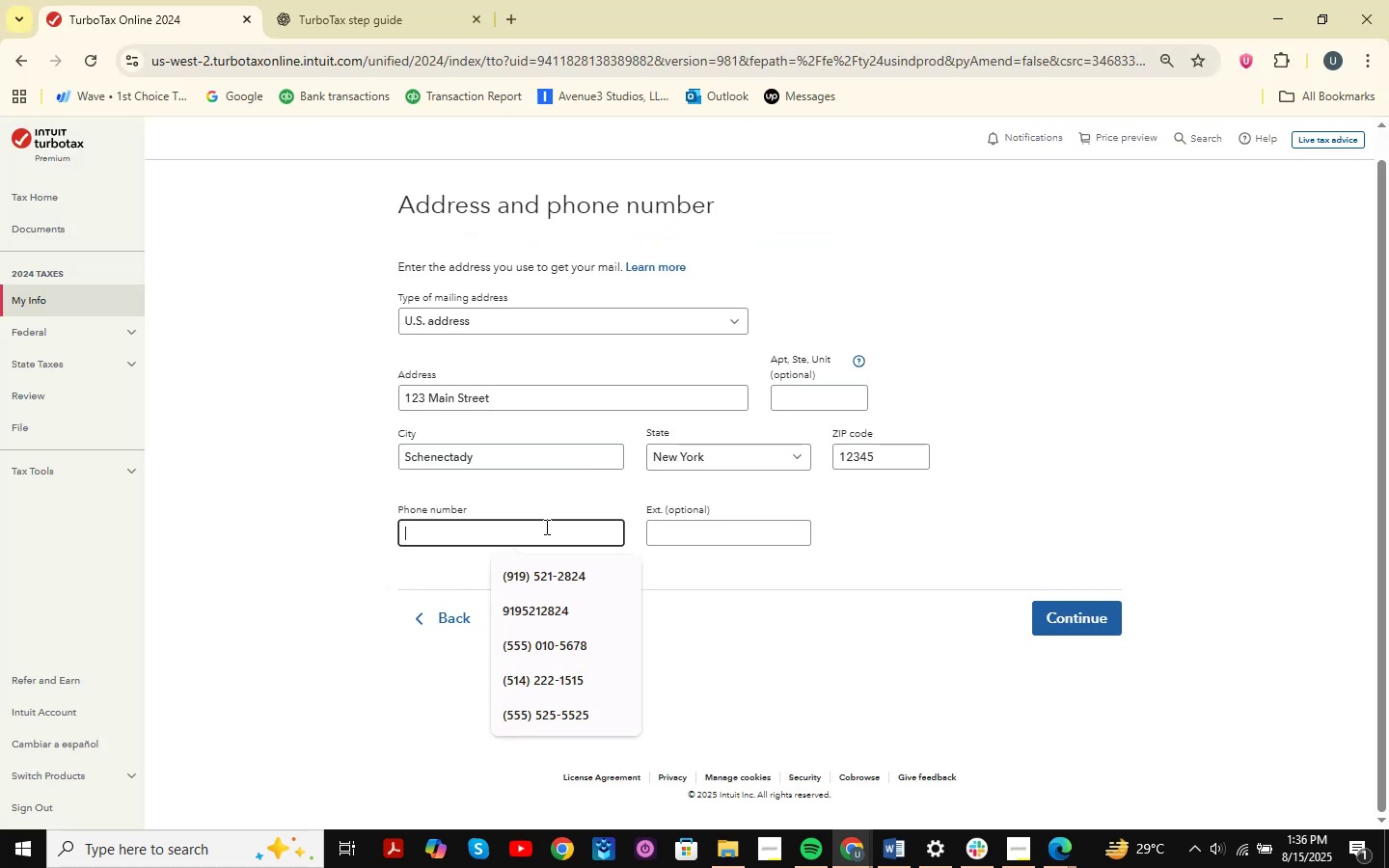 
key(Control+V)
 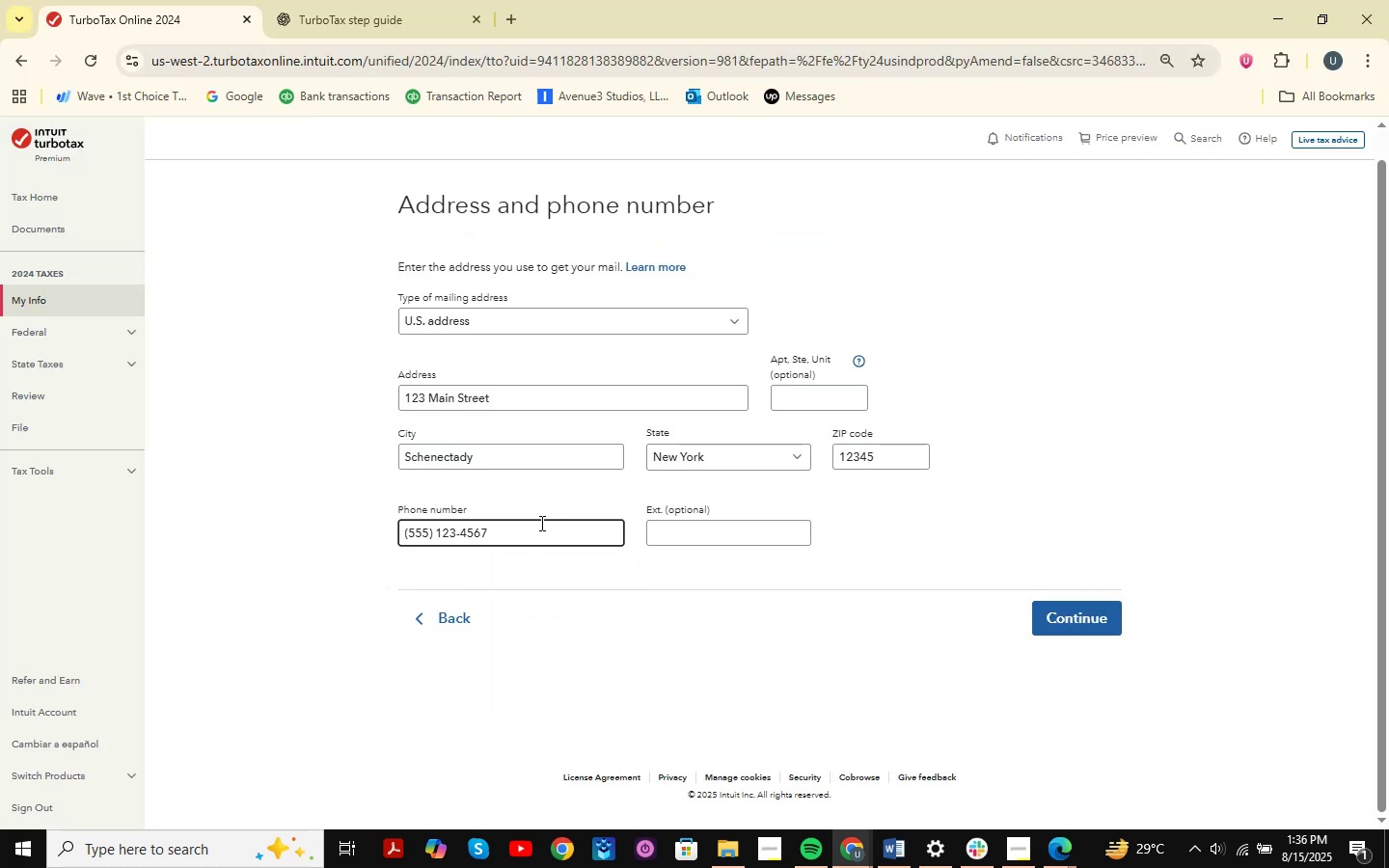 
left_click_drag(start_coordinate=[694, 524], to_coordinate=[698, 526])
 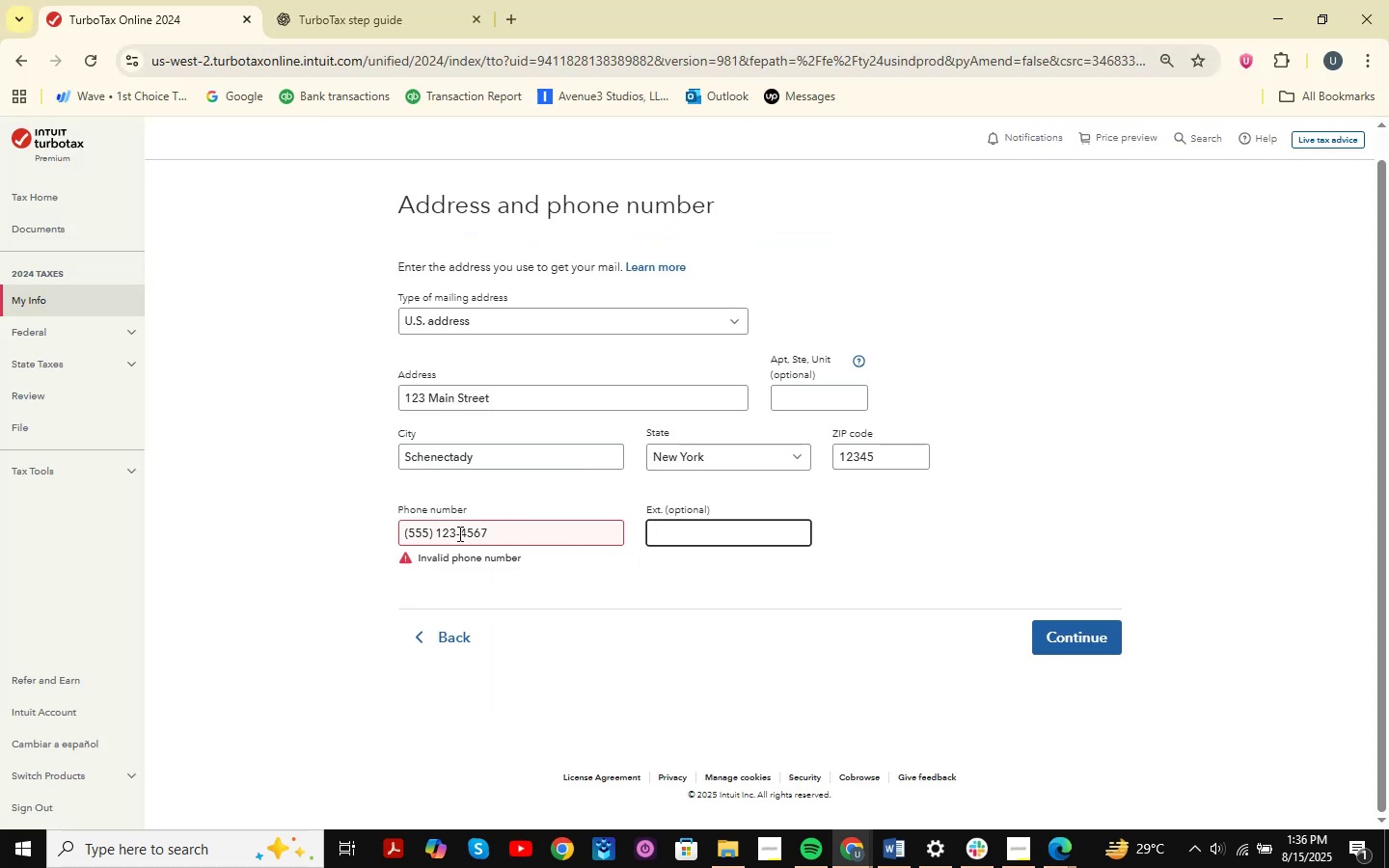 
left_click([514, 531])
 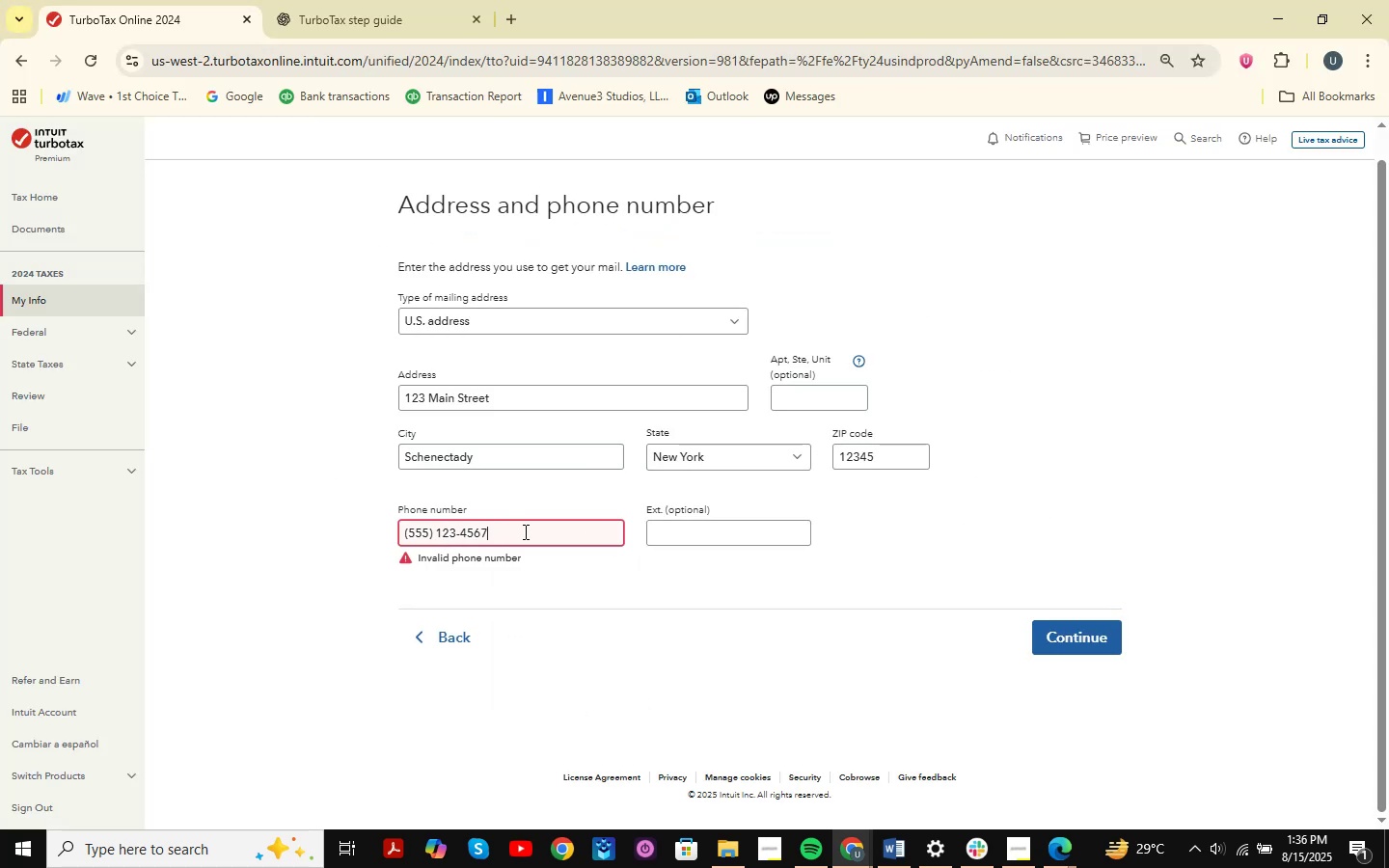 
key(Backspace)
 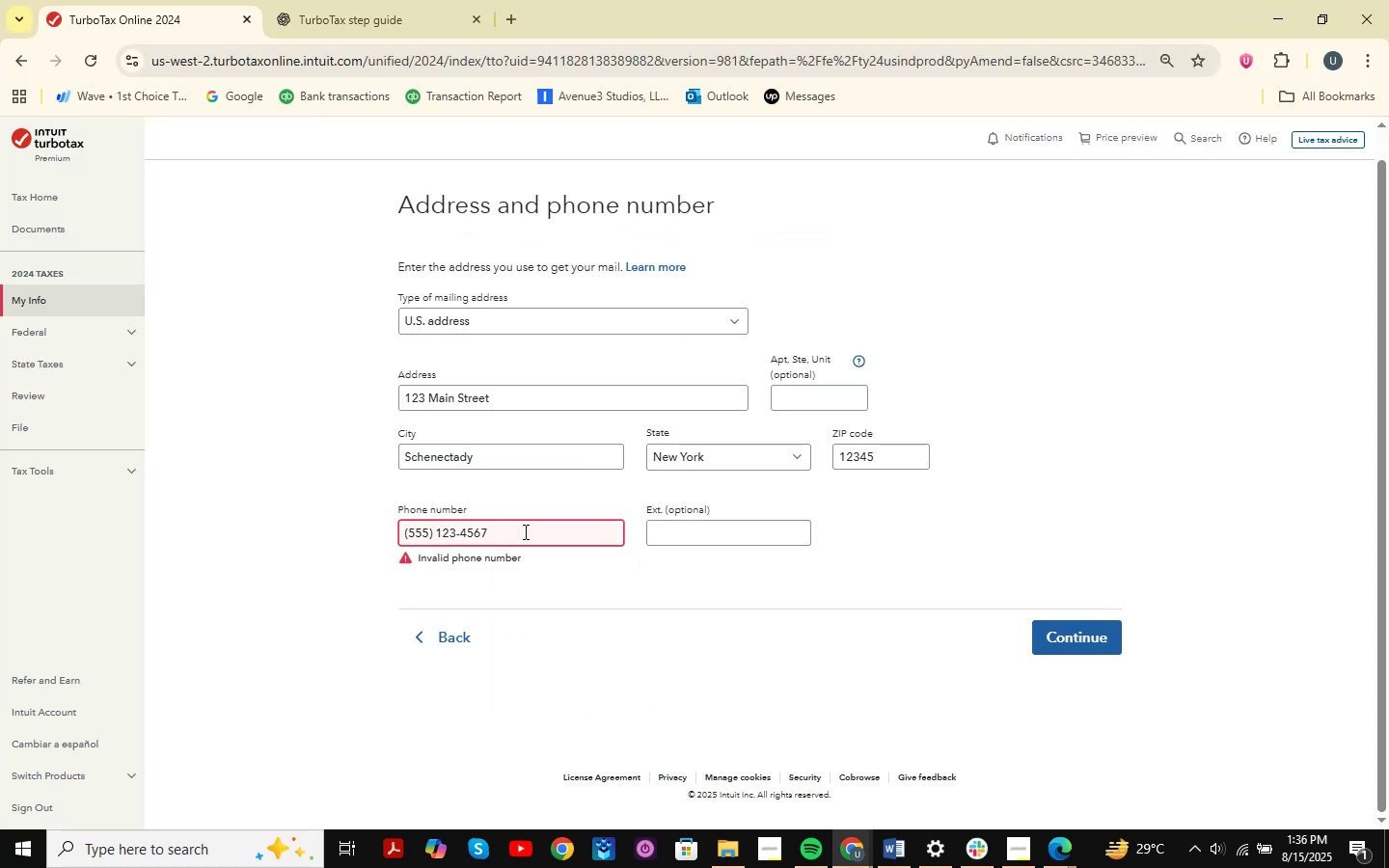 
key(Backspace)
 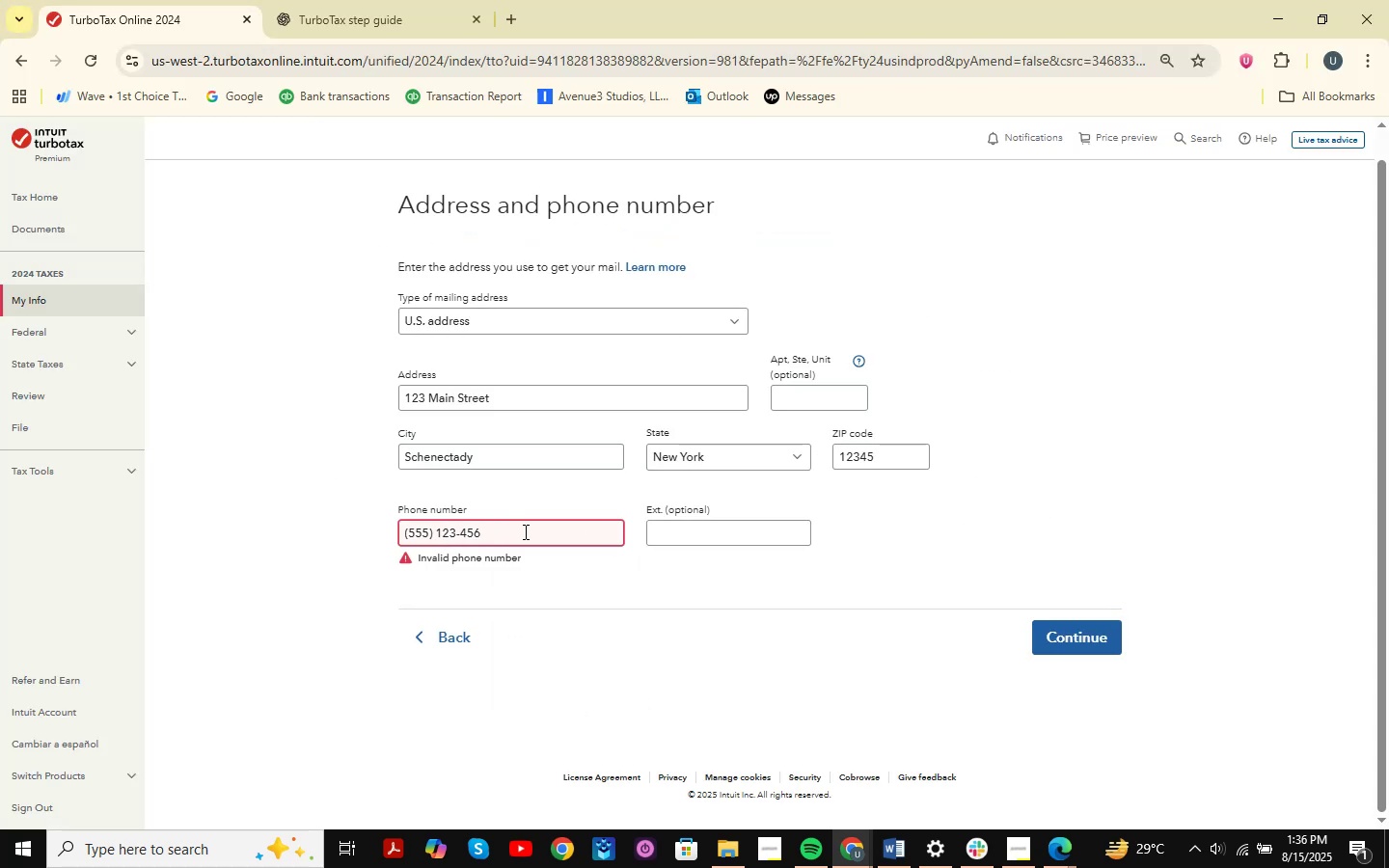 
key(Backspace)
 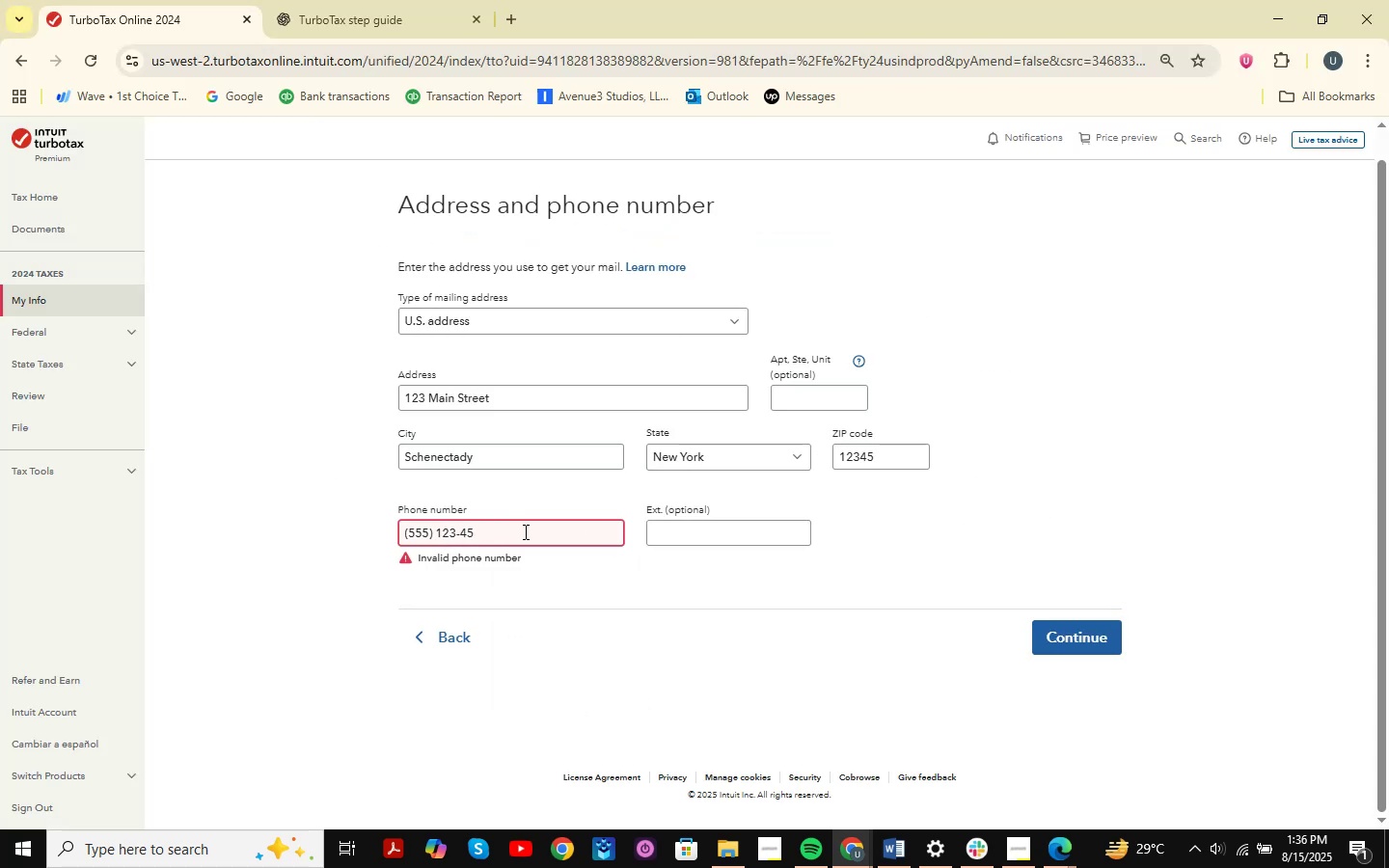 
key(Backspace)
 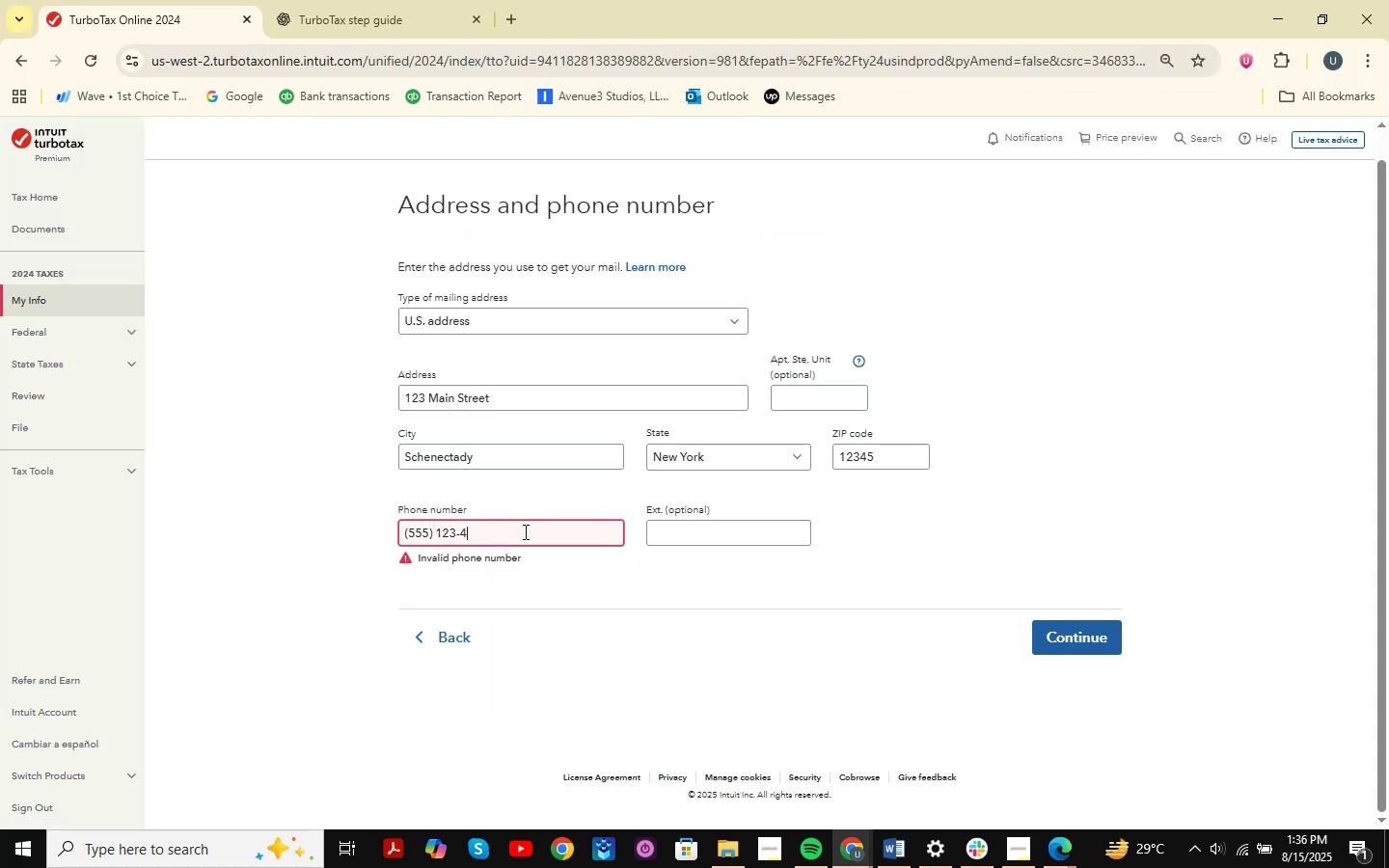 
key(Backspace)
 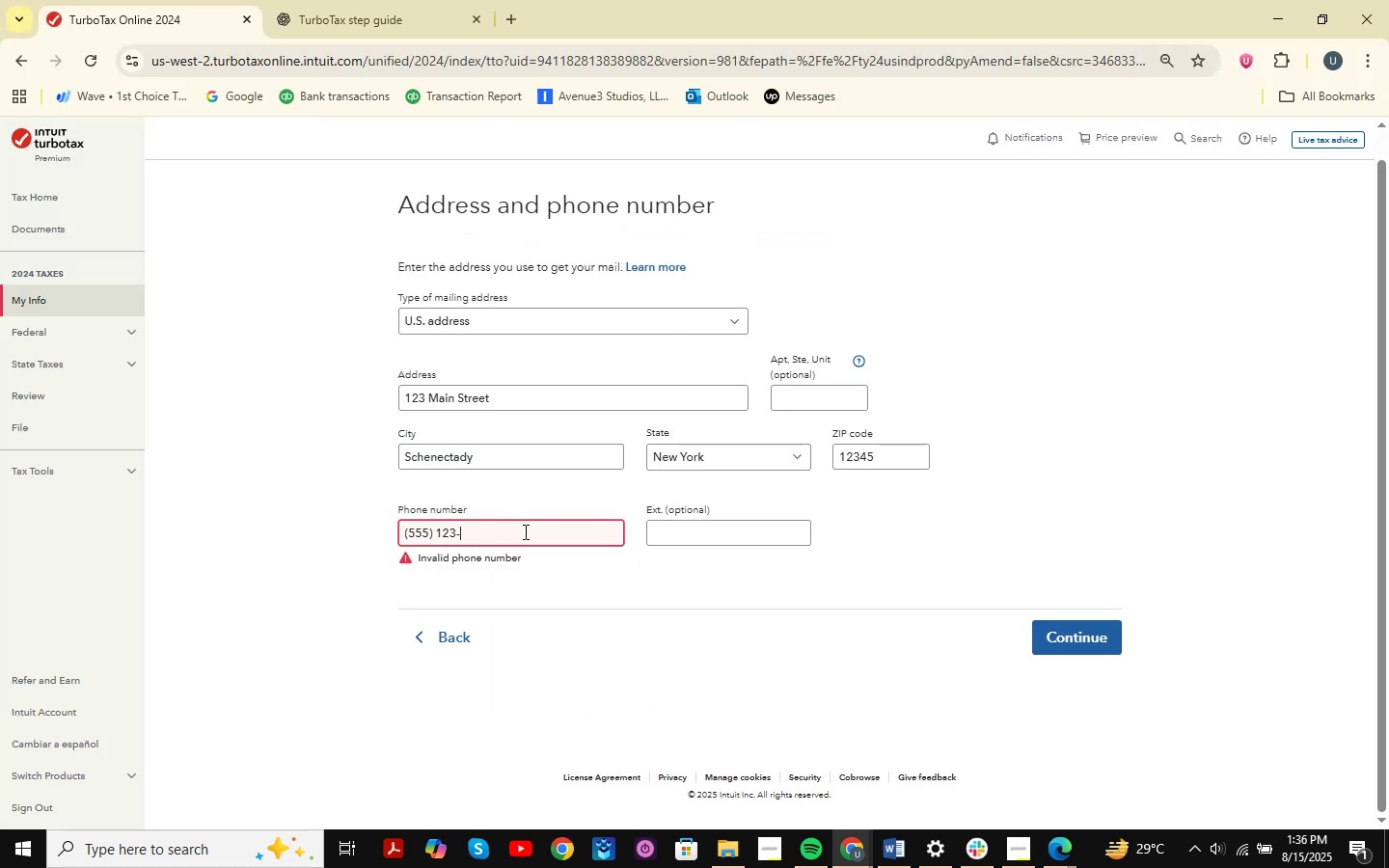 
key(Backspace)
 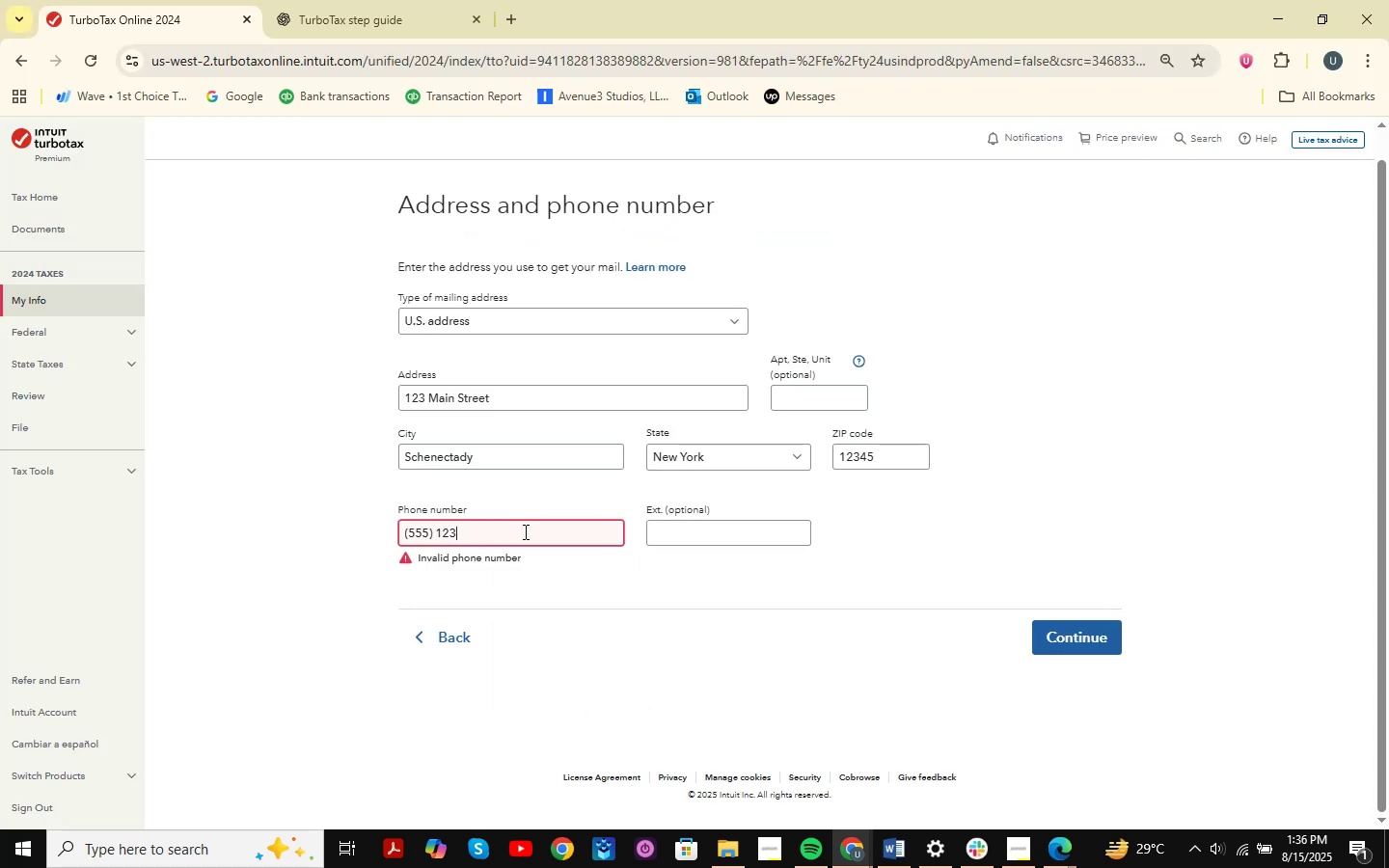 
key(Backspace)
 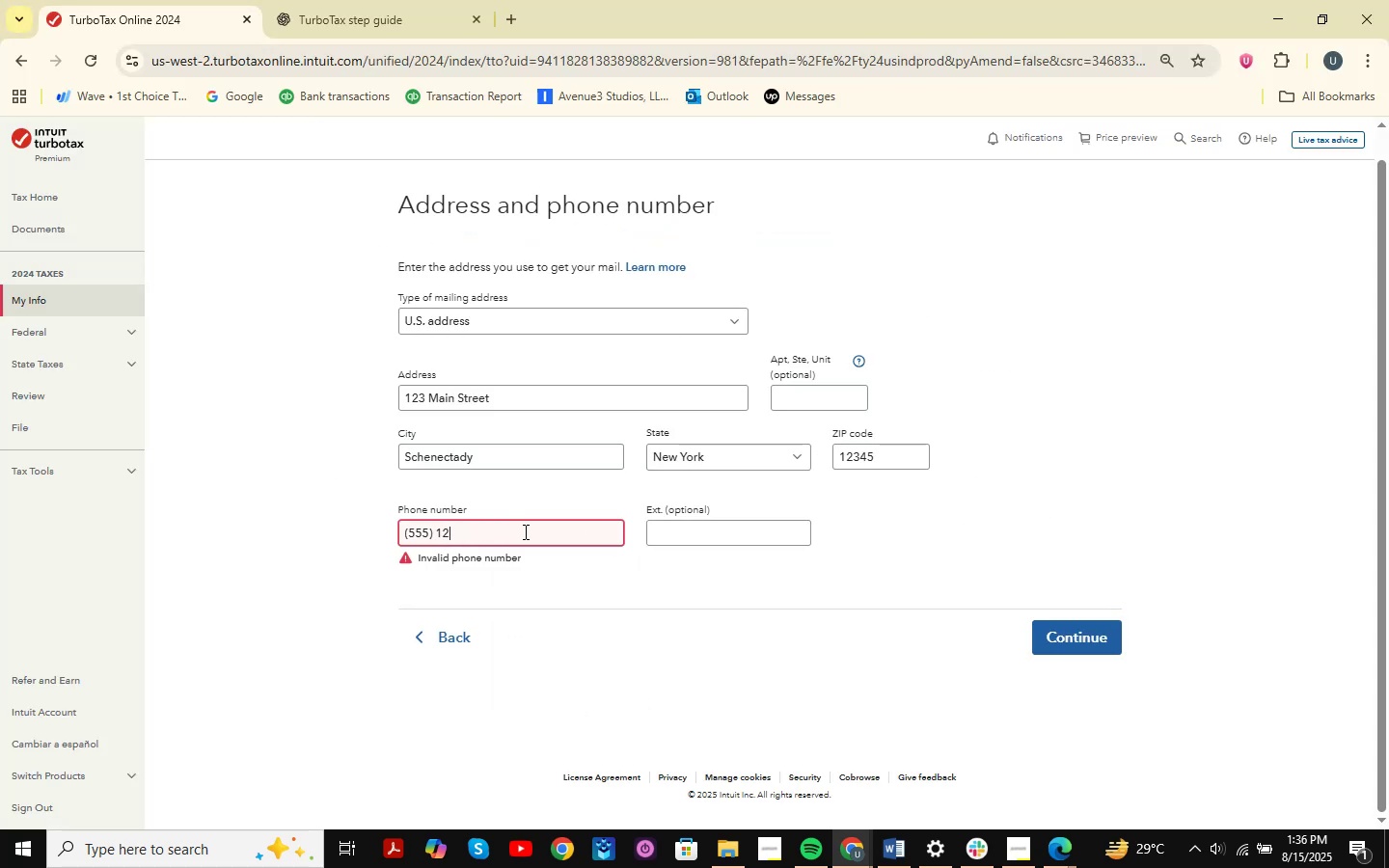 
key(Backspace)
 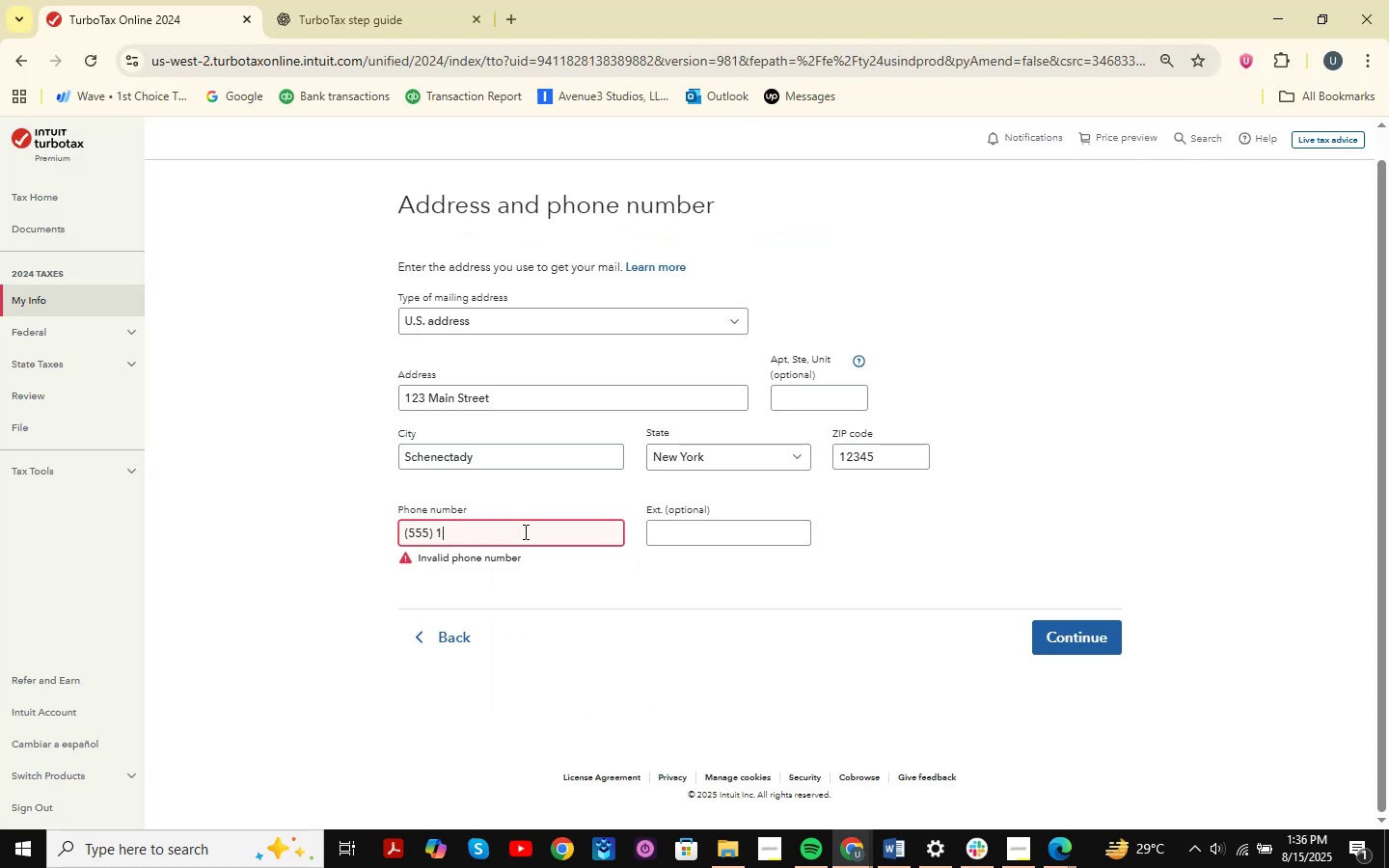 
key(Backspace)
 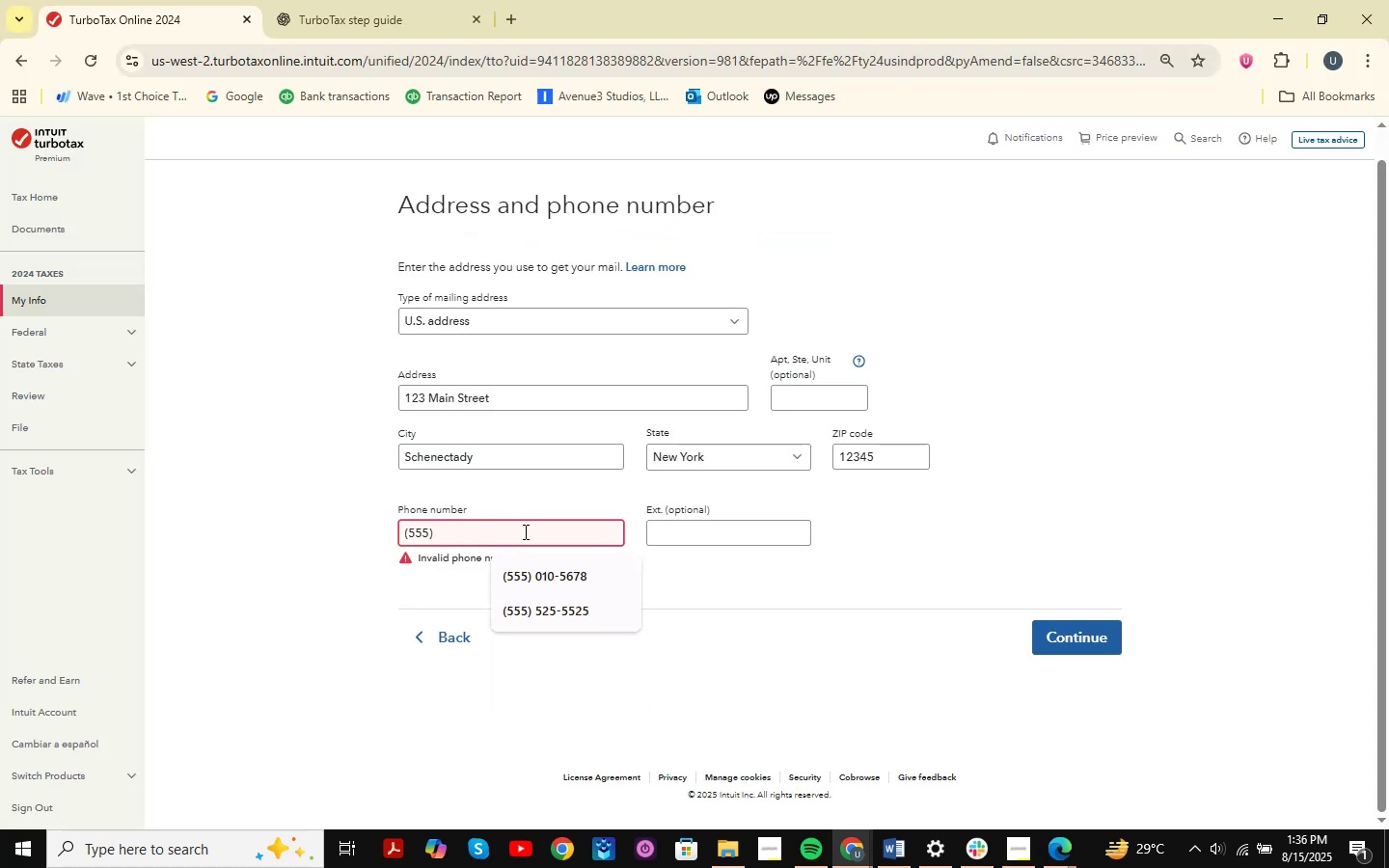 
key(ArrowDown)
 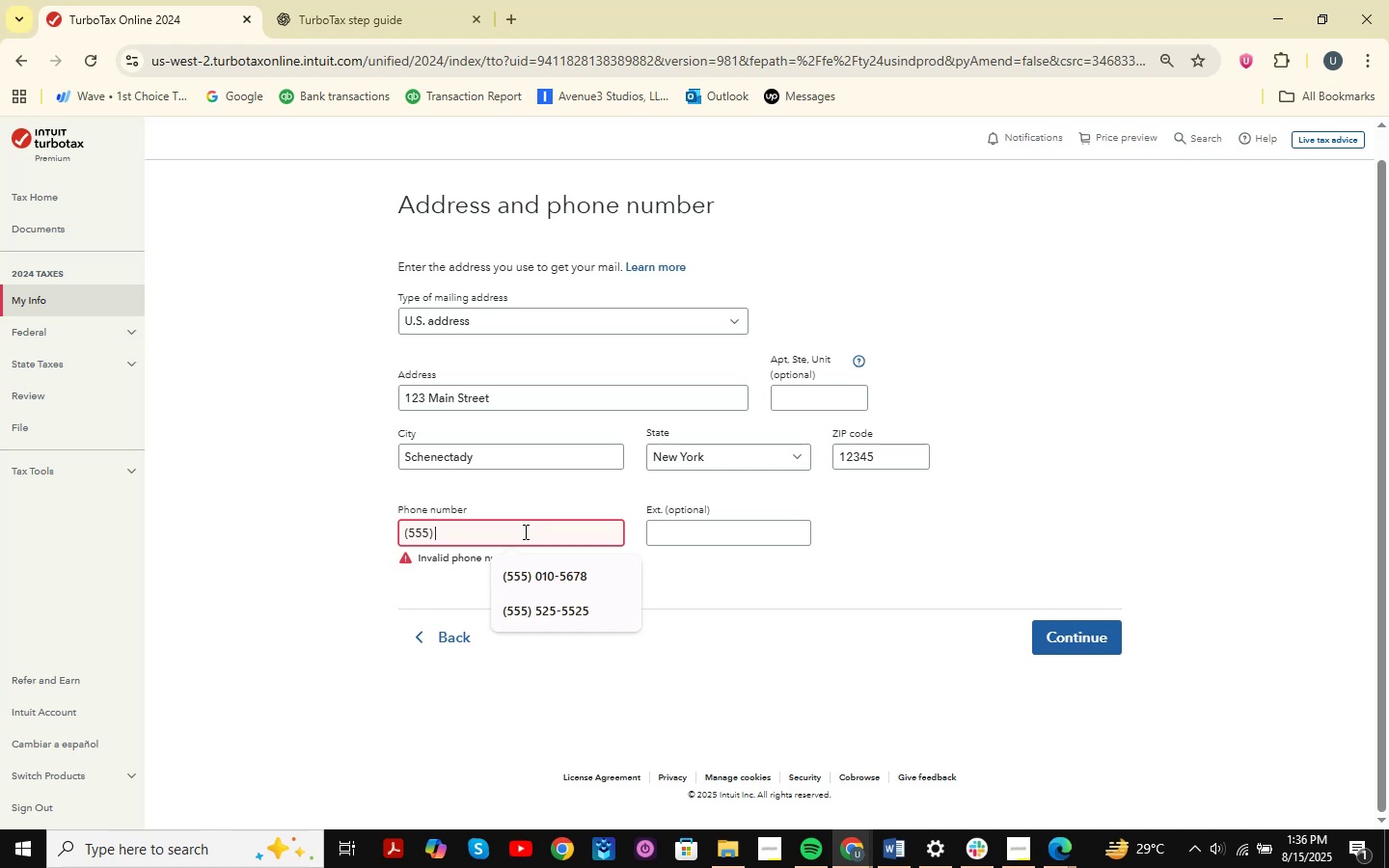 
key(ArrowDown)
 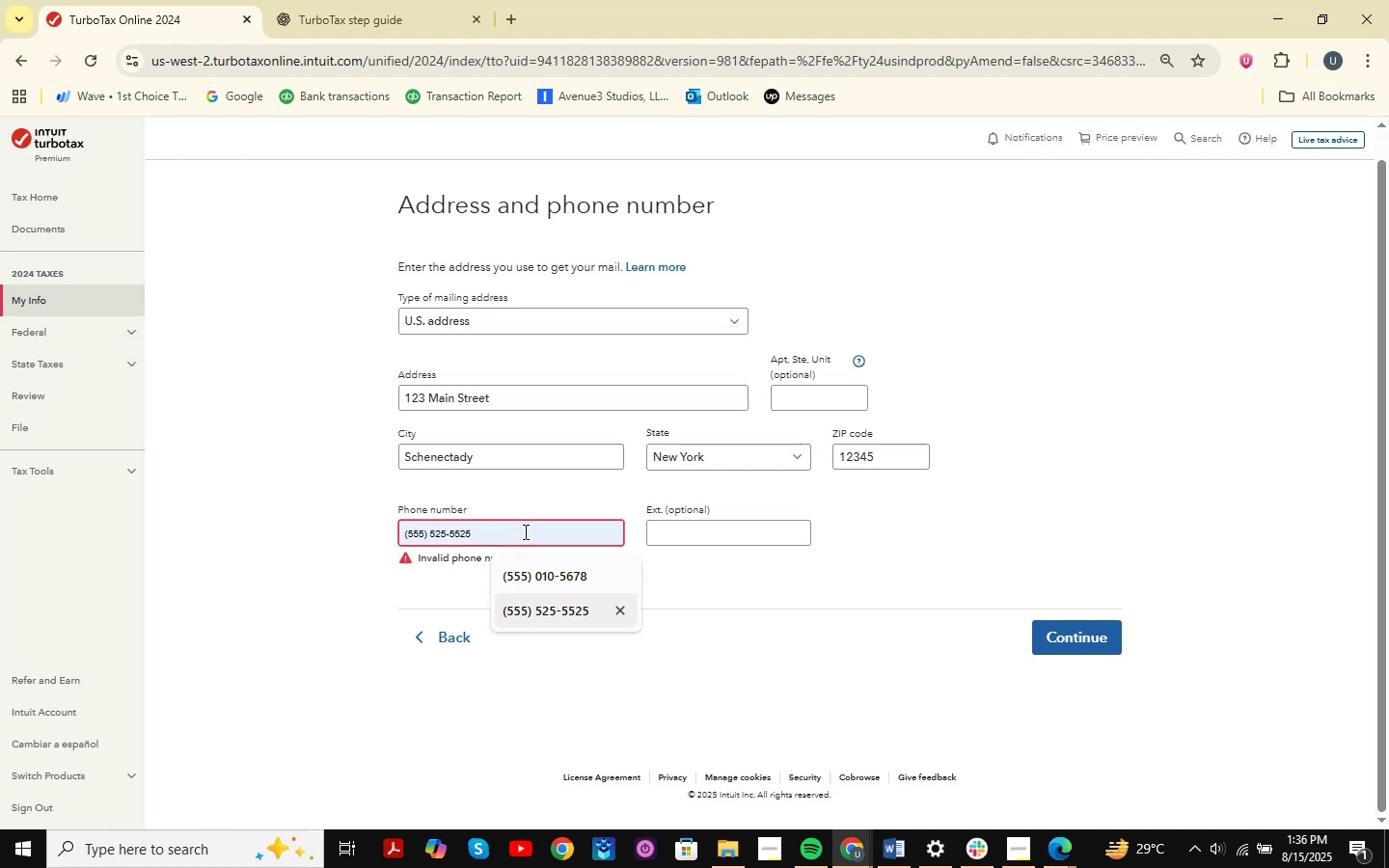 
key(ArrowUp)
 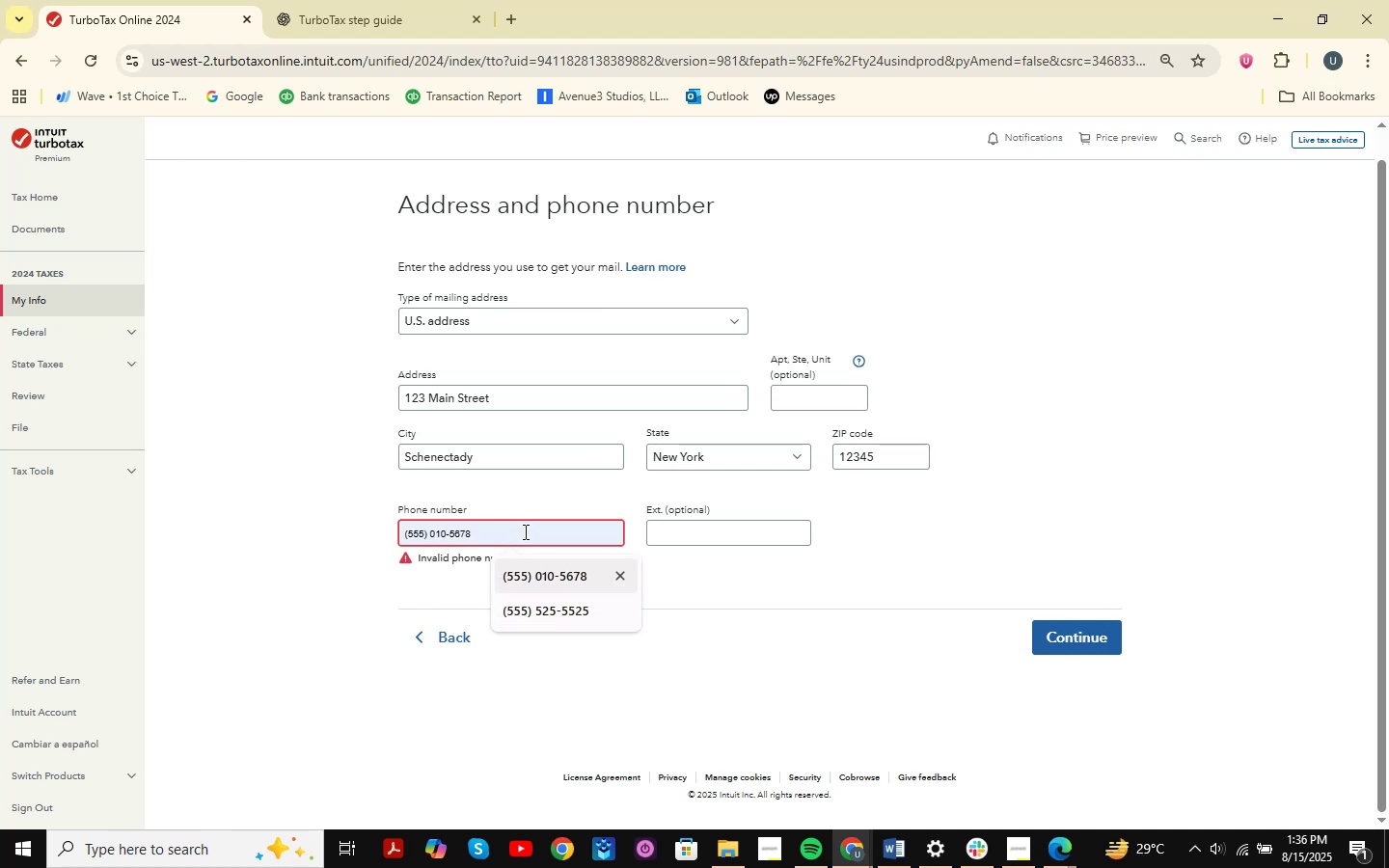 
key(Enter)
 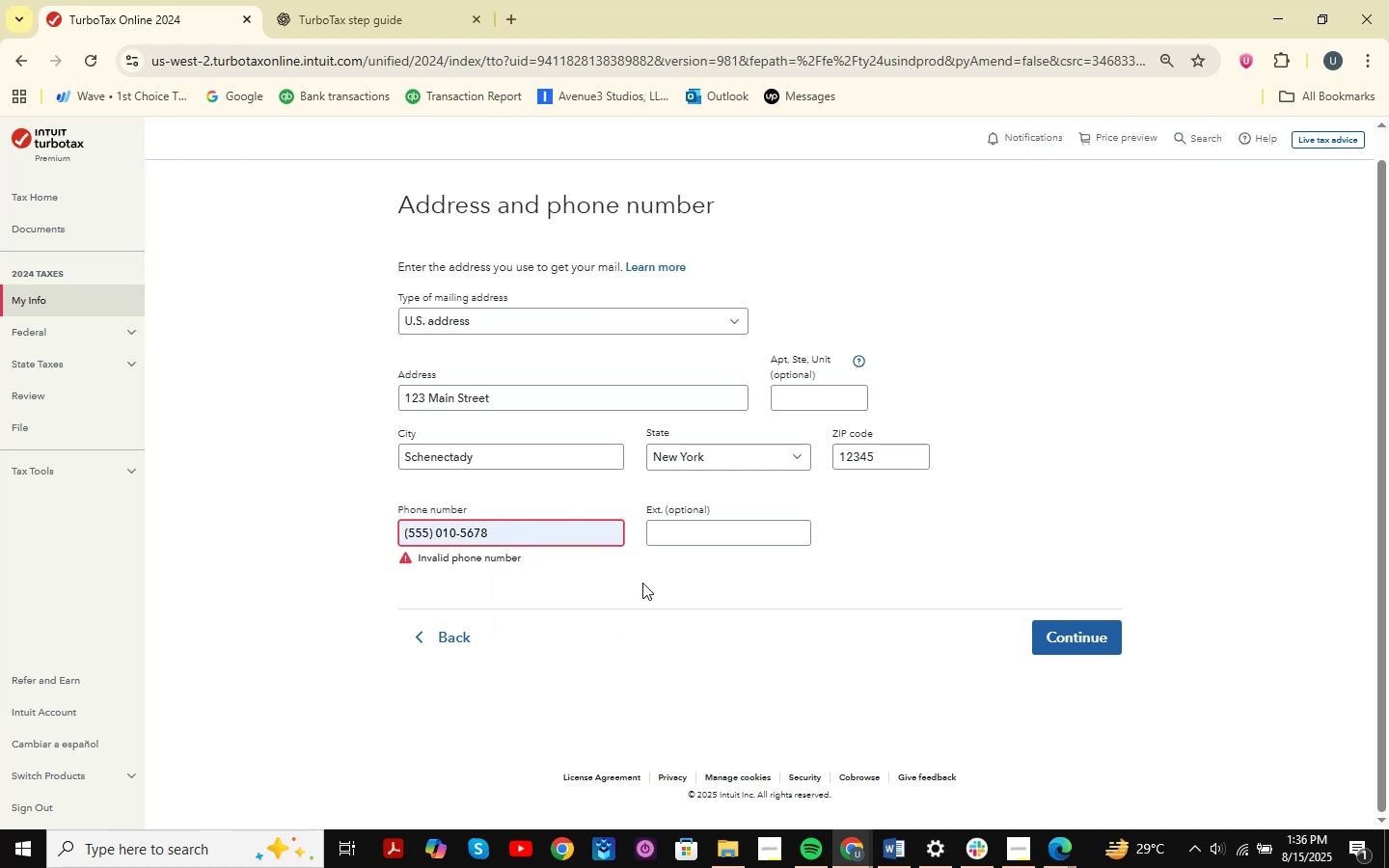 
double_click([1006, 504])
 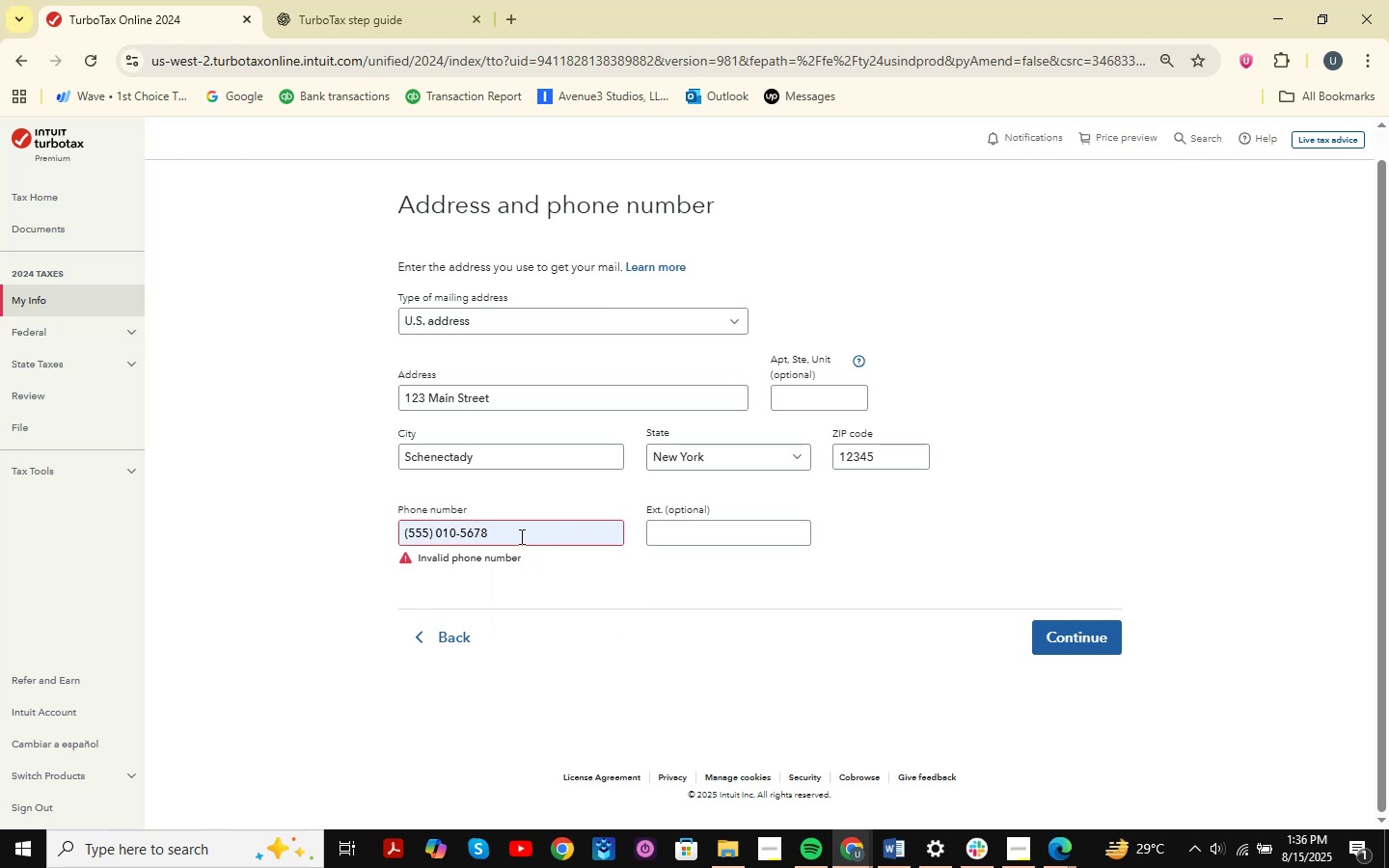 
left_click([542, 536])
 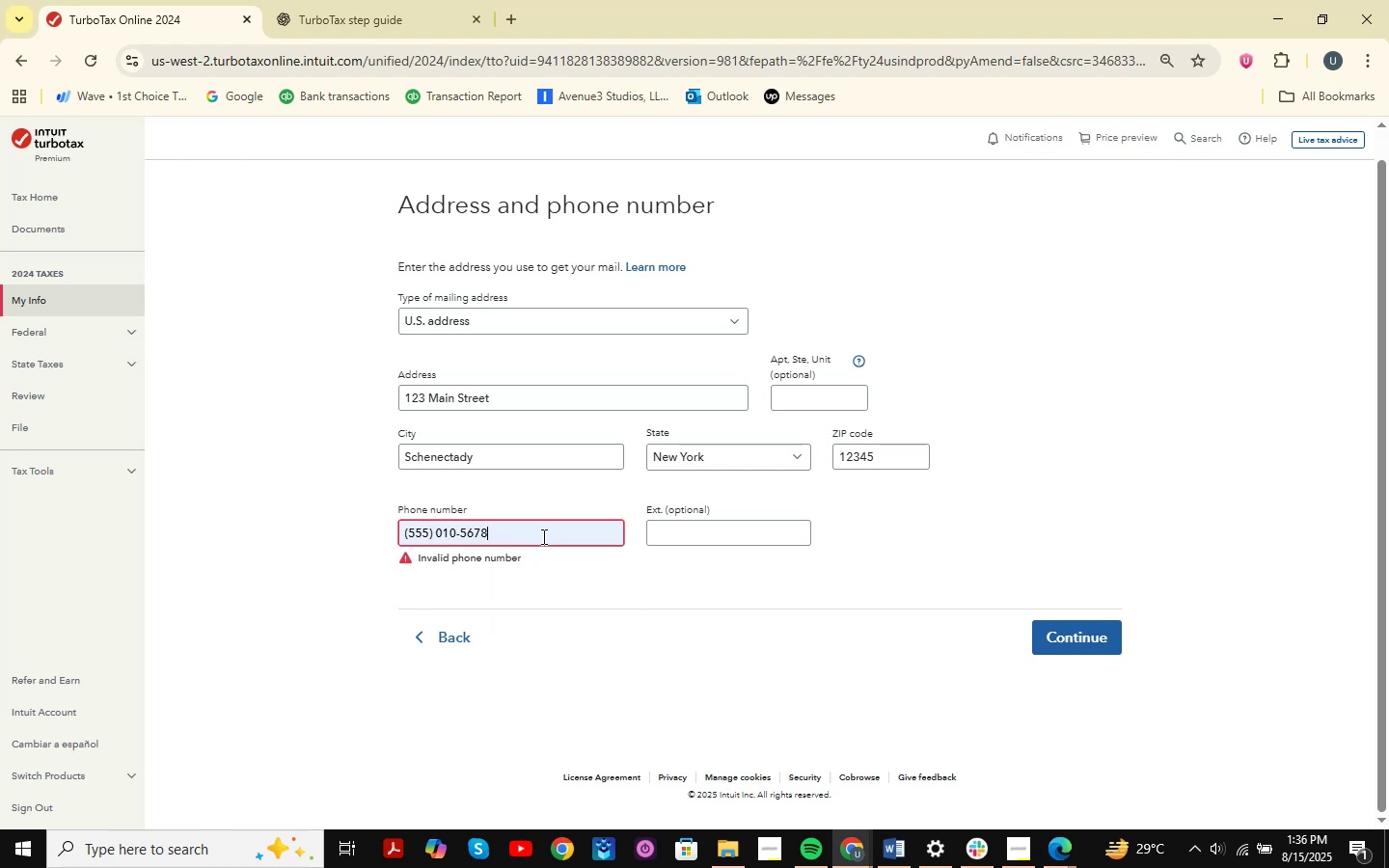 
key(Backspace)
 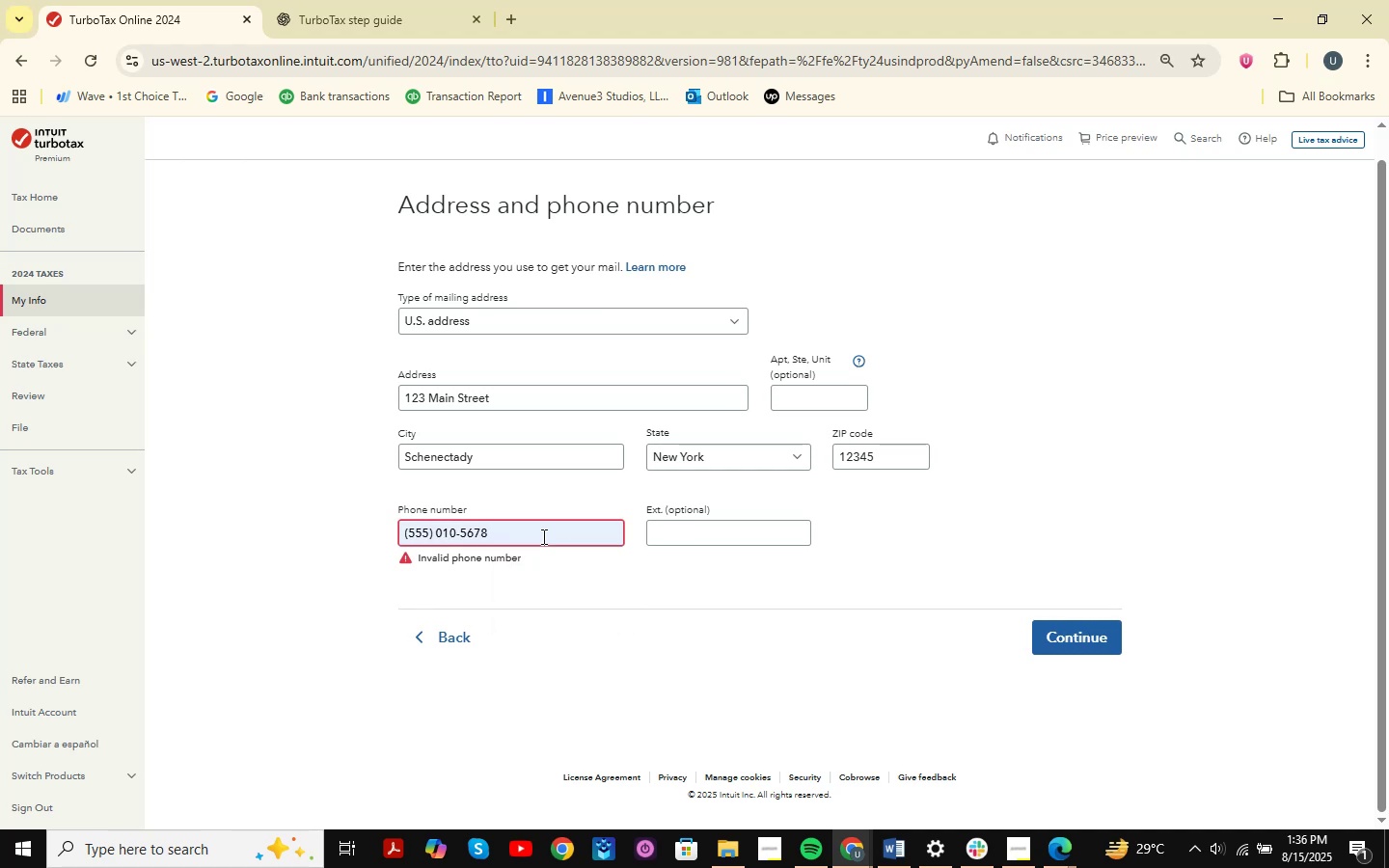 
key(Backspace)
 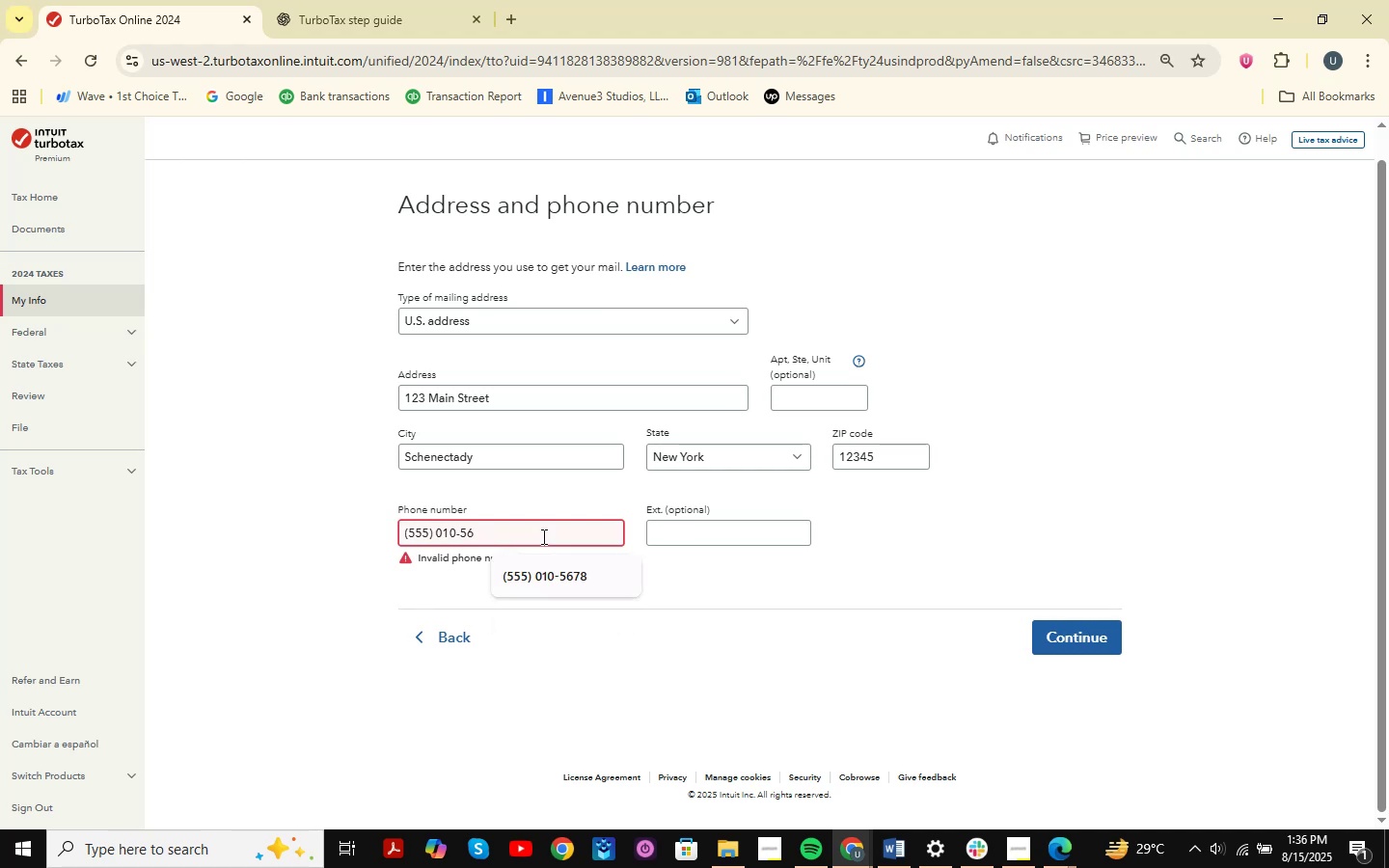 
key(Backspace)
 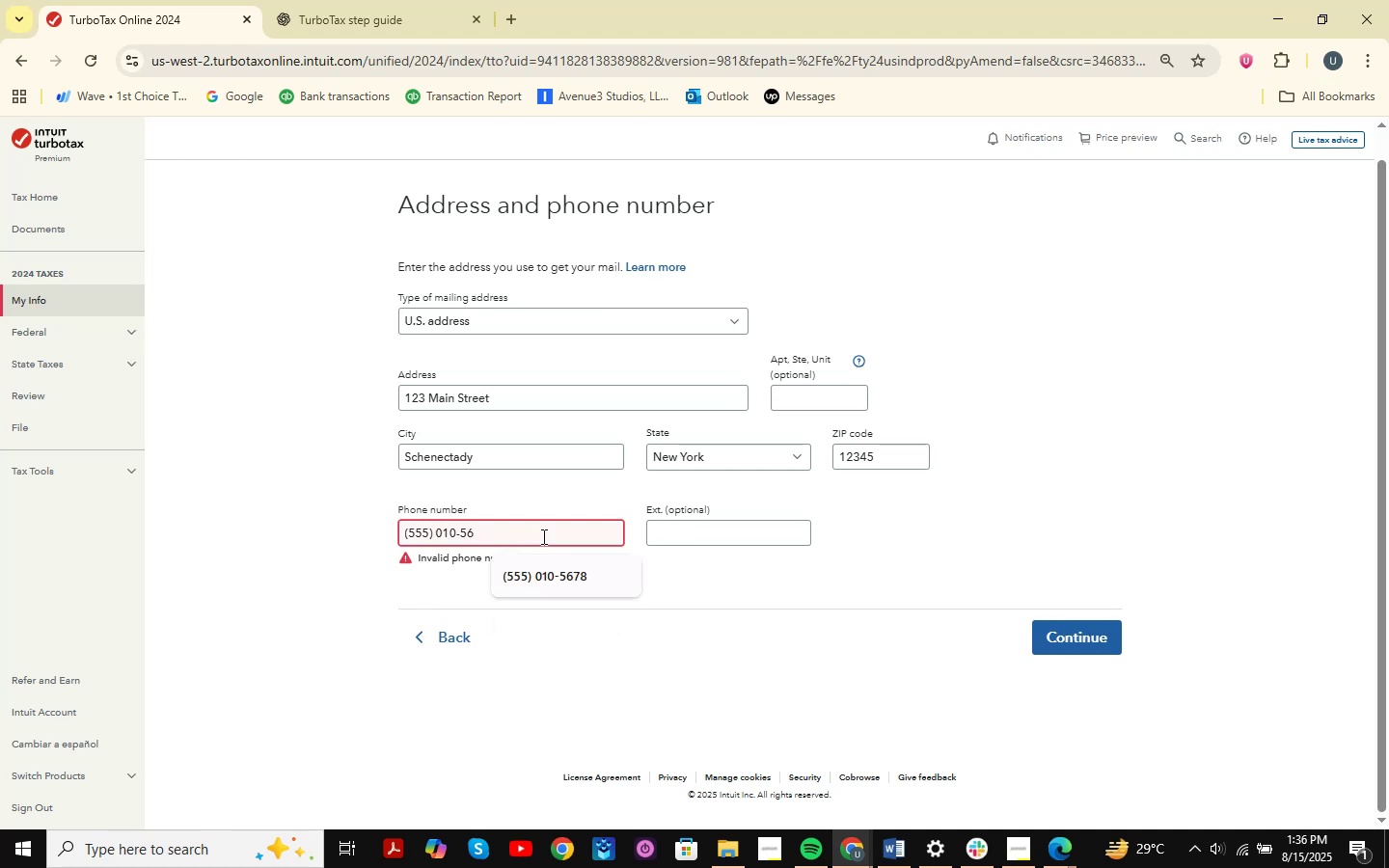 
key(Backspace)
 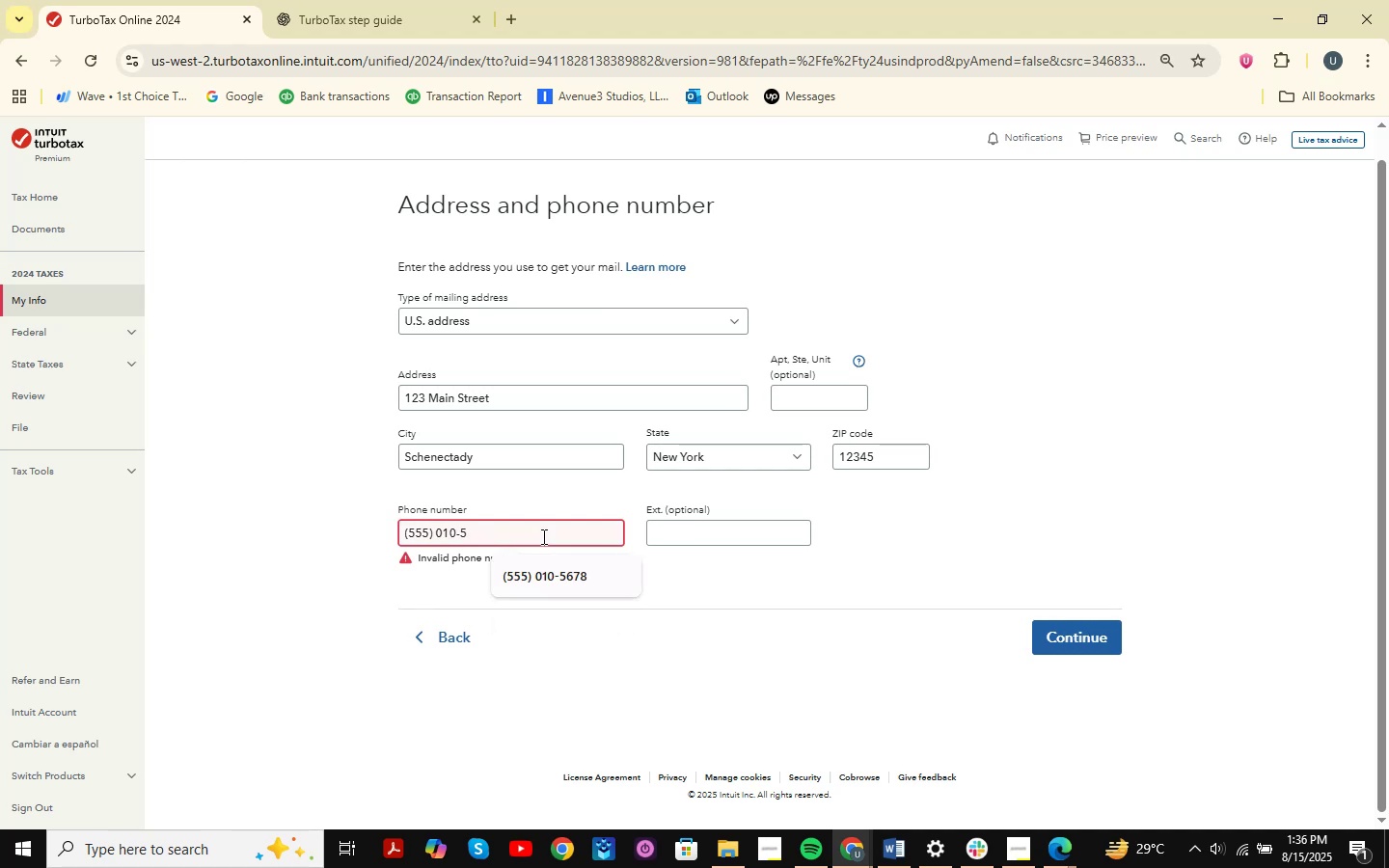 
key(Backspace)
 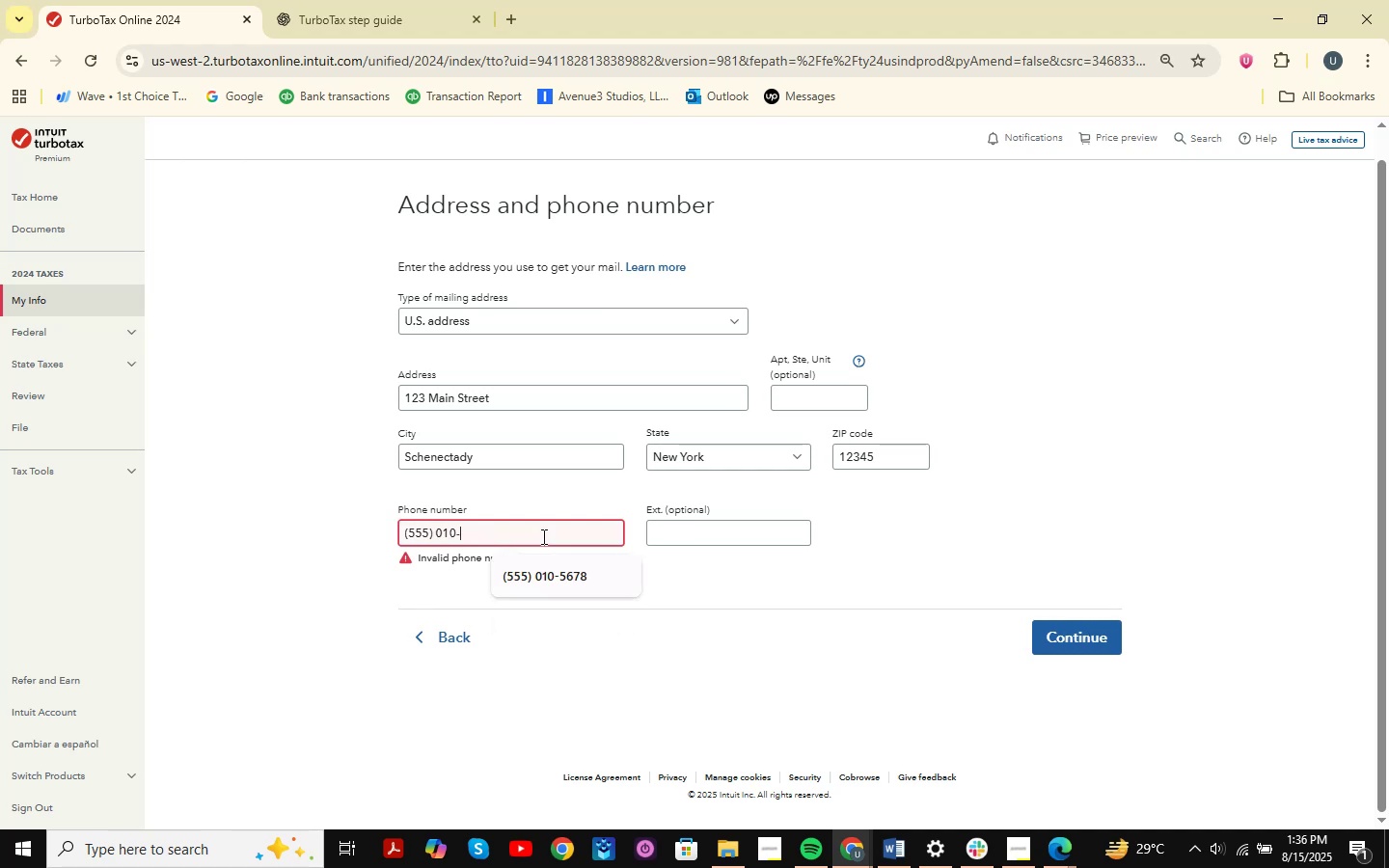 
key(Backspace)
 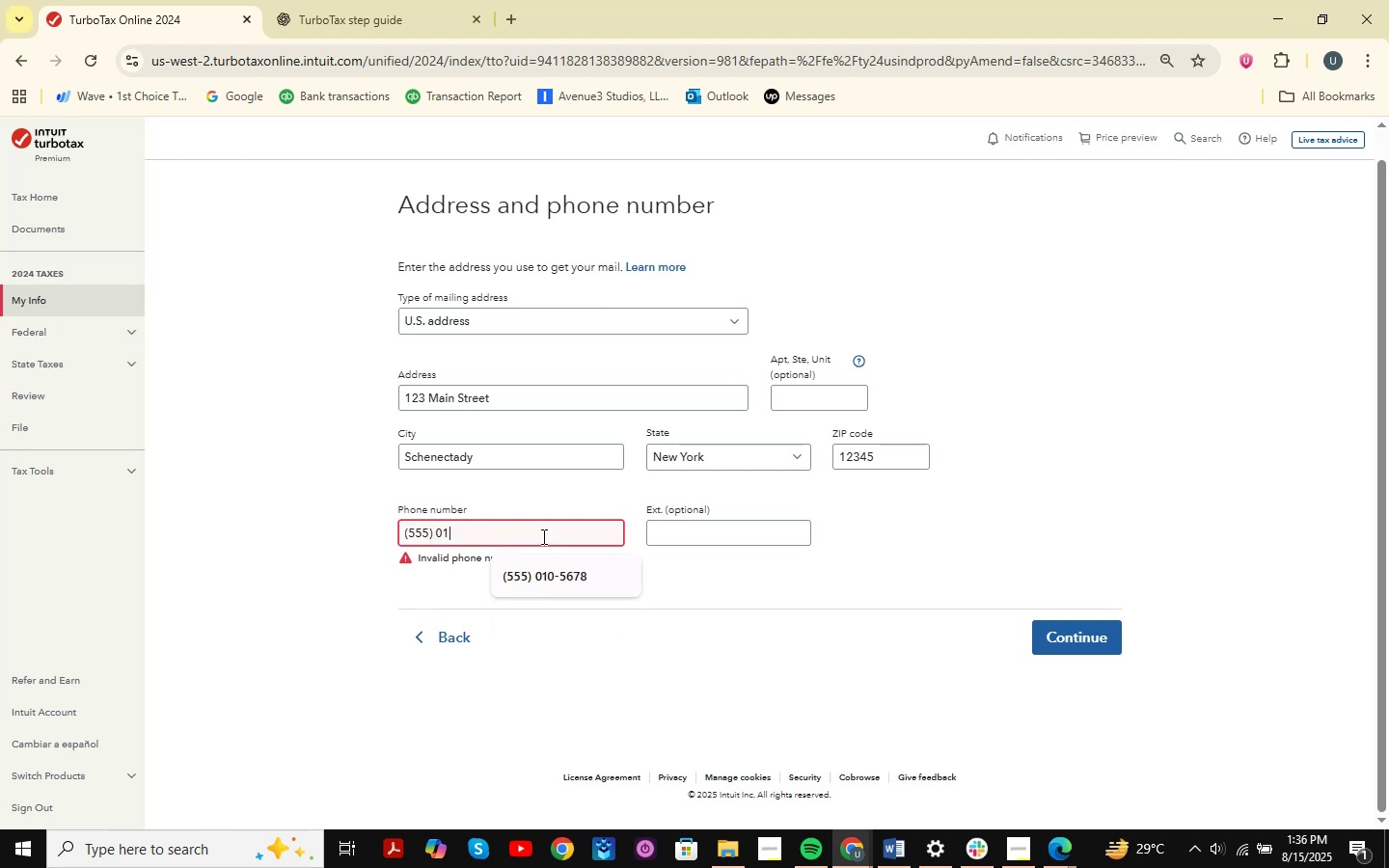 
key(Backspace)
 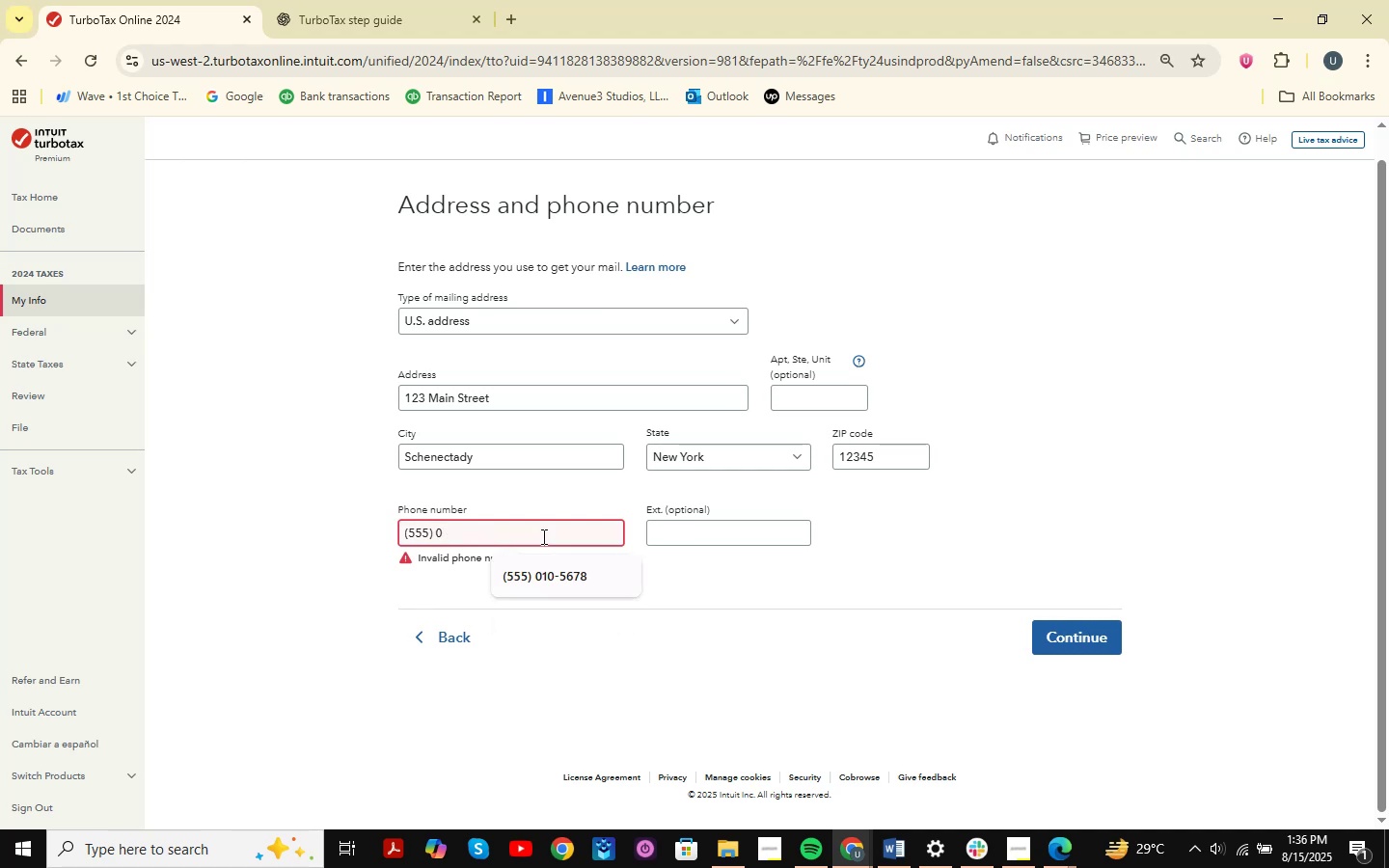 
key(Numpad5)
 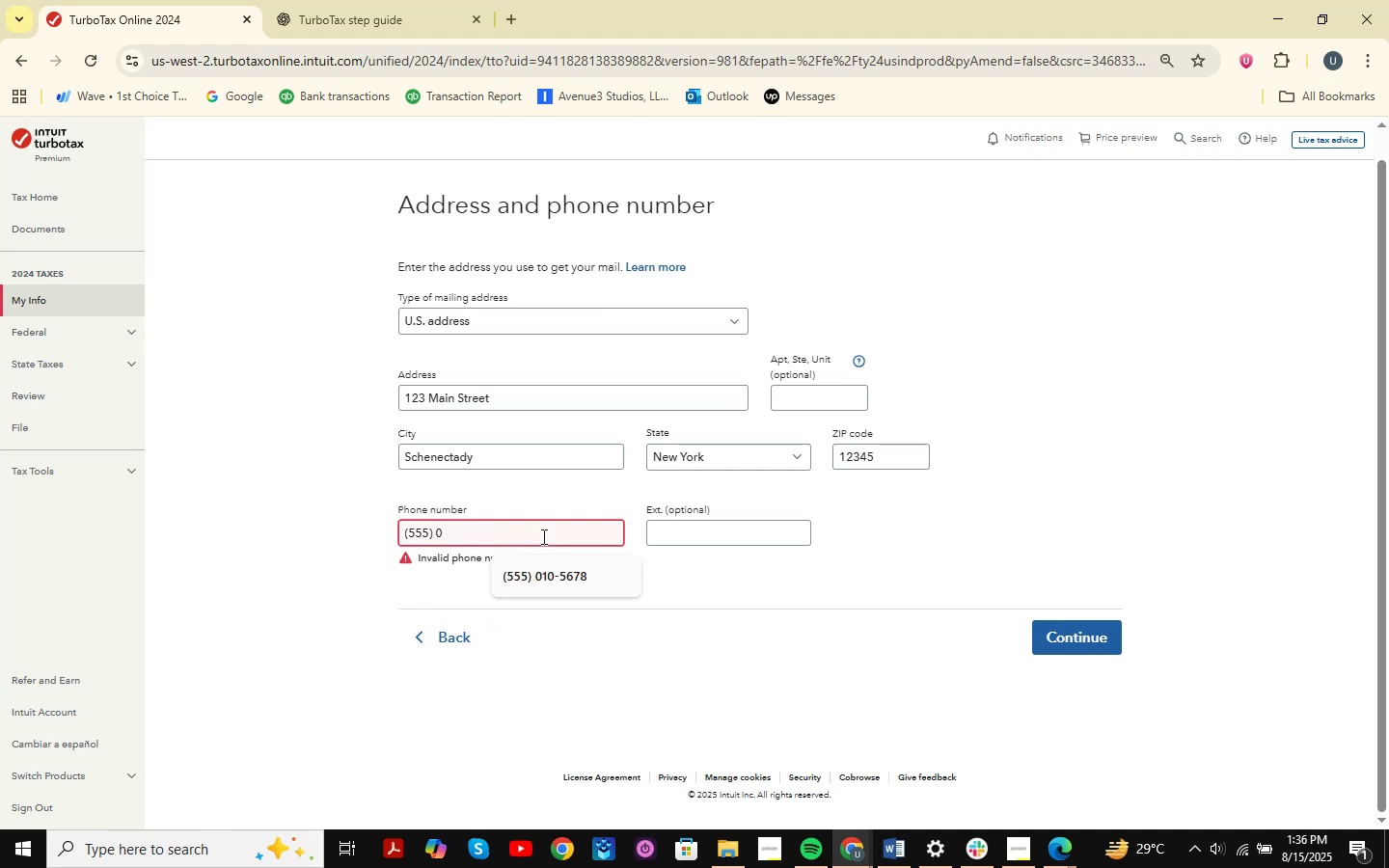 
key(Numpad5)
 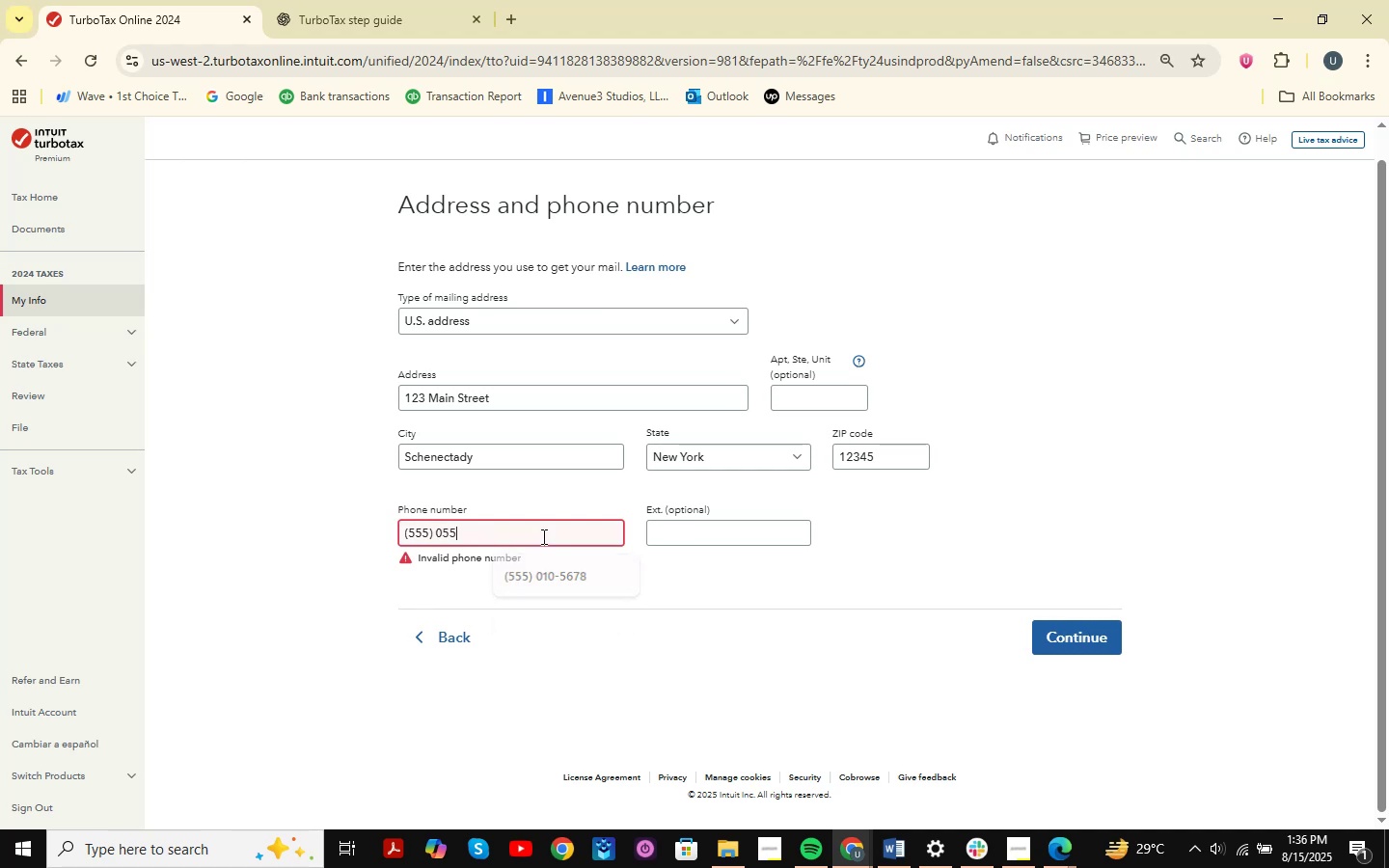 
key(Numpad9)
 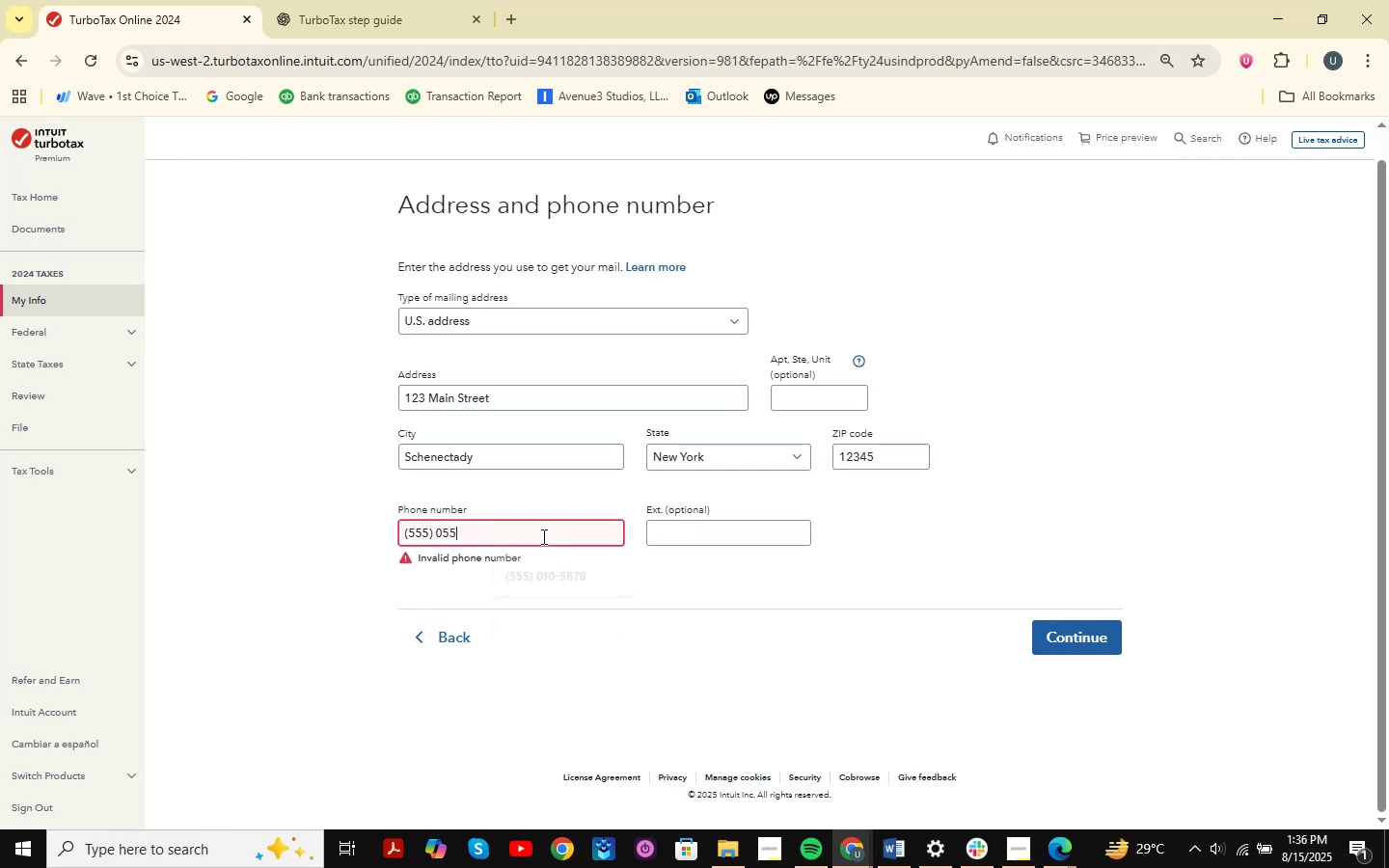 
key(Numpad8)
 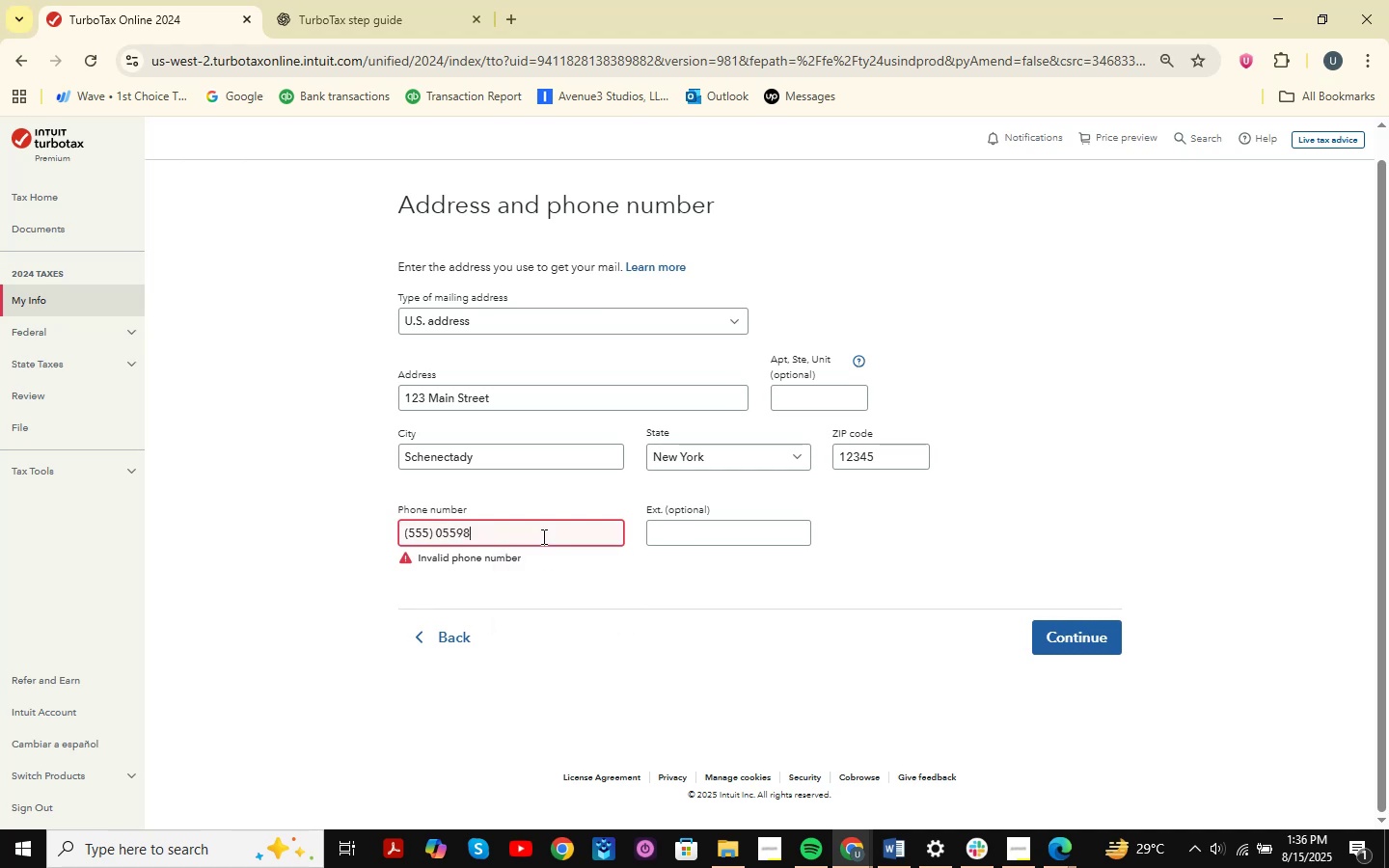 
key(Numpad2)
 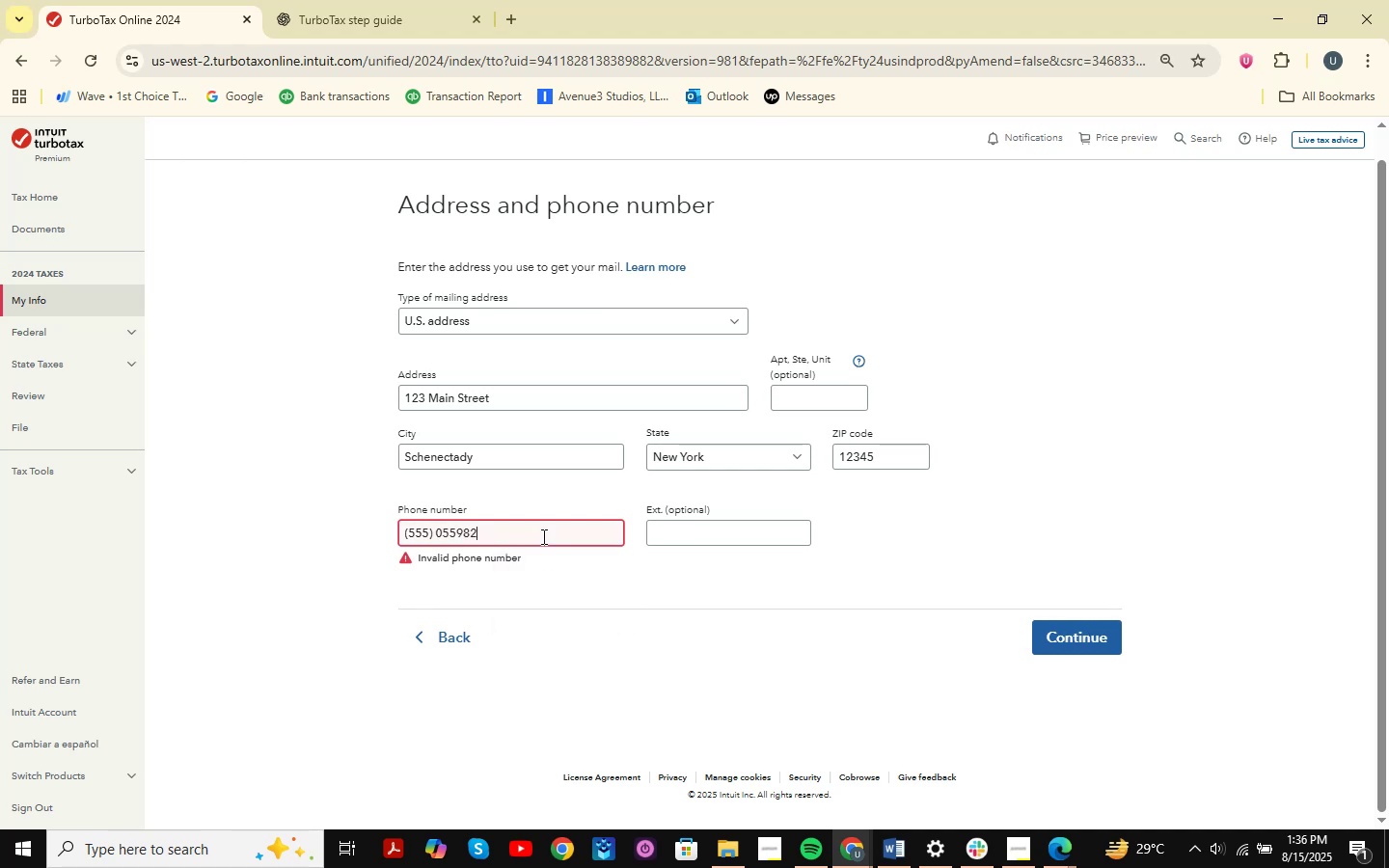 
key(Numpad1)
 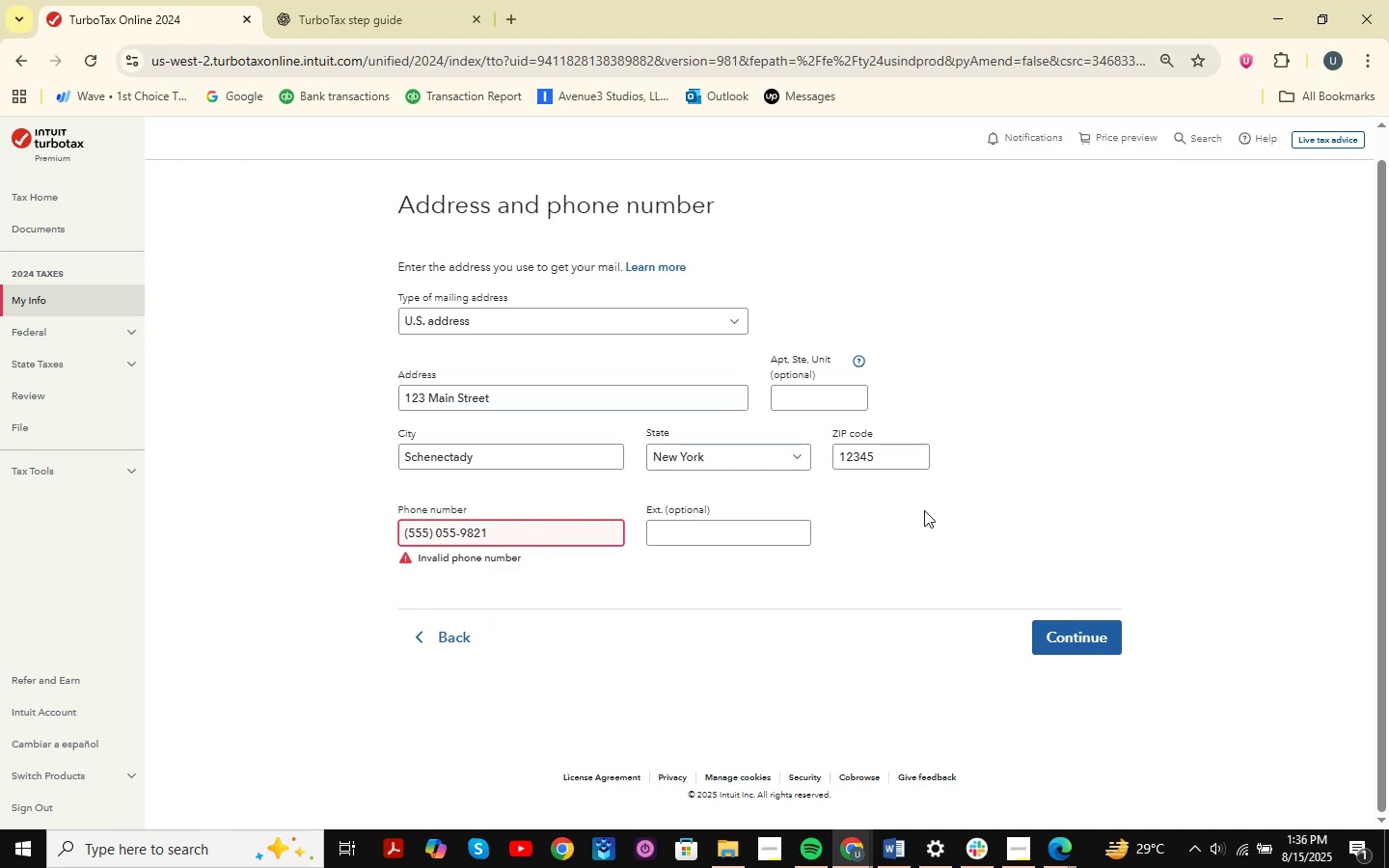 
double_click([615, 580])
 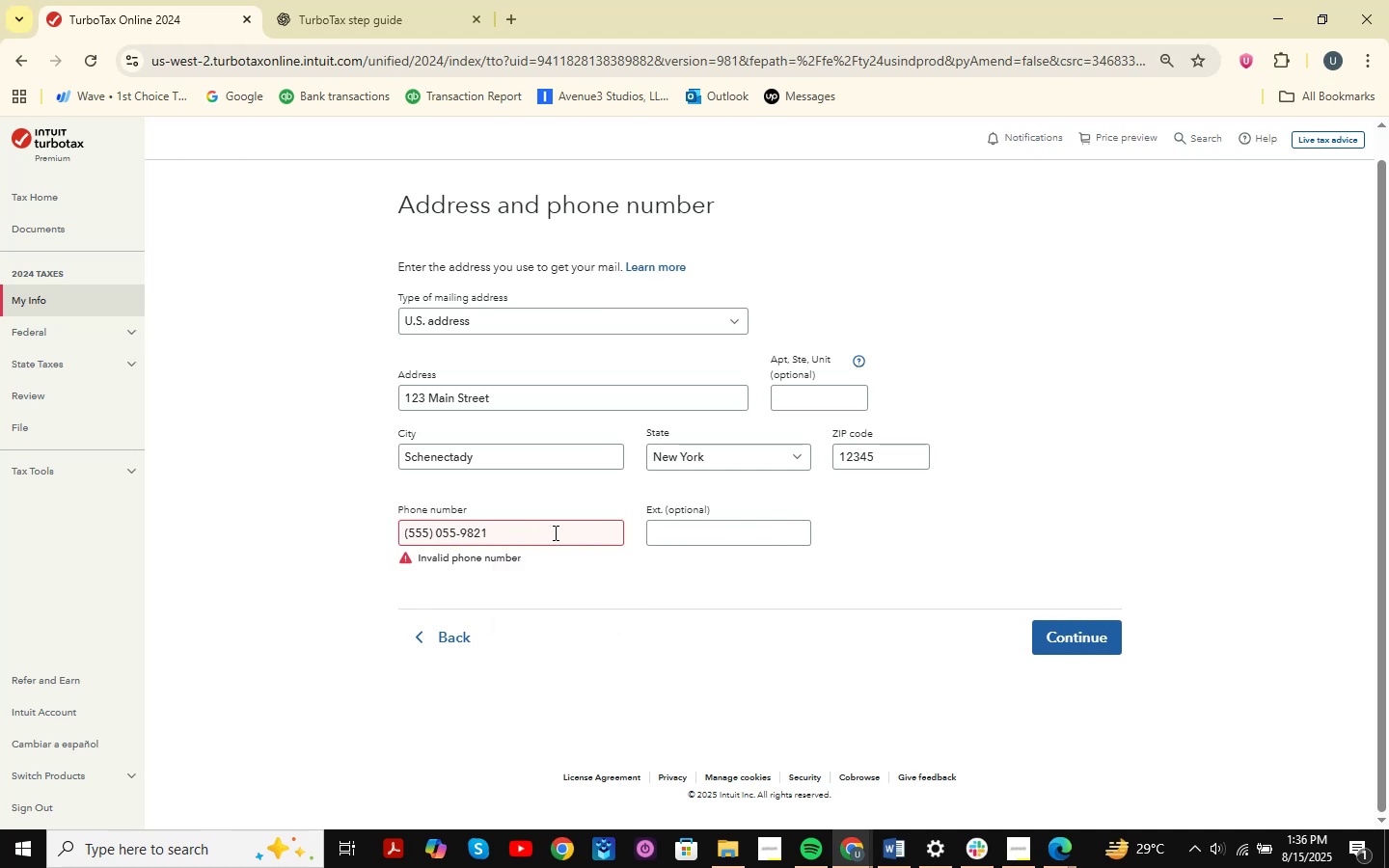 
triple_click([554, 532])
 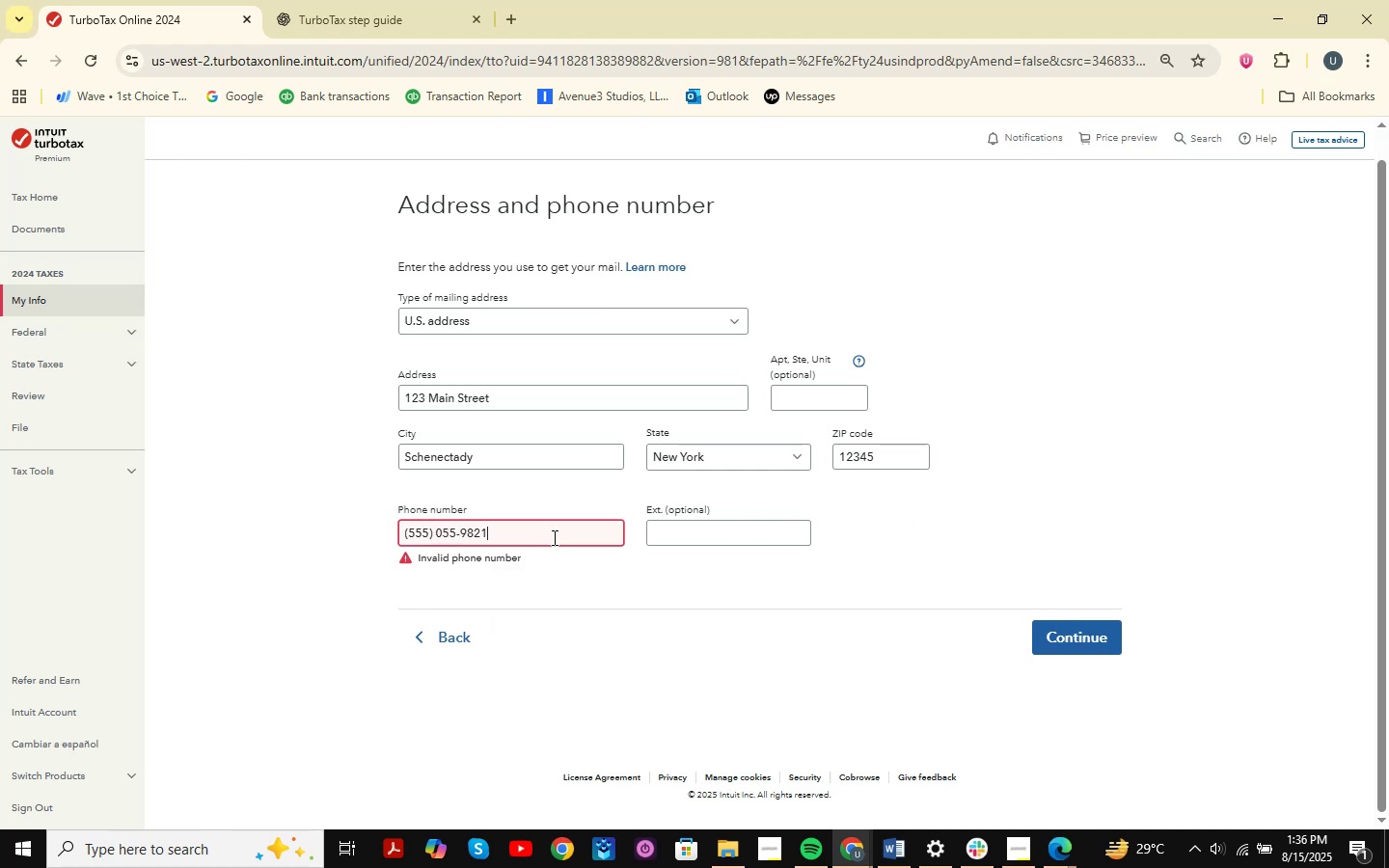 
key(Backspace)
 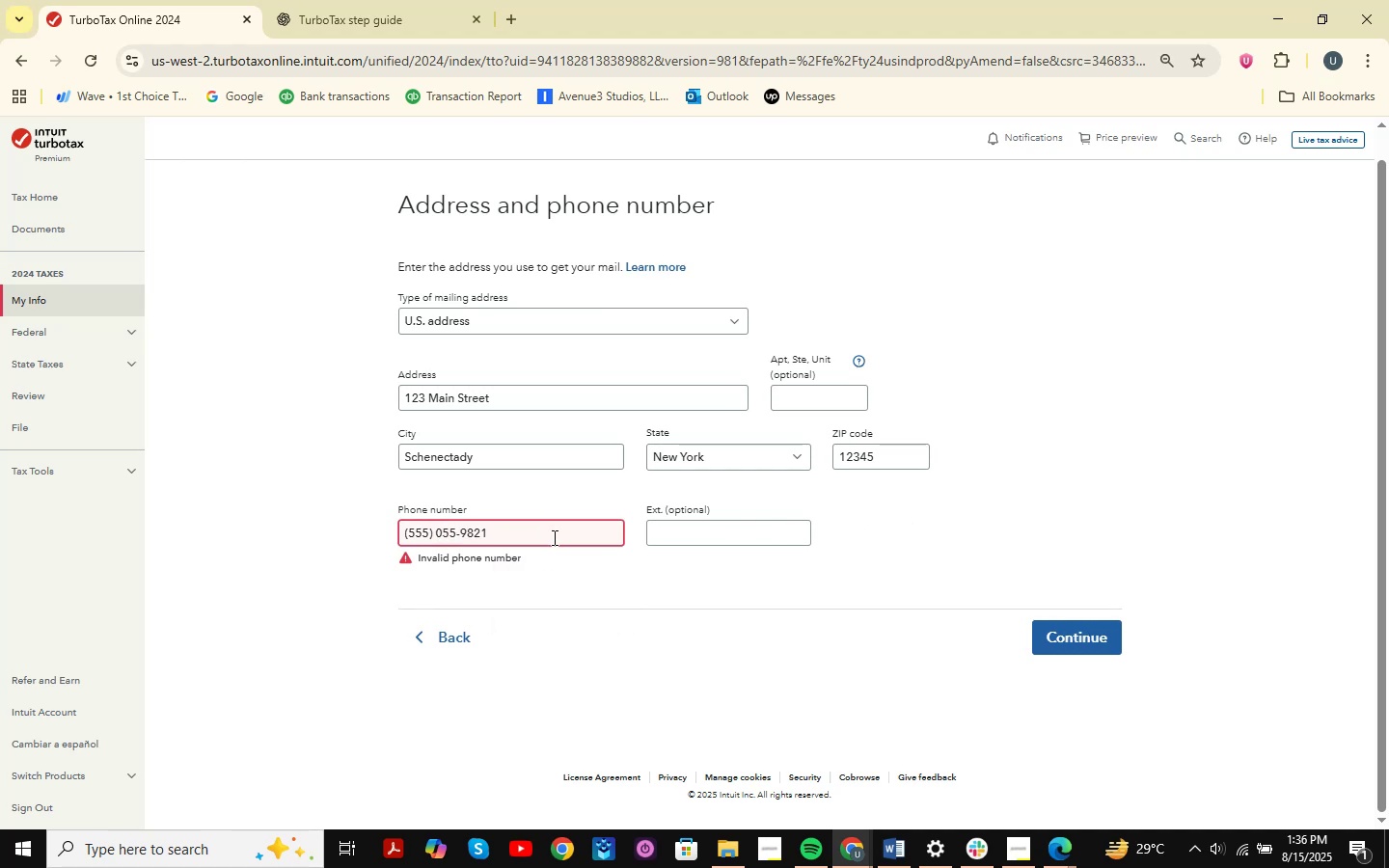 
key(Backspace)
 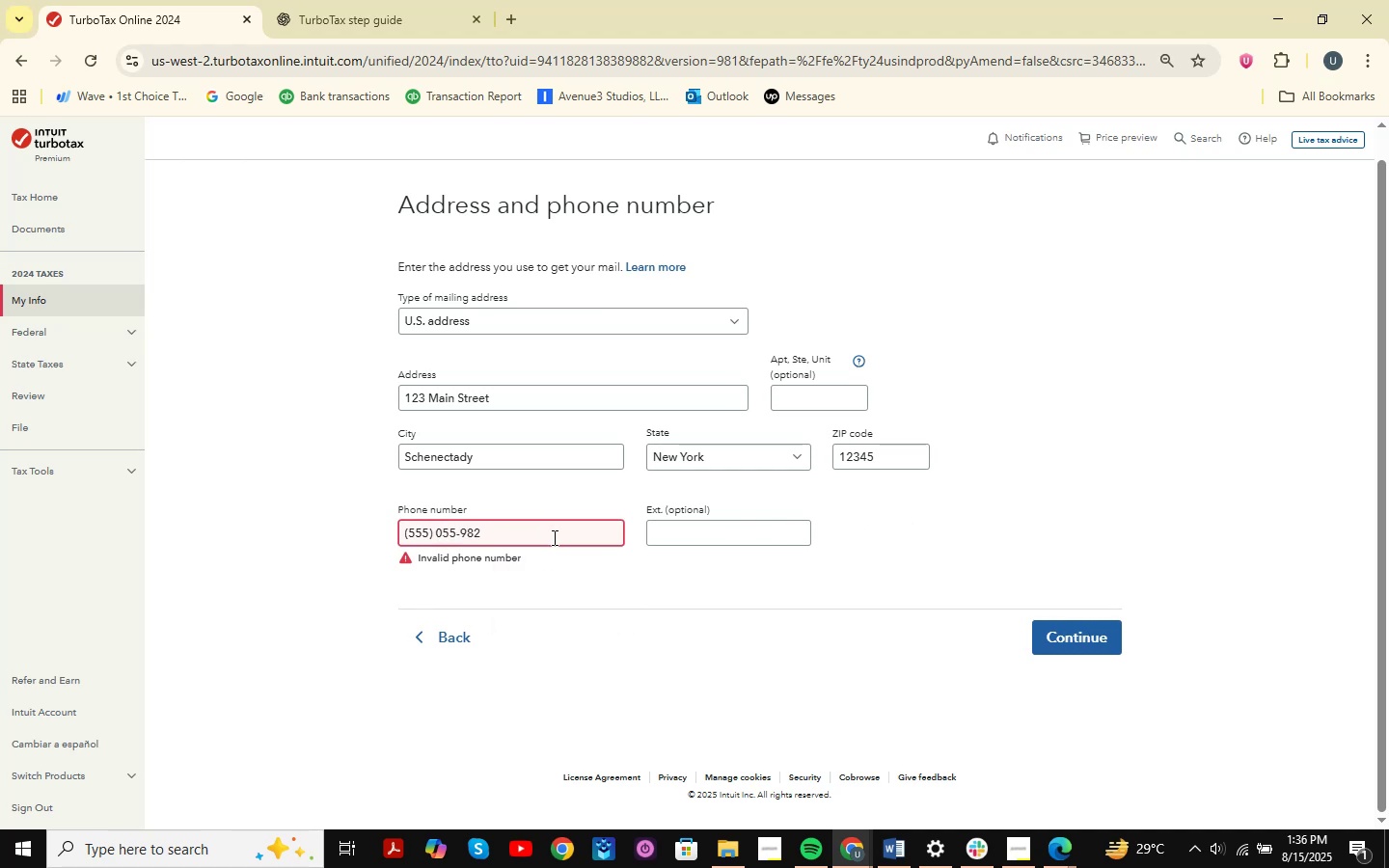 
key(Backspace)
 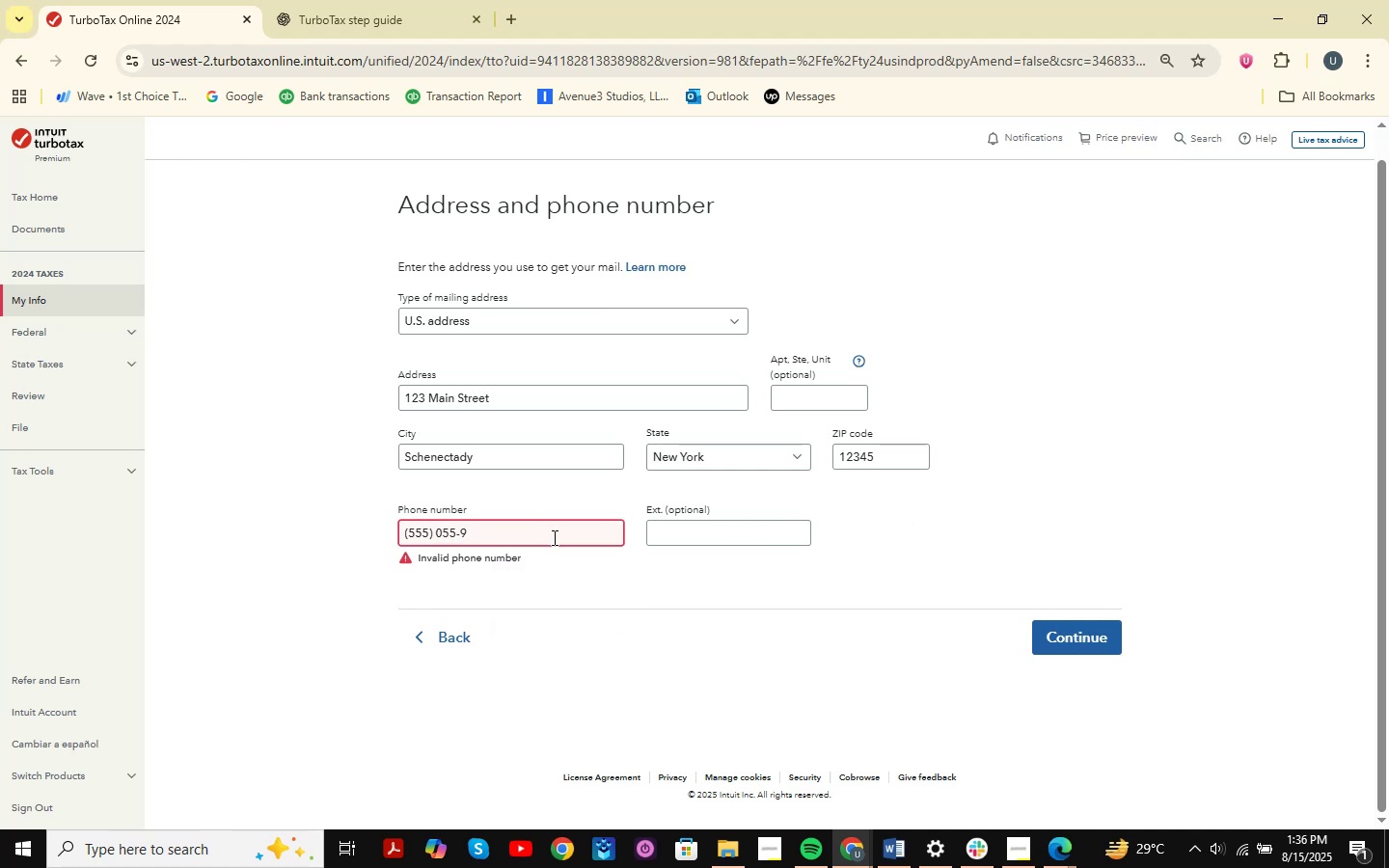 
key(Backspace)
 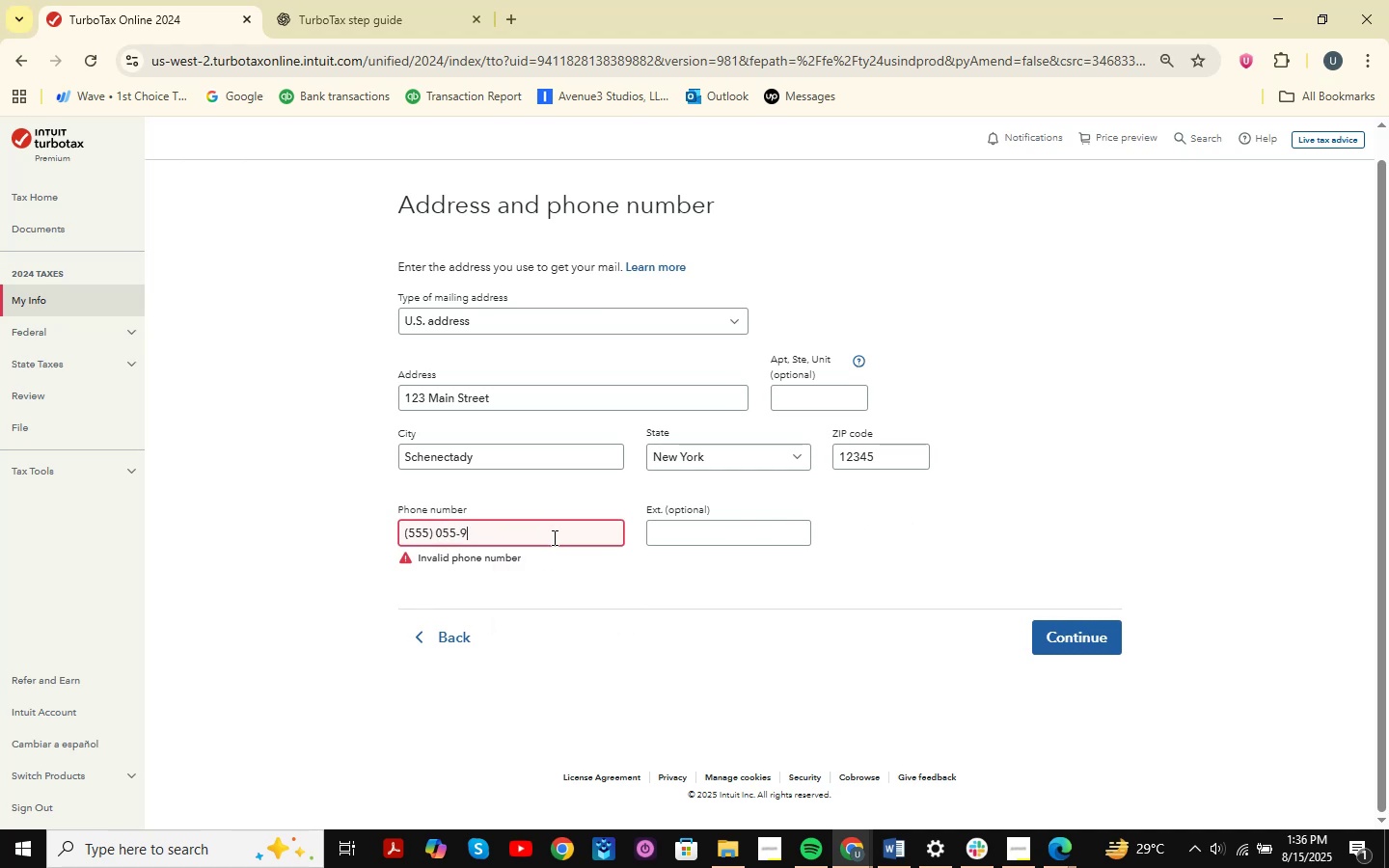 
key(Backspace)
 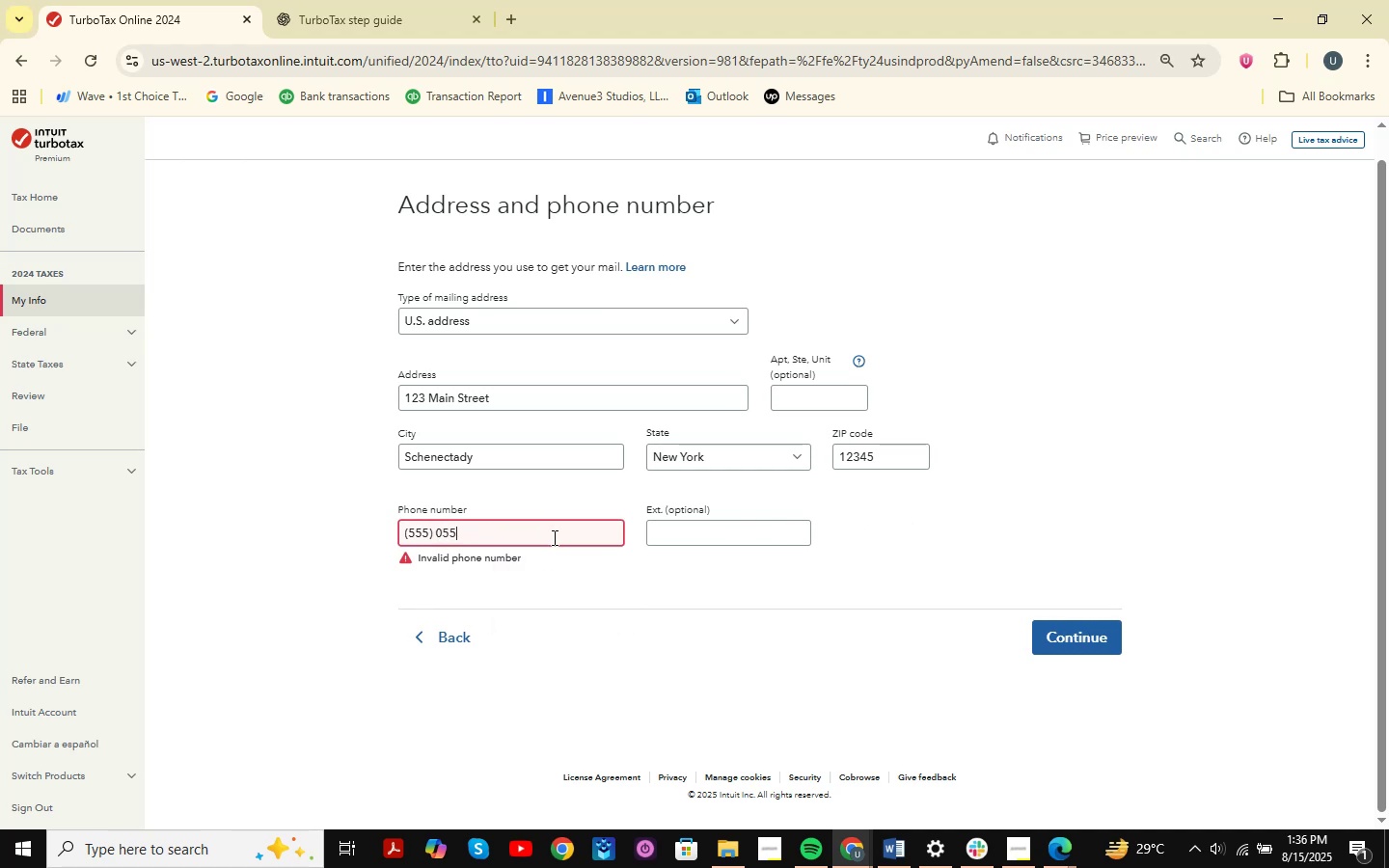 
key(Backspace)
 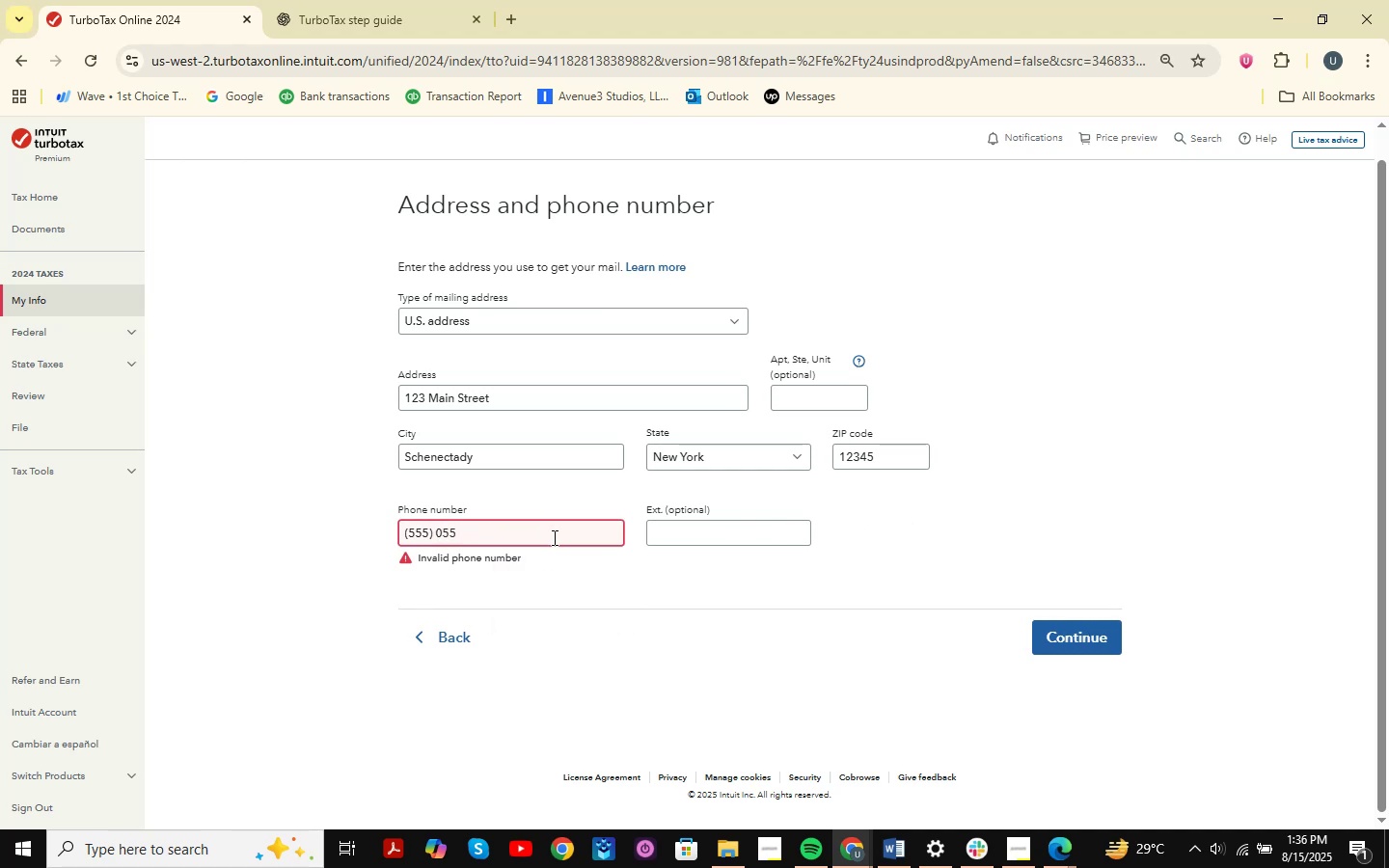 
key(Backspace)
 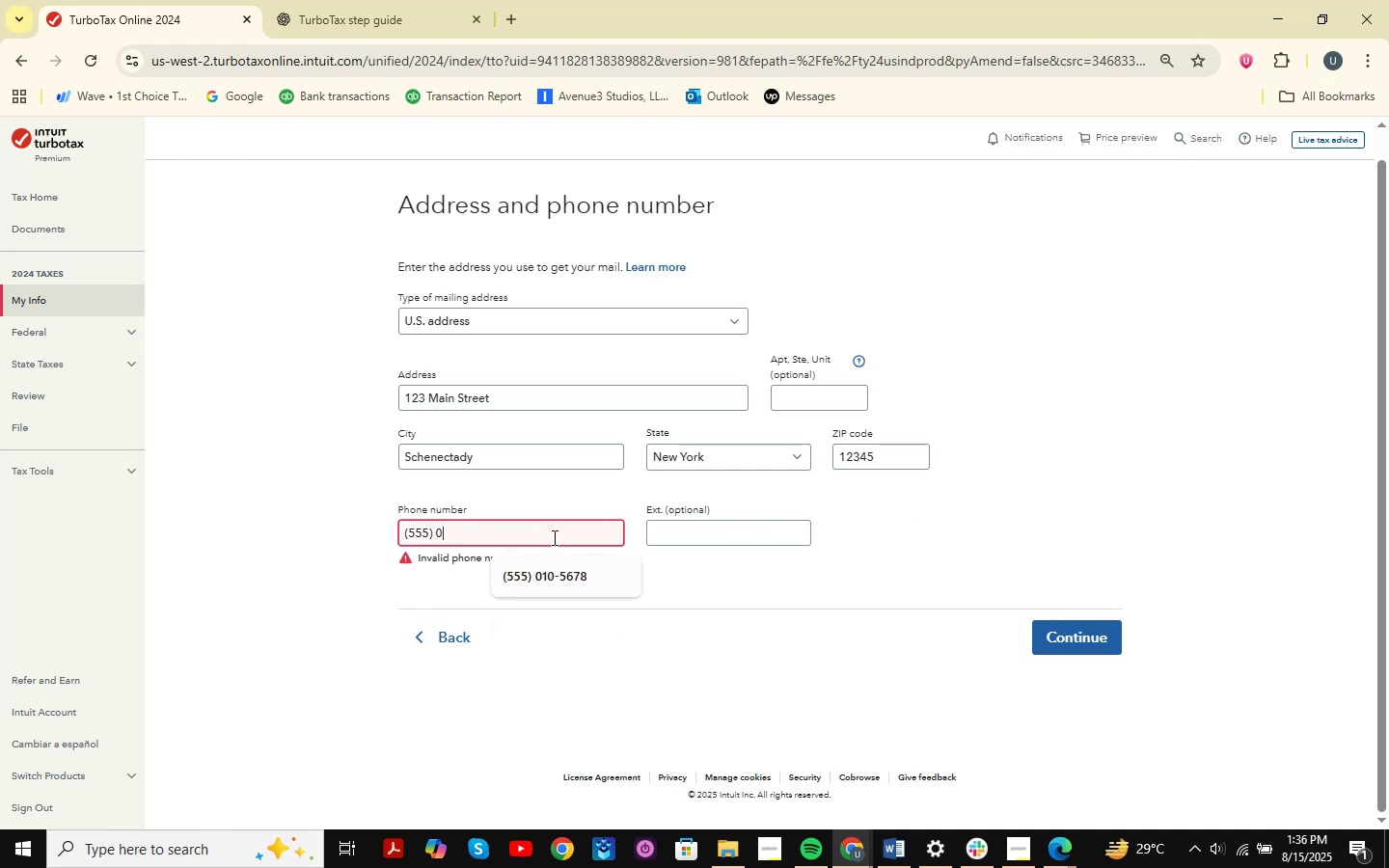 
key(Numpad5)
 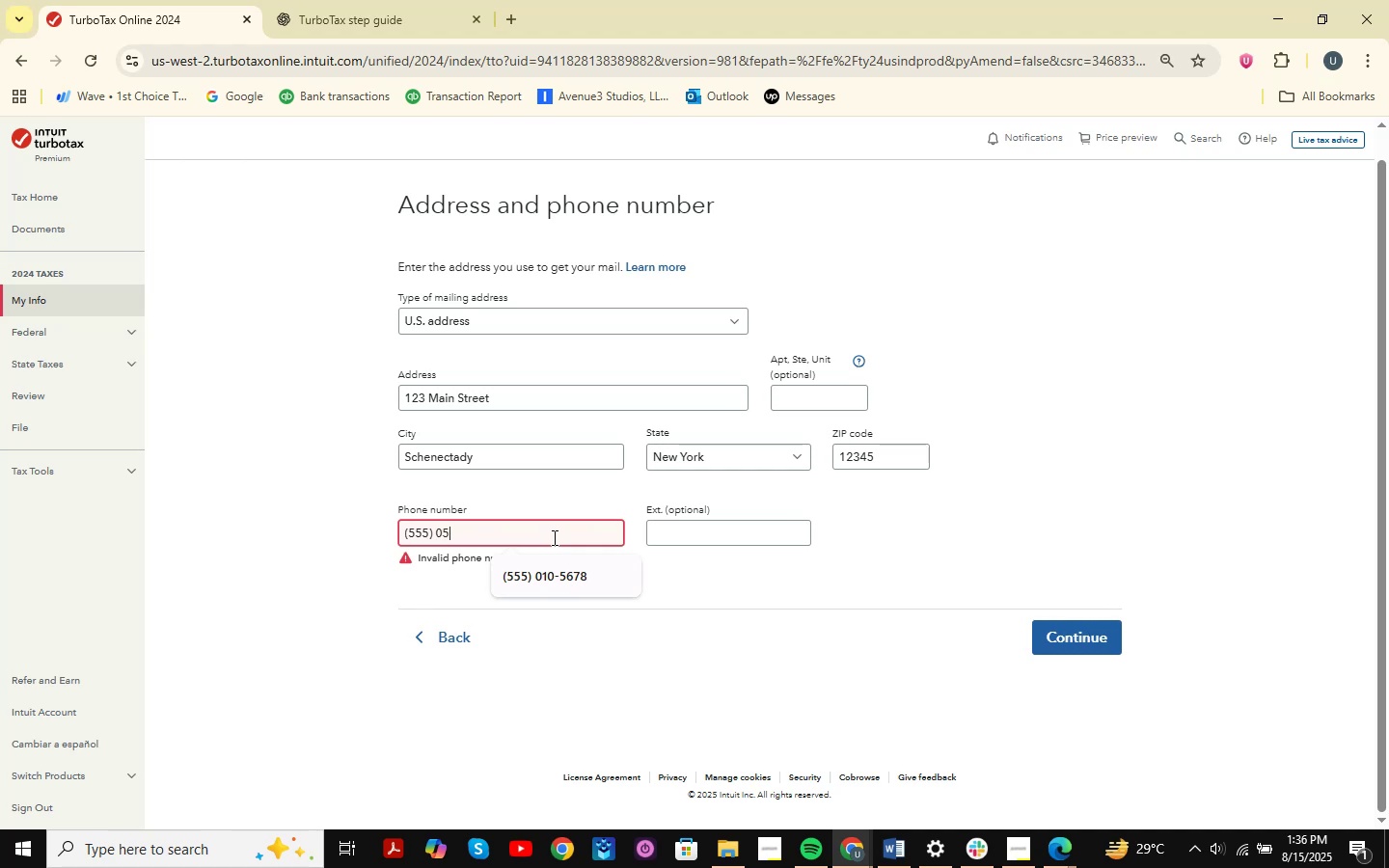 
key(Numpad1)
 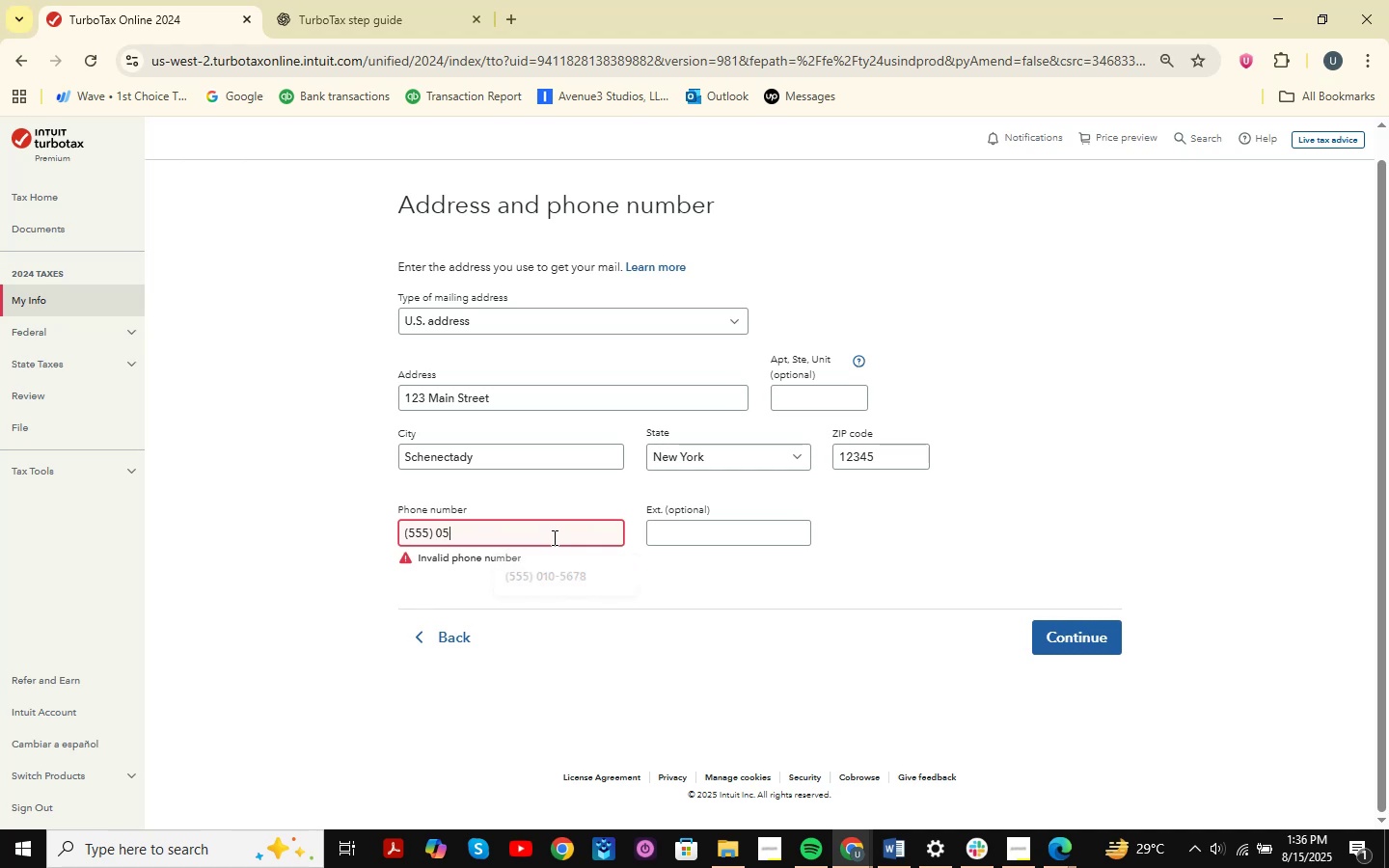 
key(Numpad8)
 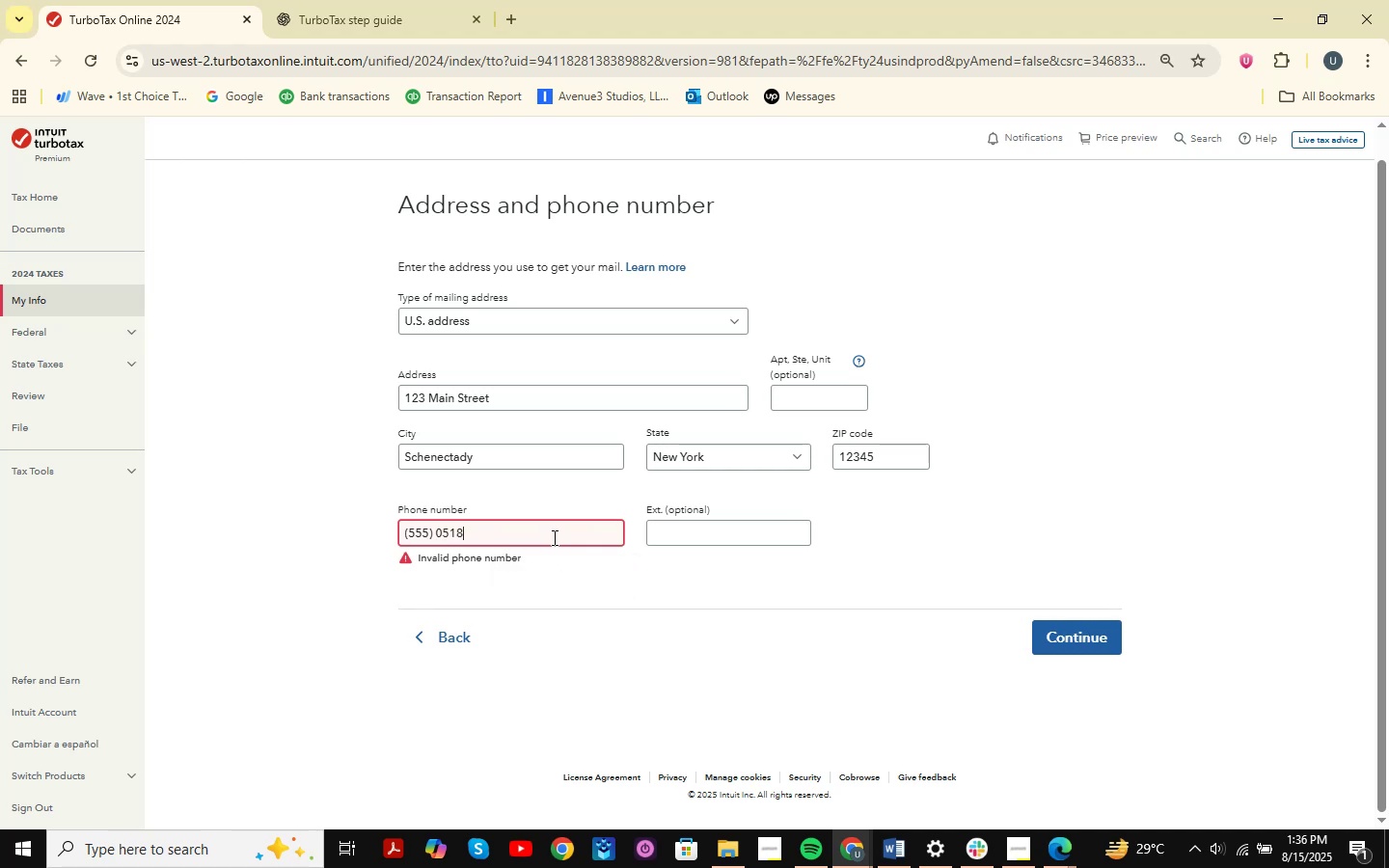 
key(Numpad6)
 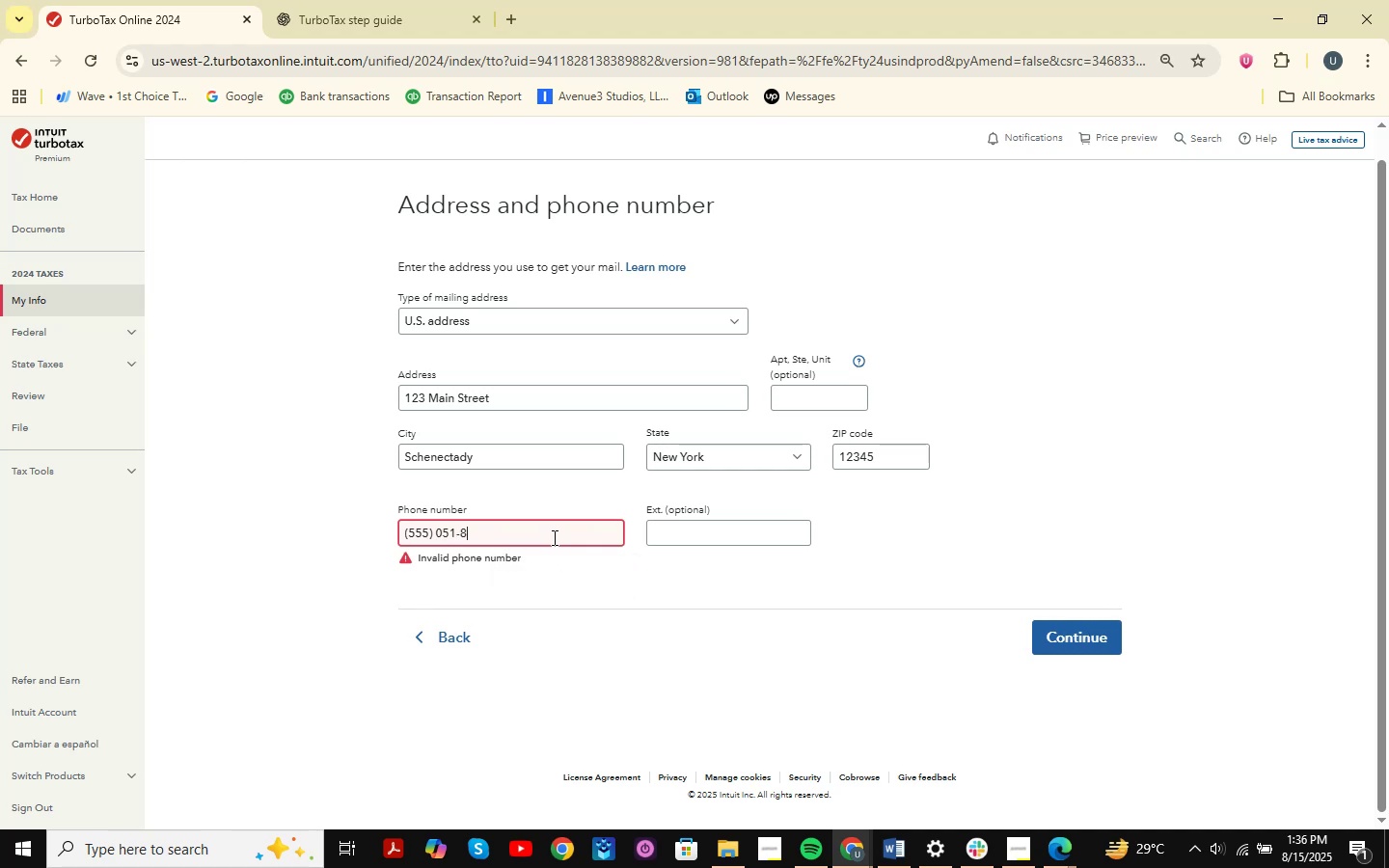 
key(Numpad3)
 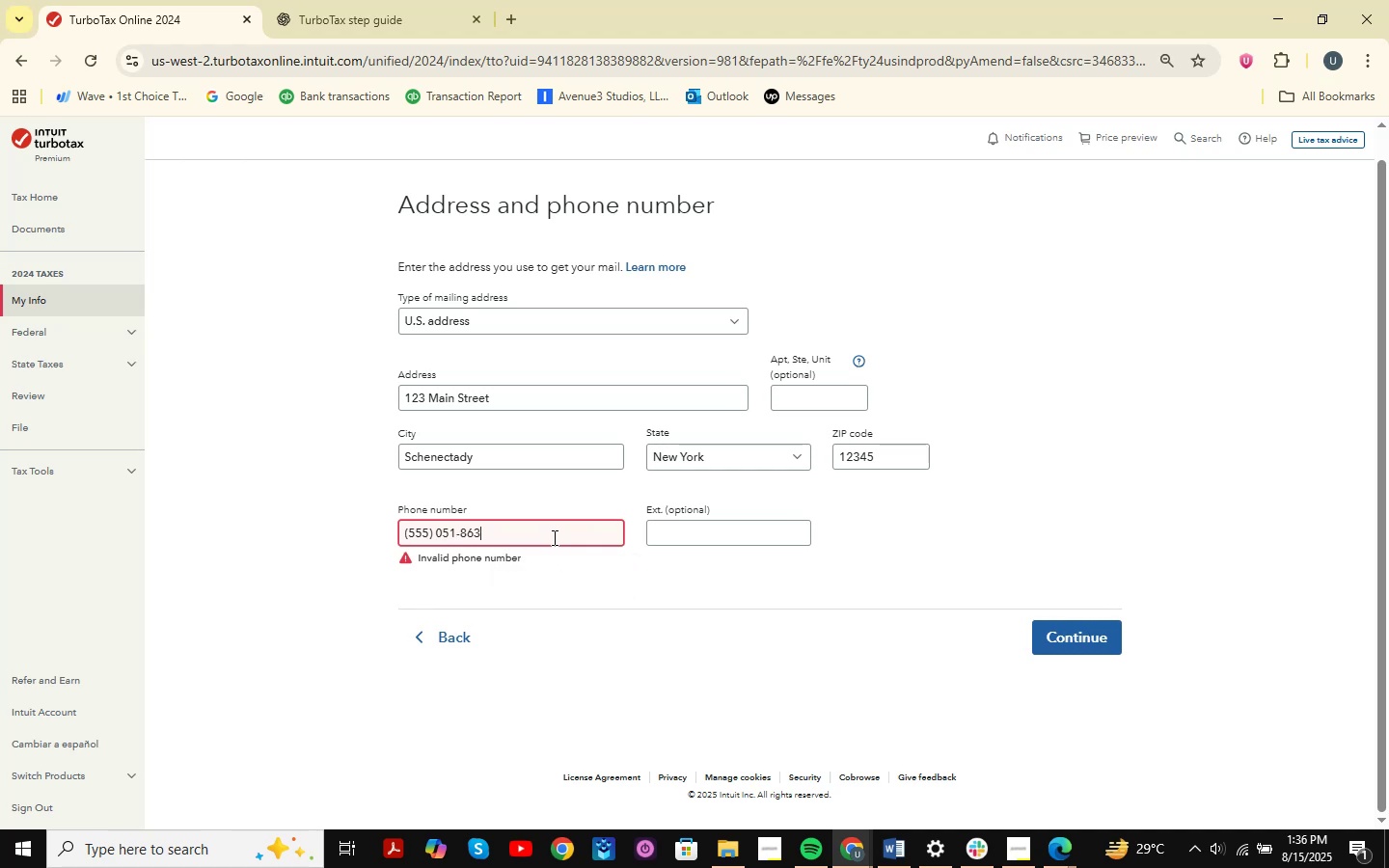 
key(Numpad5)
 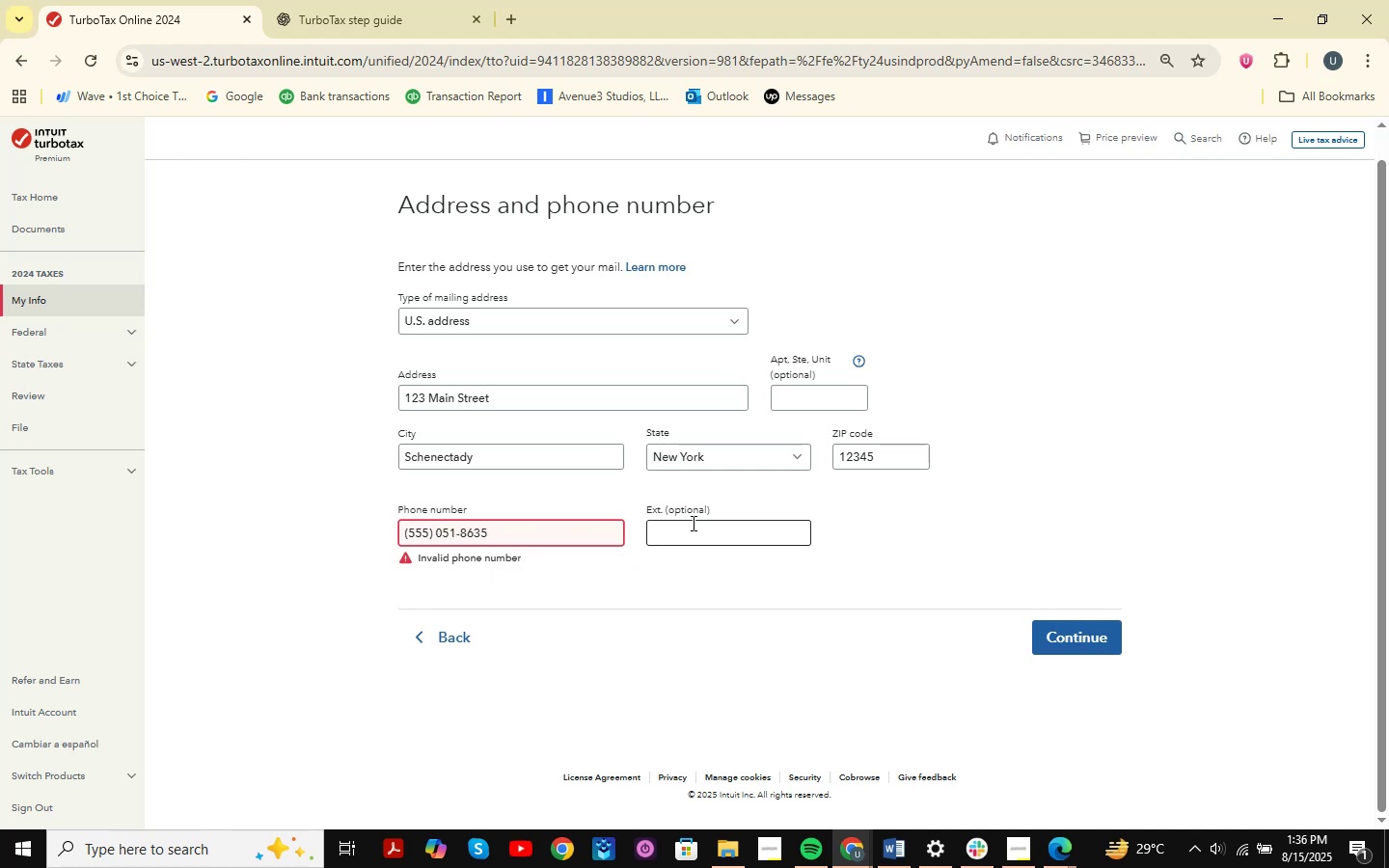 
left_click([912, 525])
 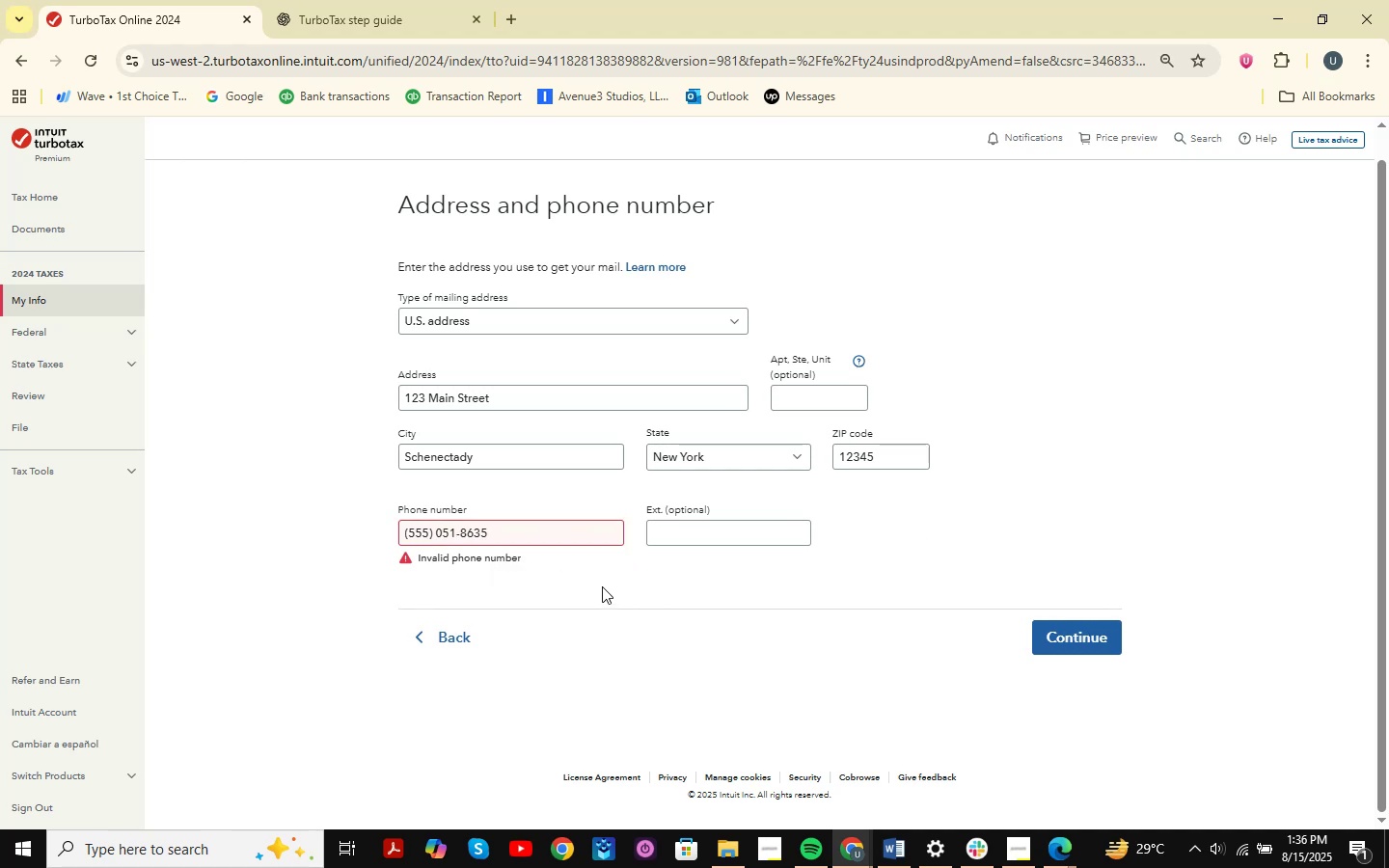 
left_click([572, 532])
 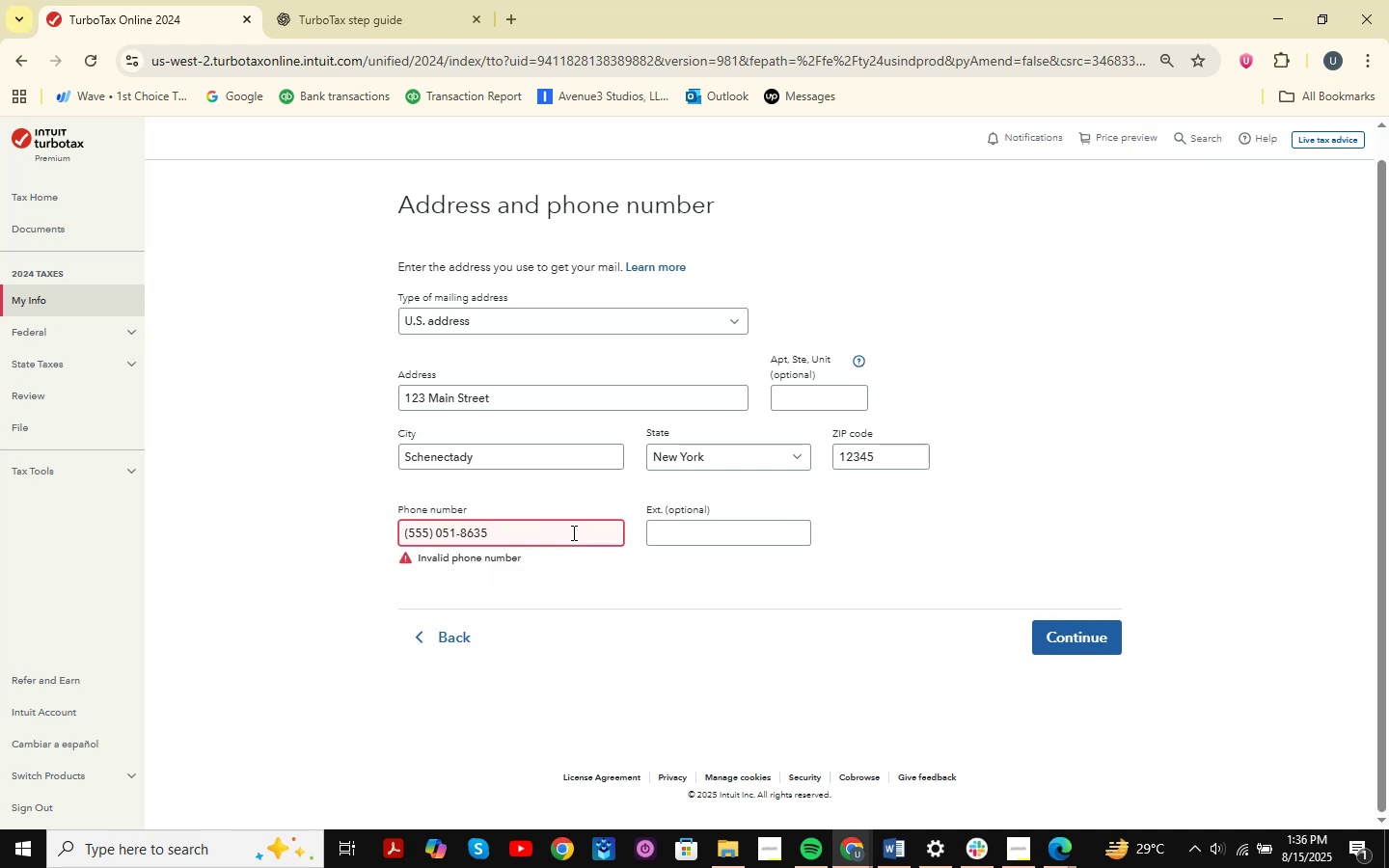 
key(Backspace)
 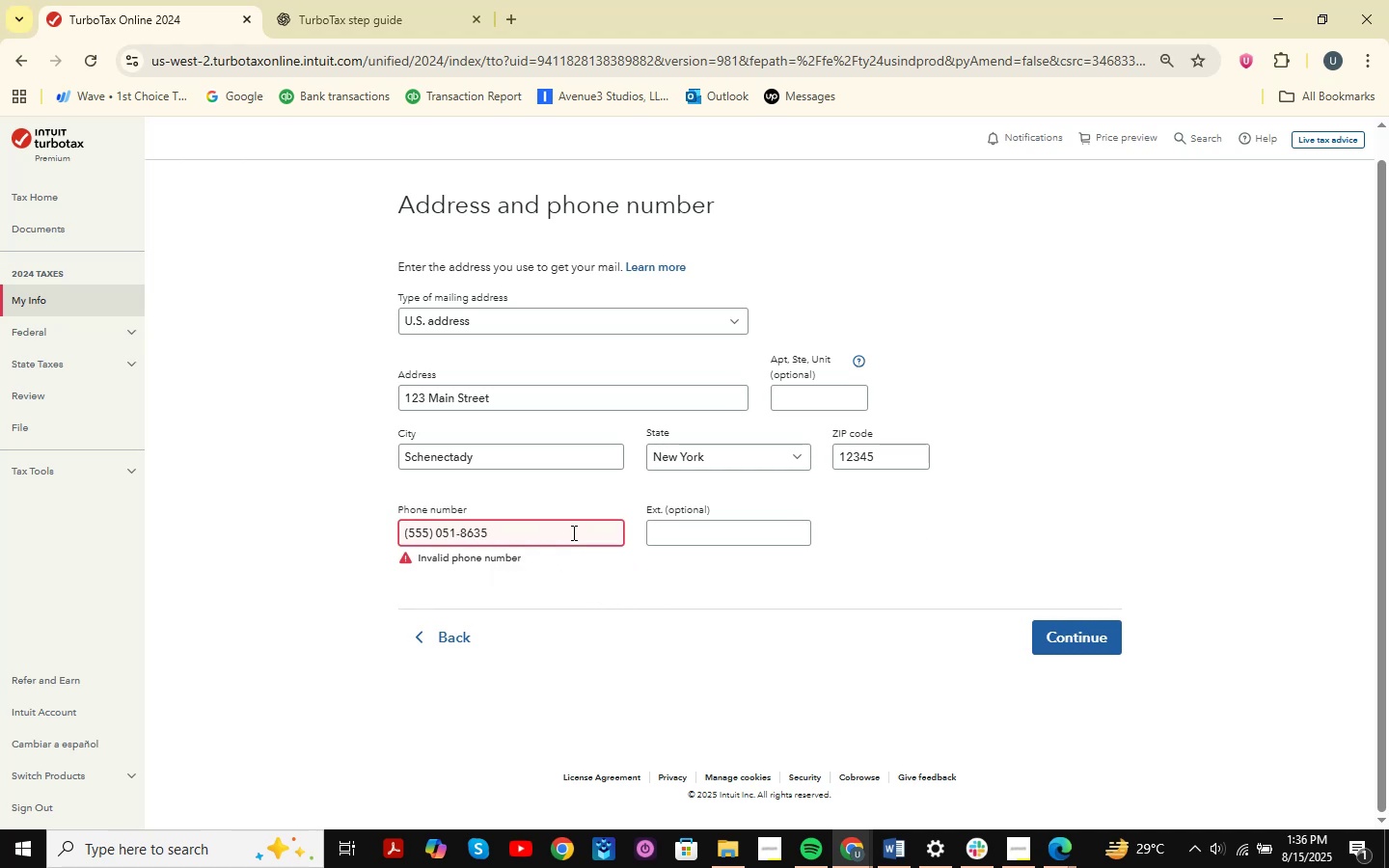 
key(Backspace)
 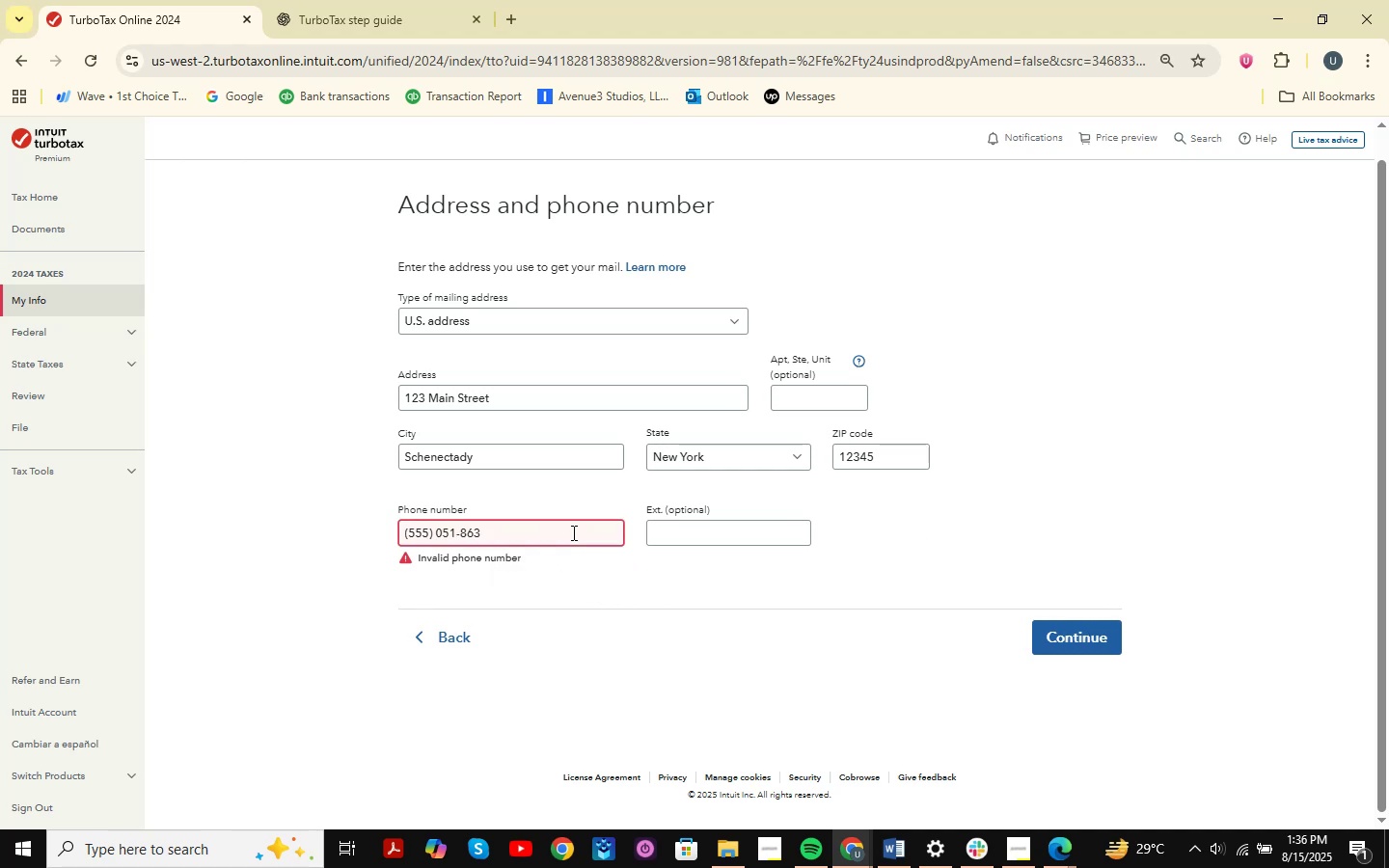 
key(Backspace)
 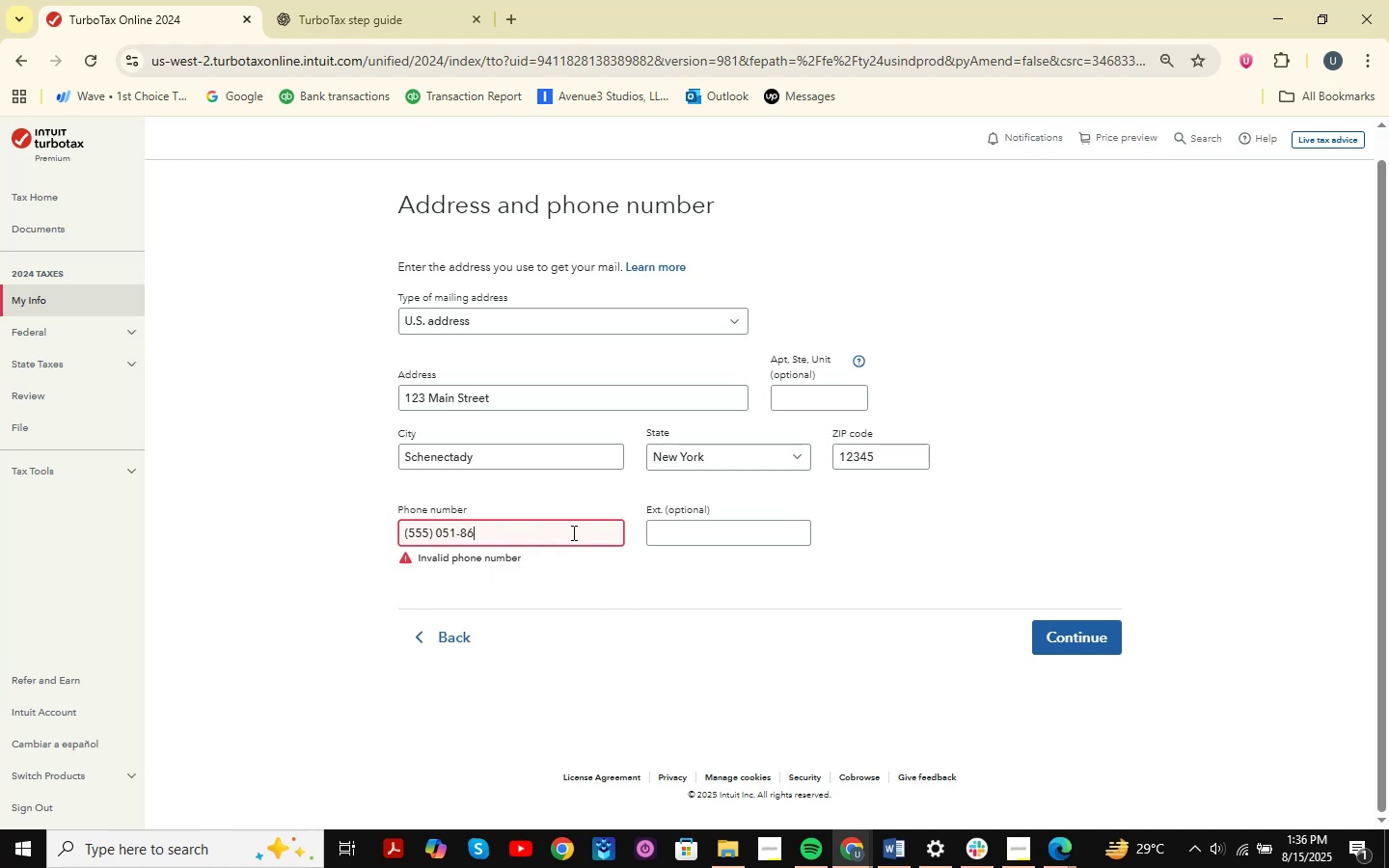 
key(Backspace)
 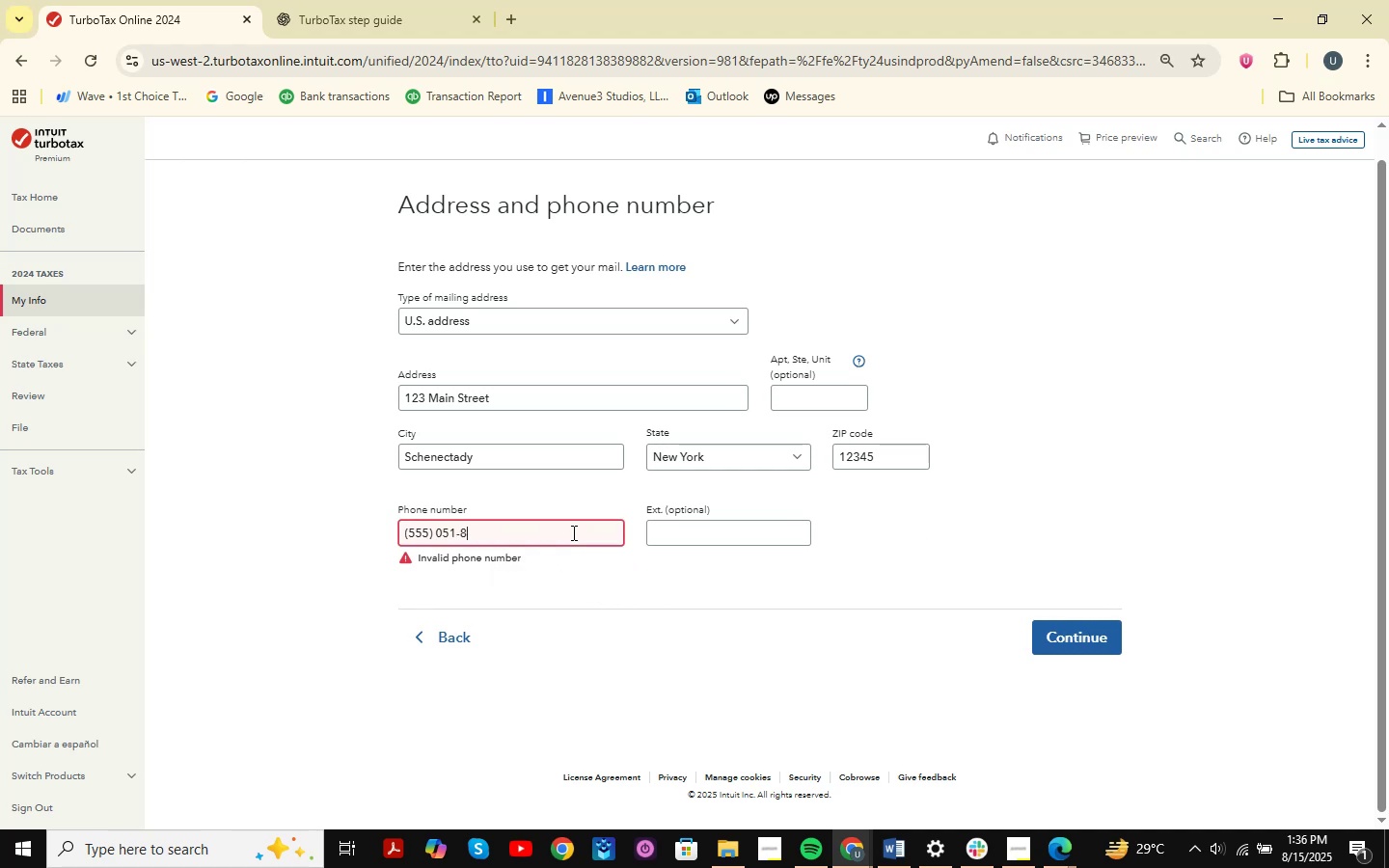 
key(Backspace)
 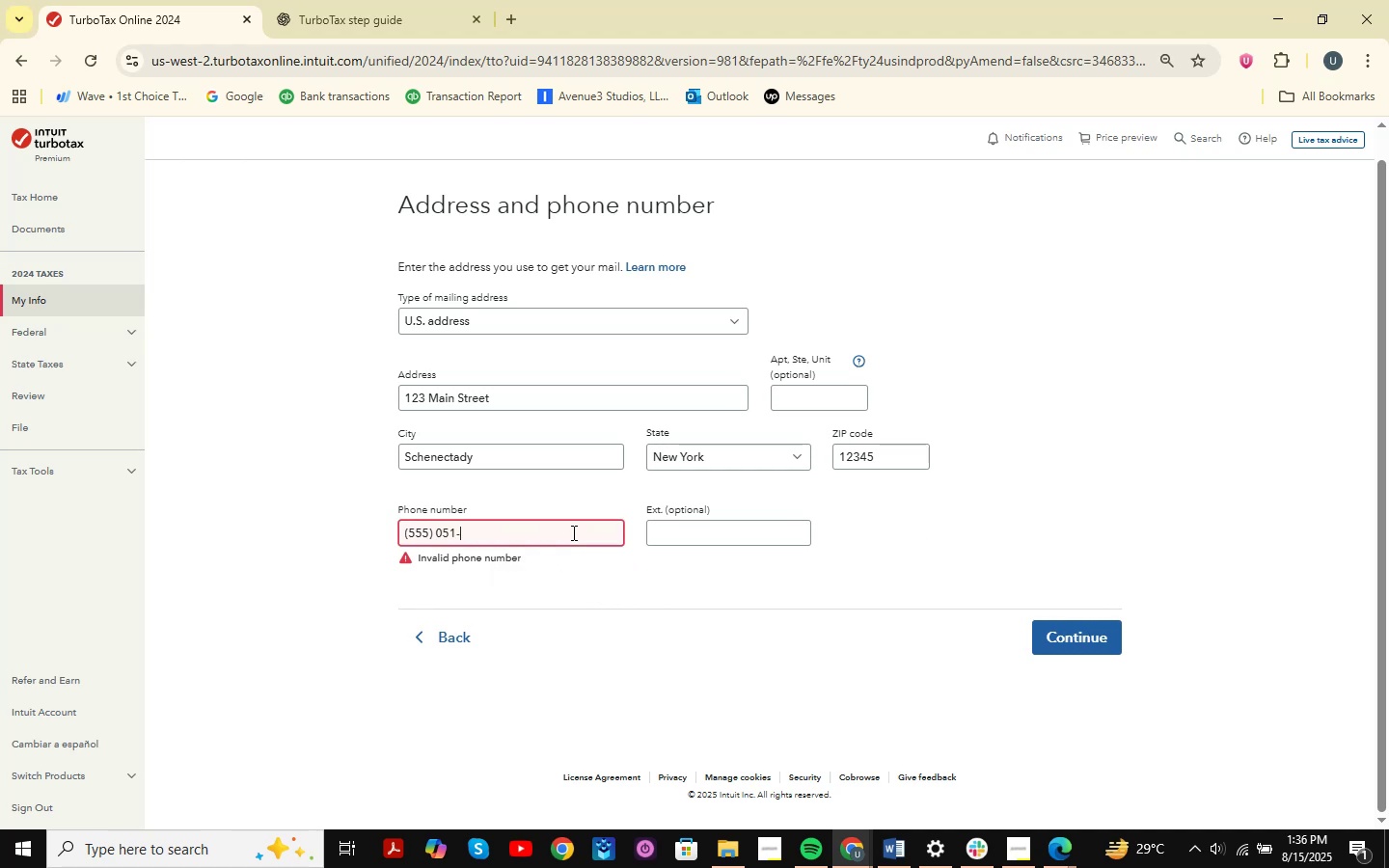 
key(Backspace)
 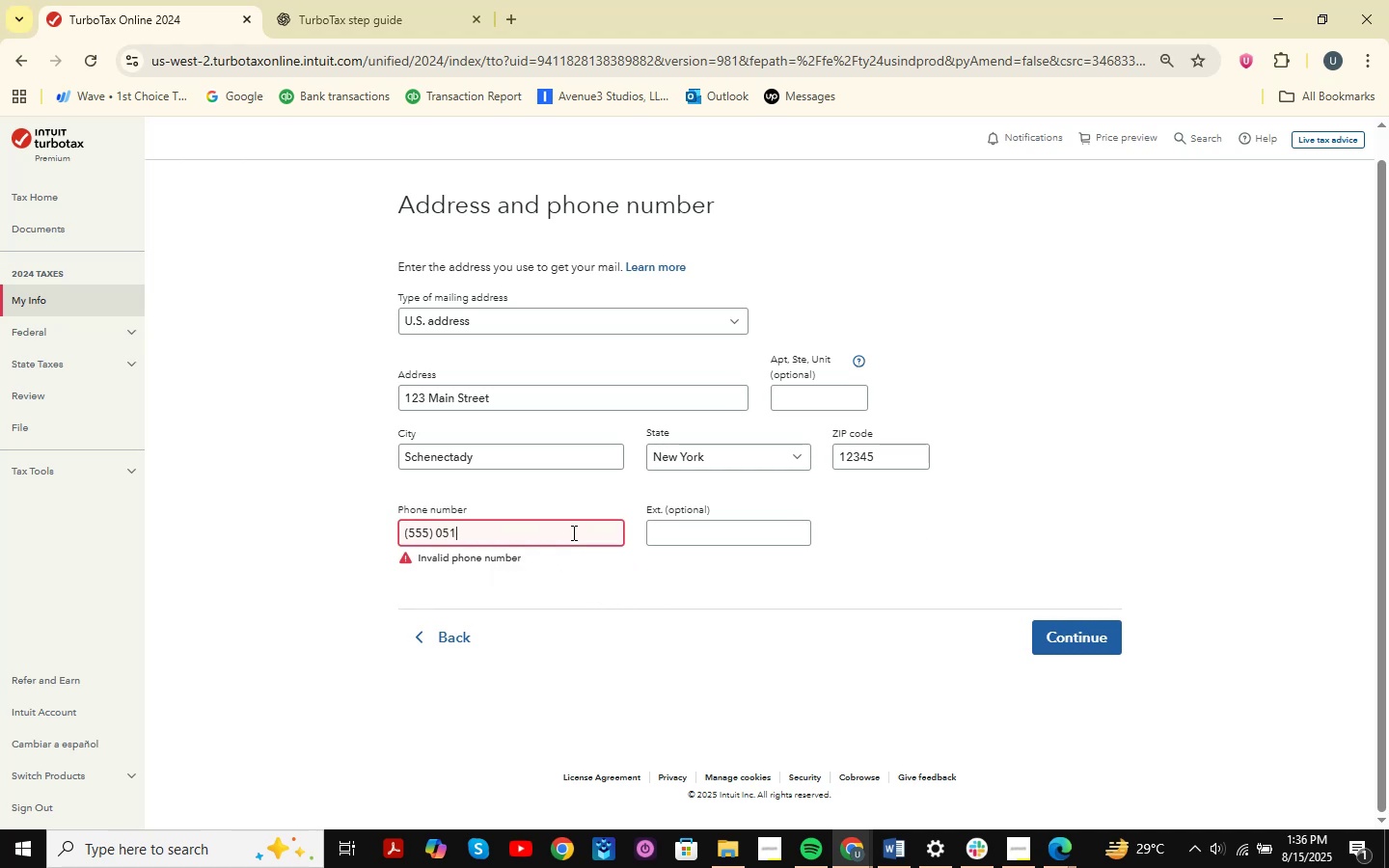 
key(Backspace)
 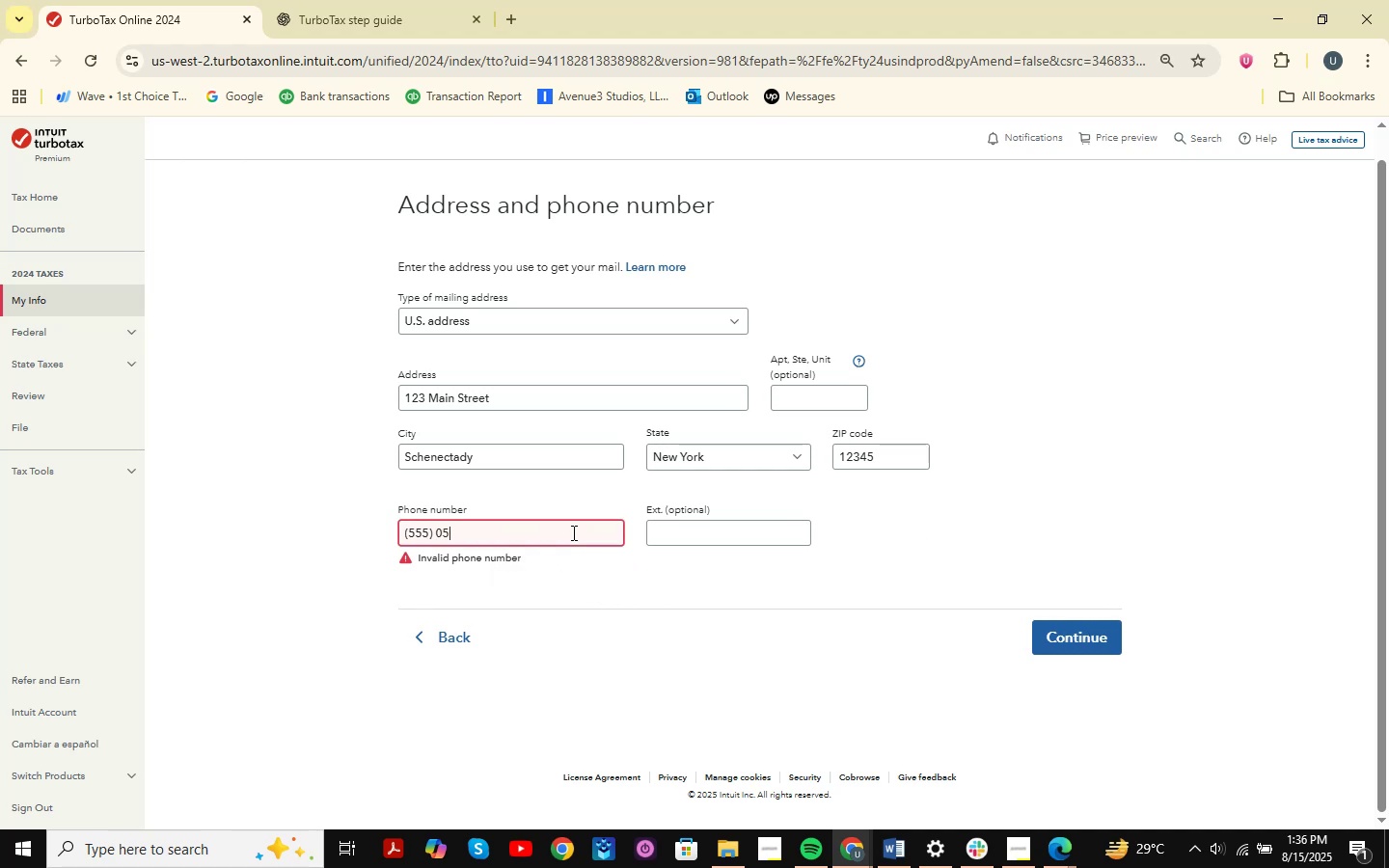 
key(Backspace)
 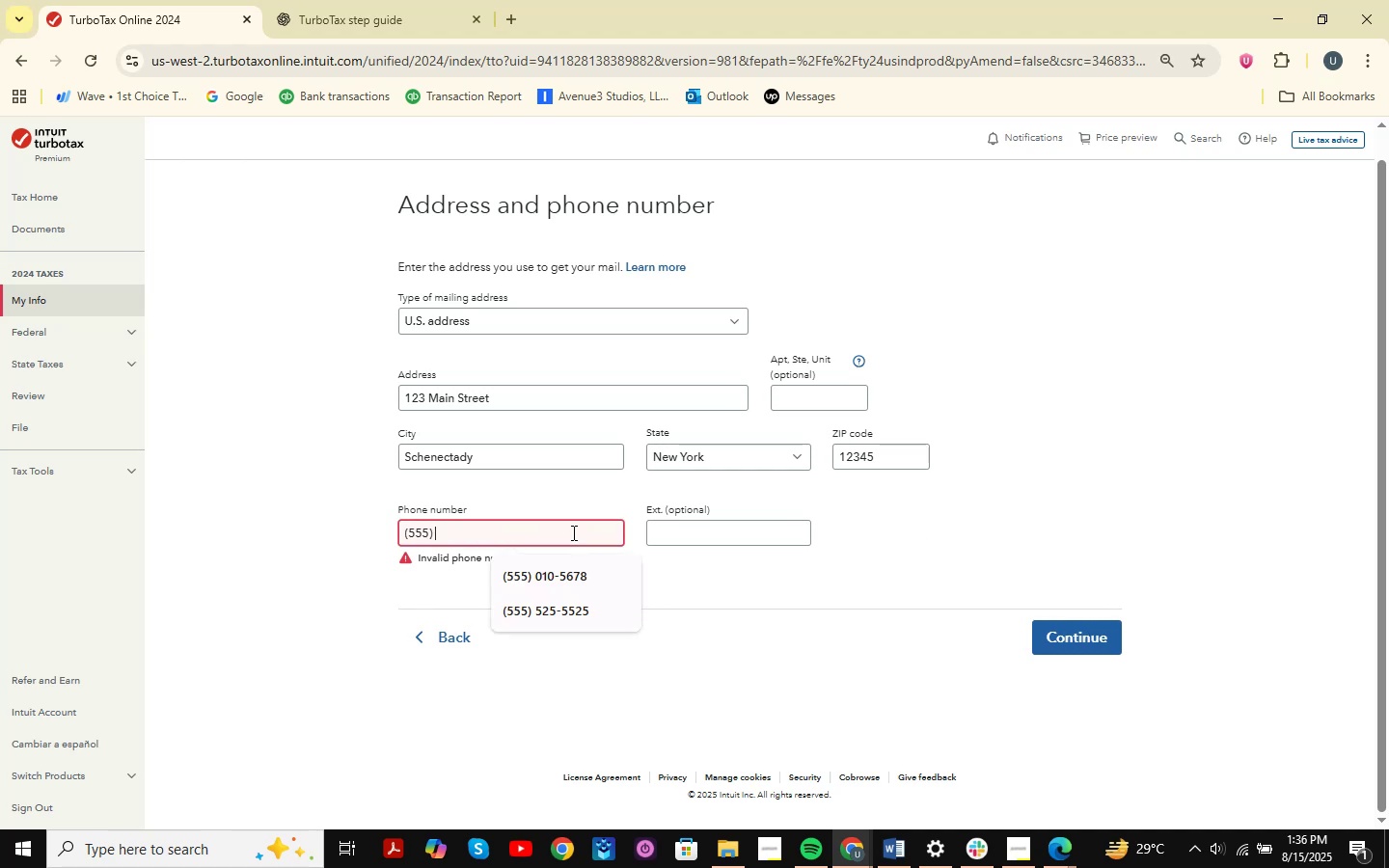 
key(Numpad2)
 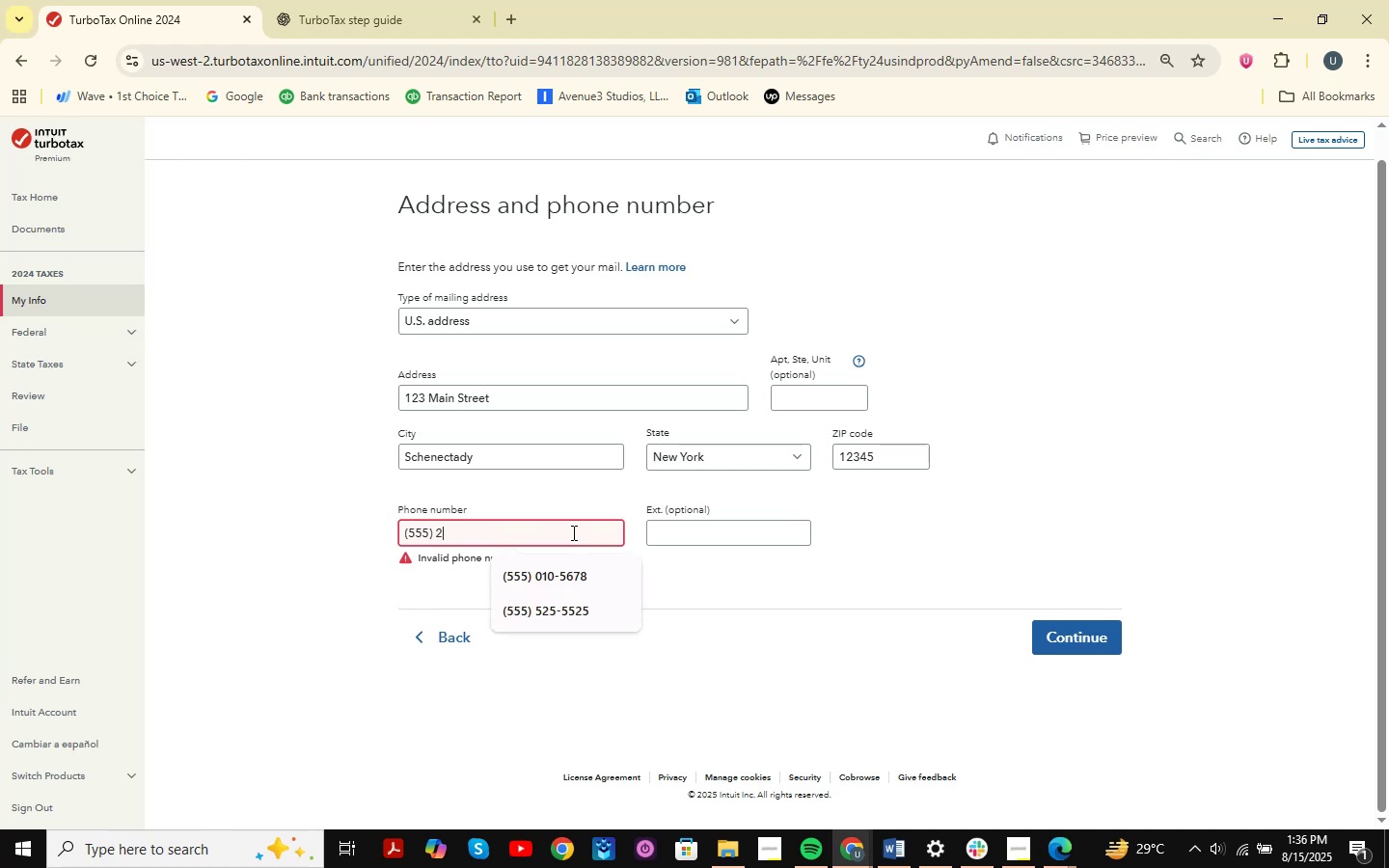 
key(Numpad5)
 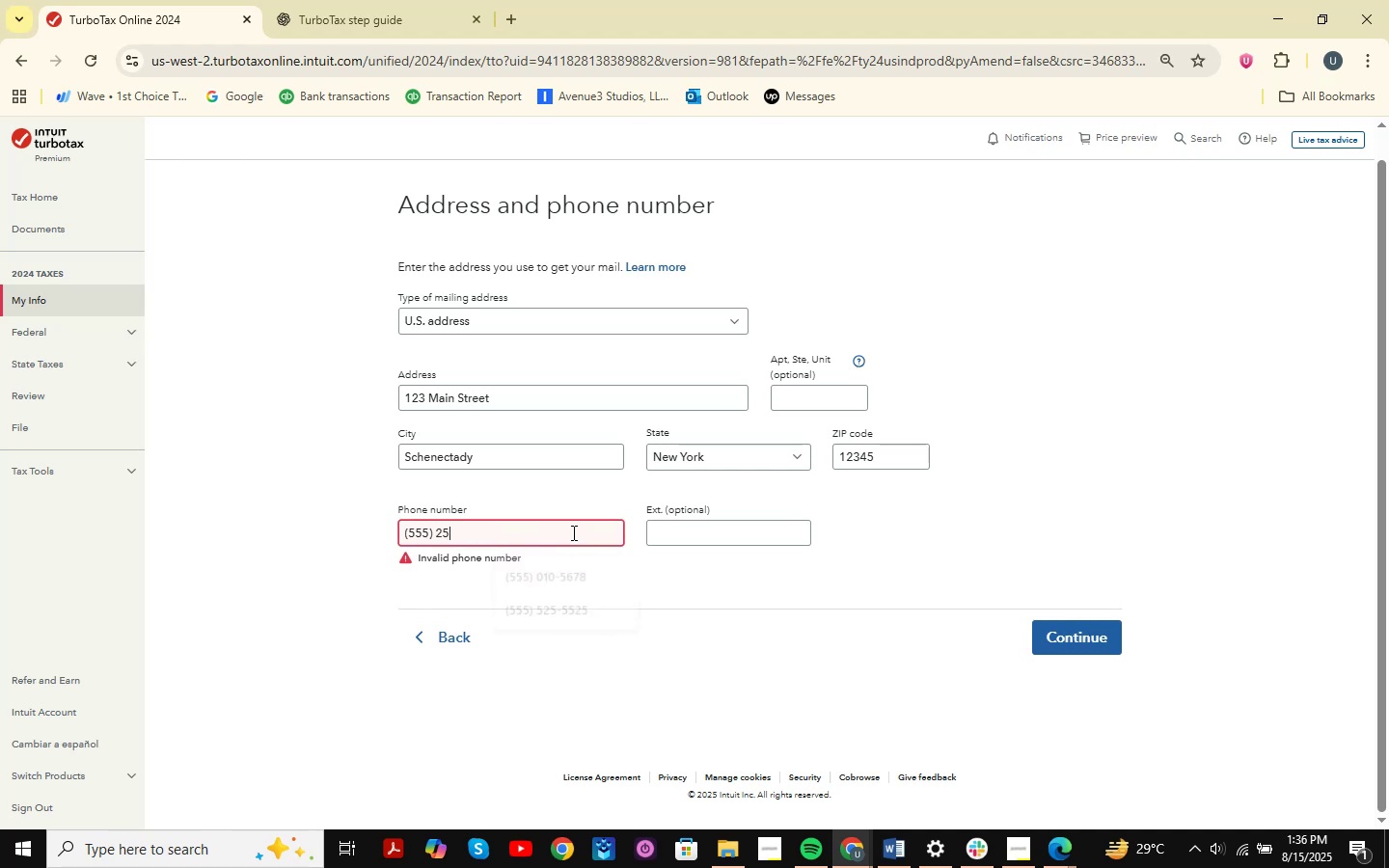 
key(Numpad6)
 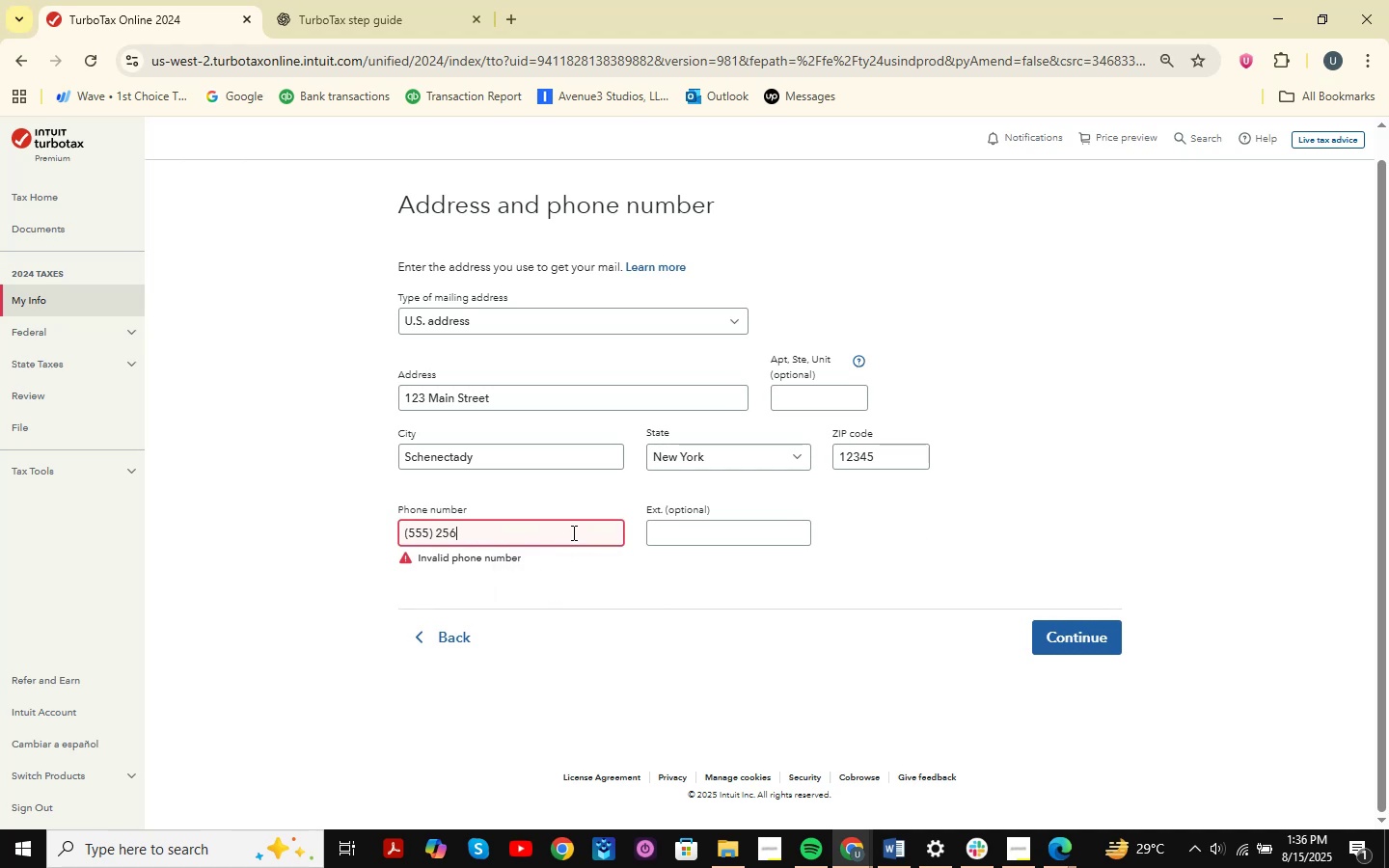 
key(Numpad8)
 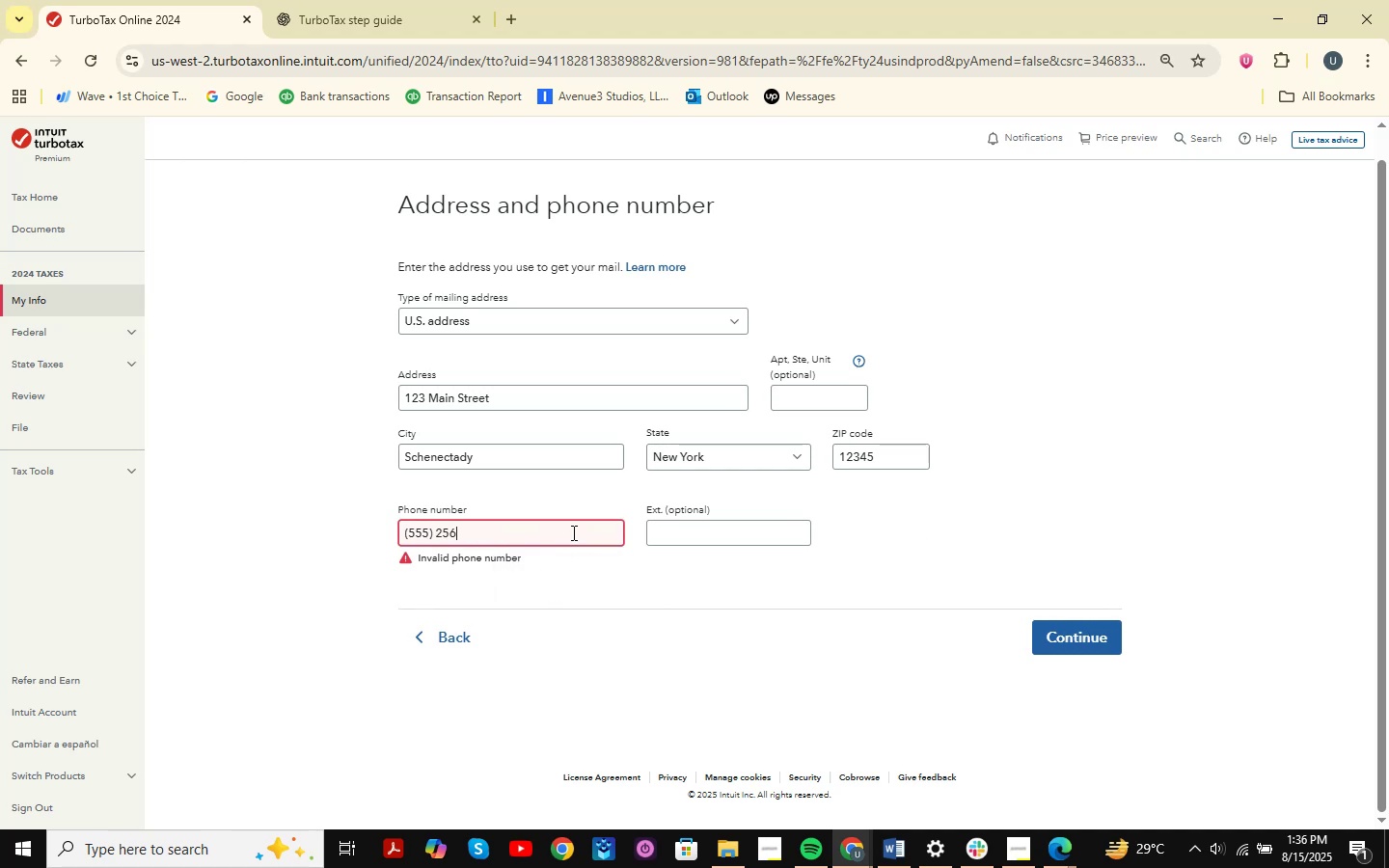 
key(Numpad7)
 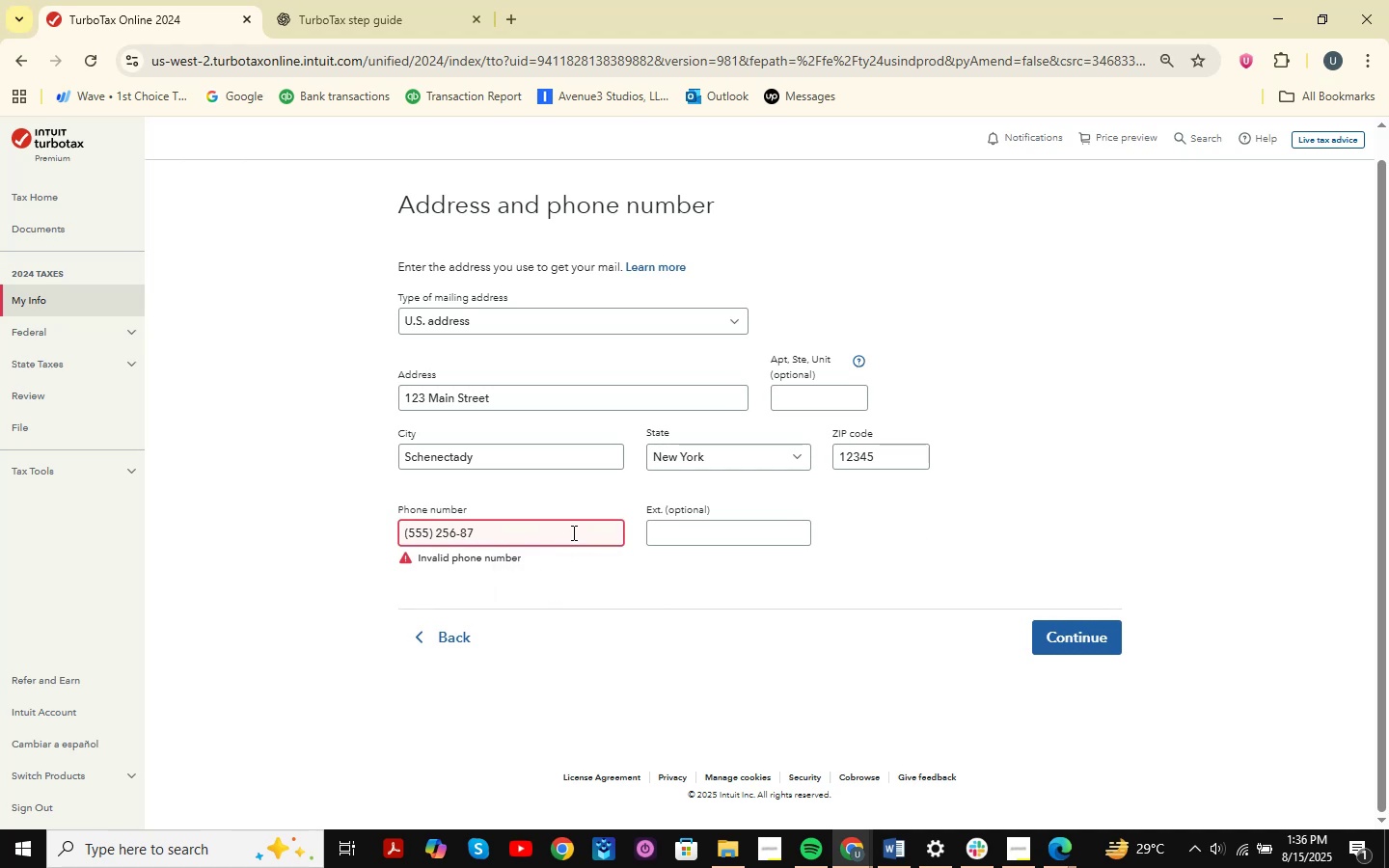 
key(Numpad4)
 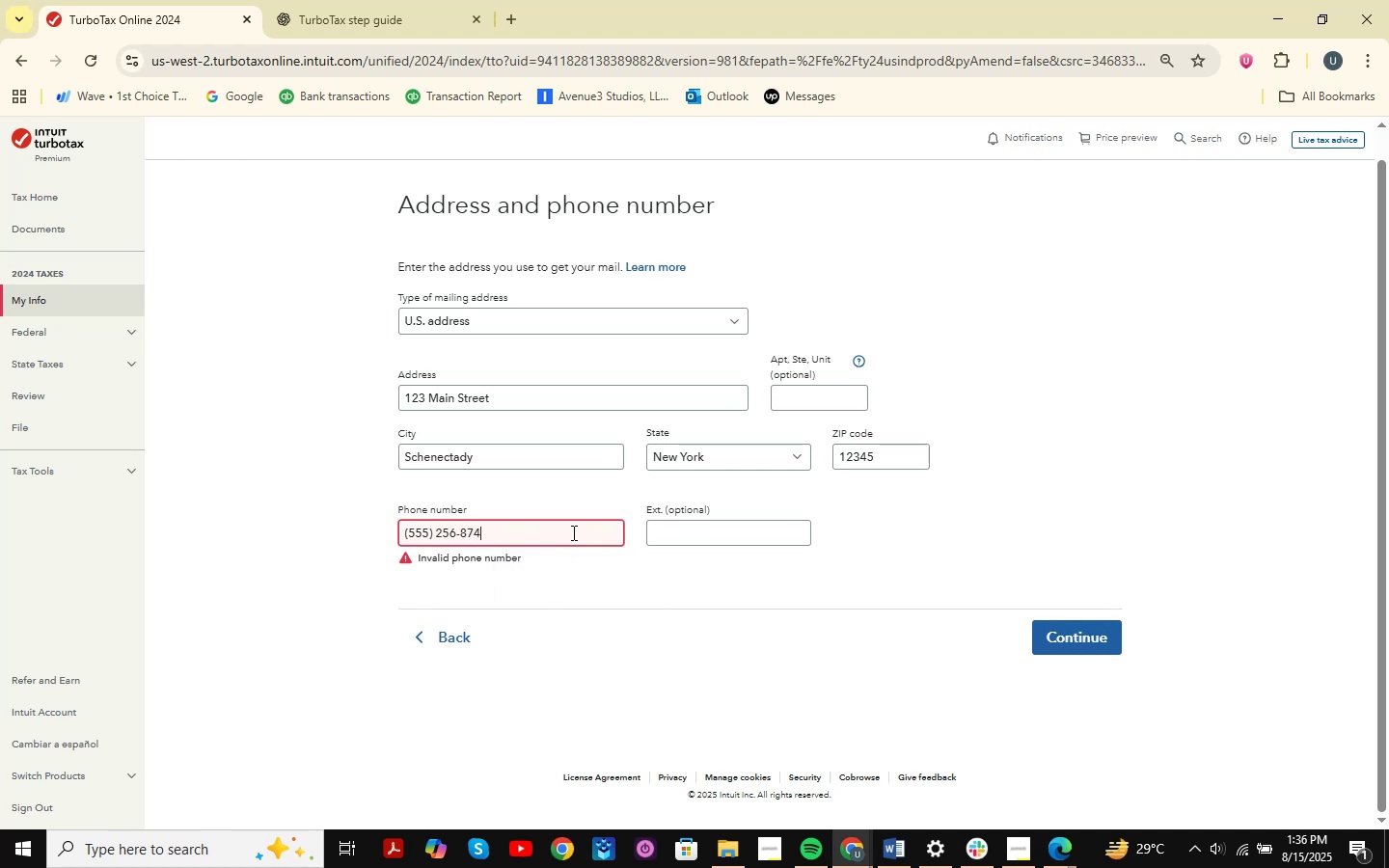 
key(NumpadEnter)
 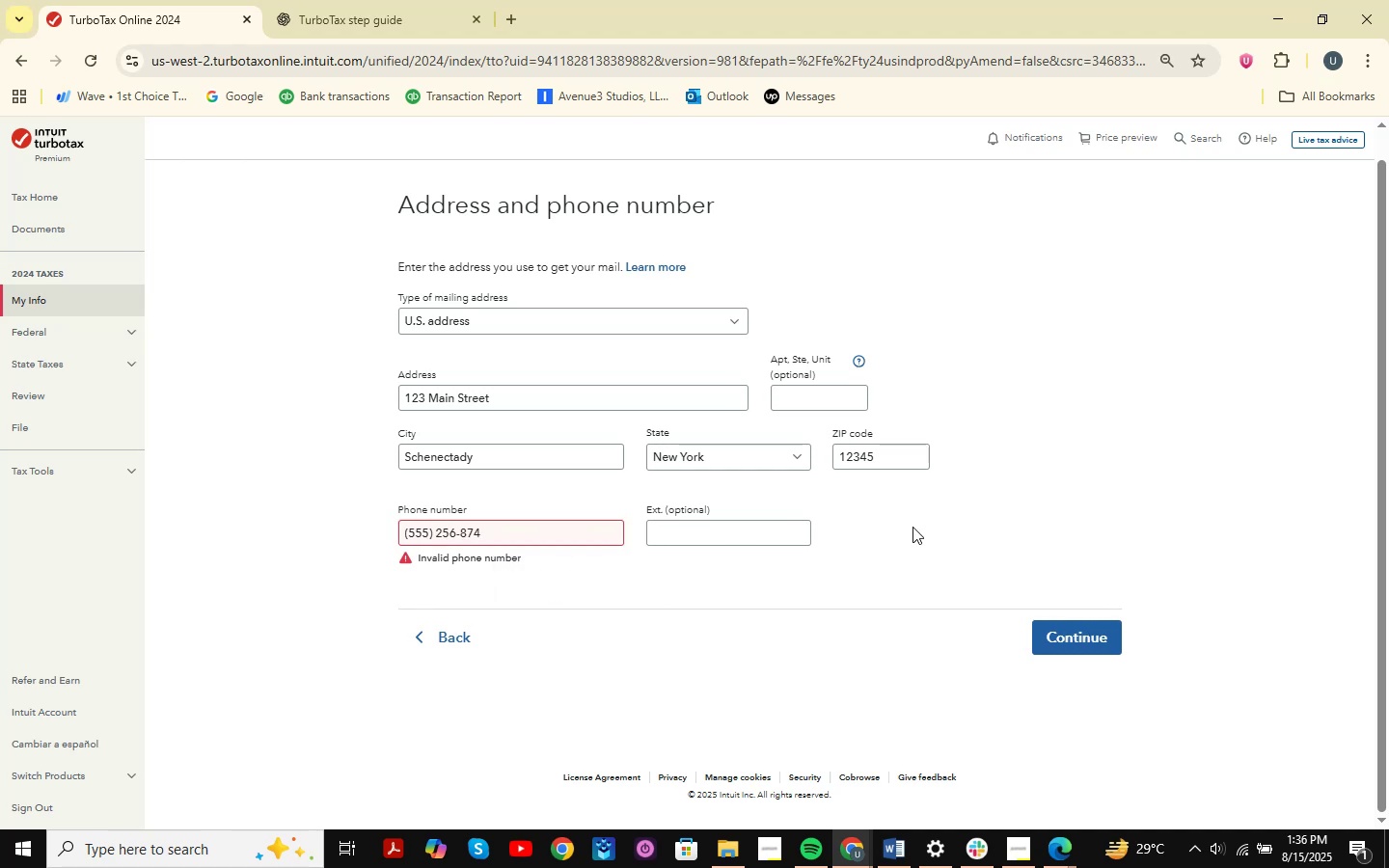 
left_click_drag(start_coordinate=[524, 527], to_coordinate=[321, 535])
 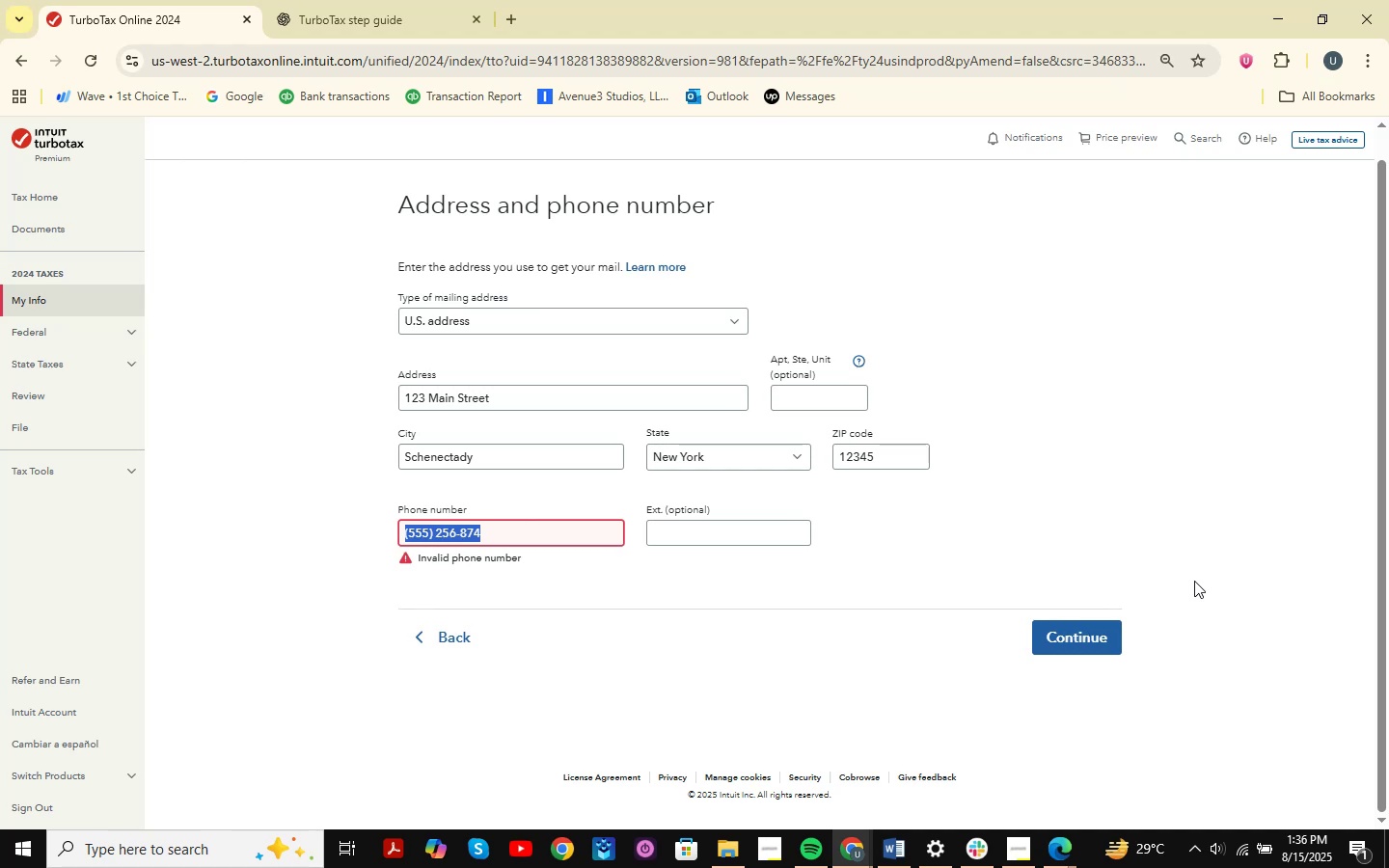 
key(Numpad5)
 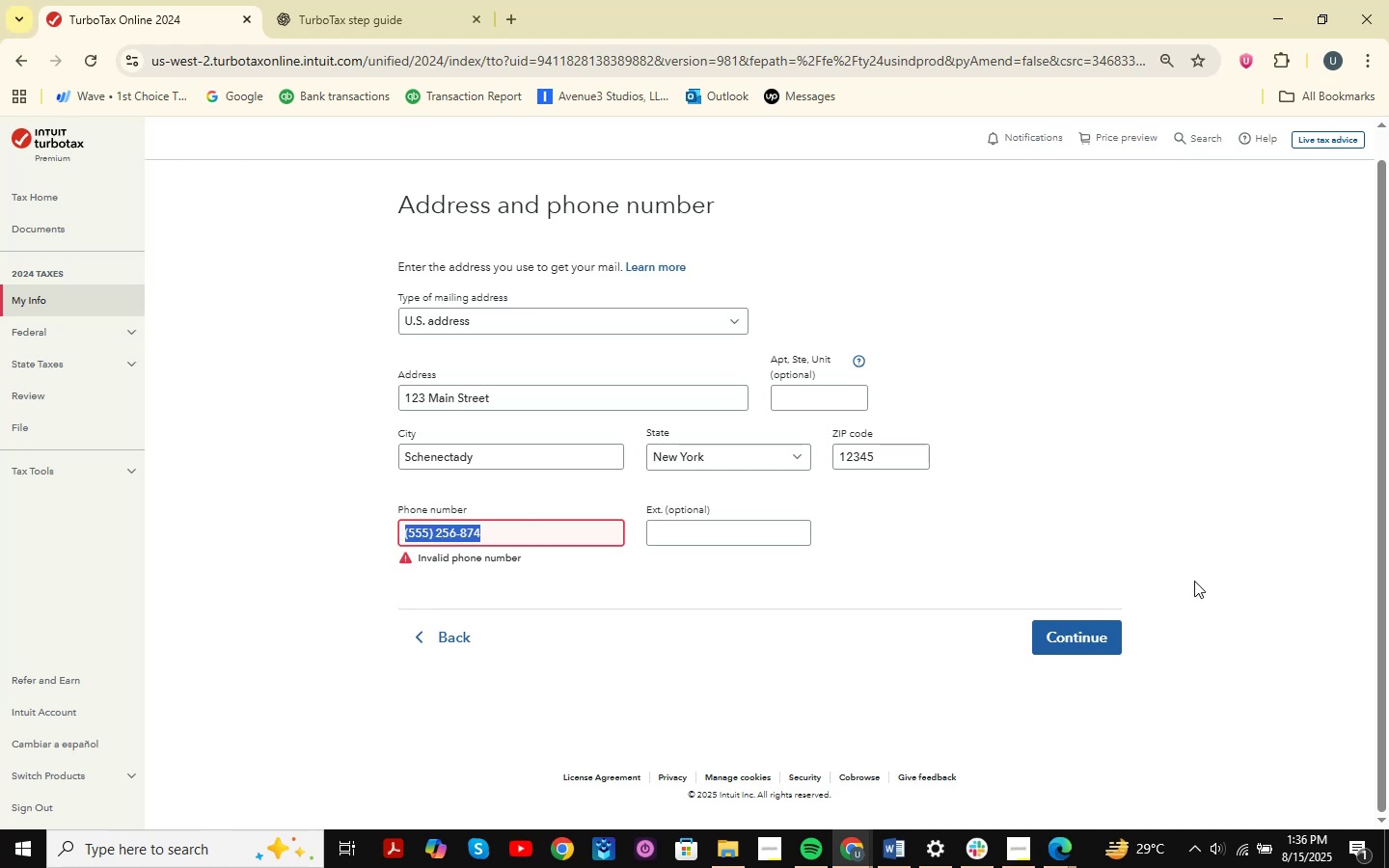 
key(Numpad5)
 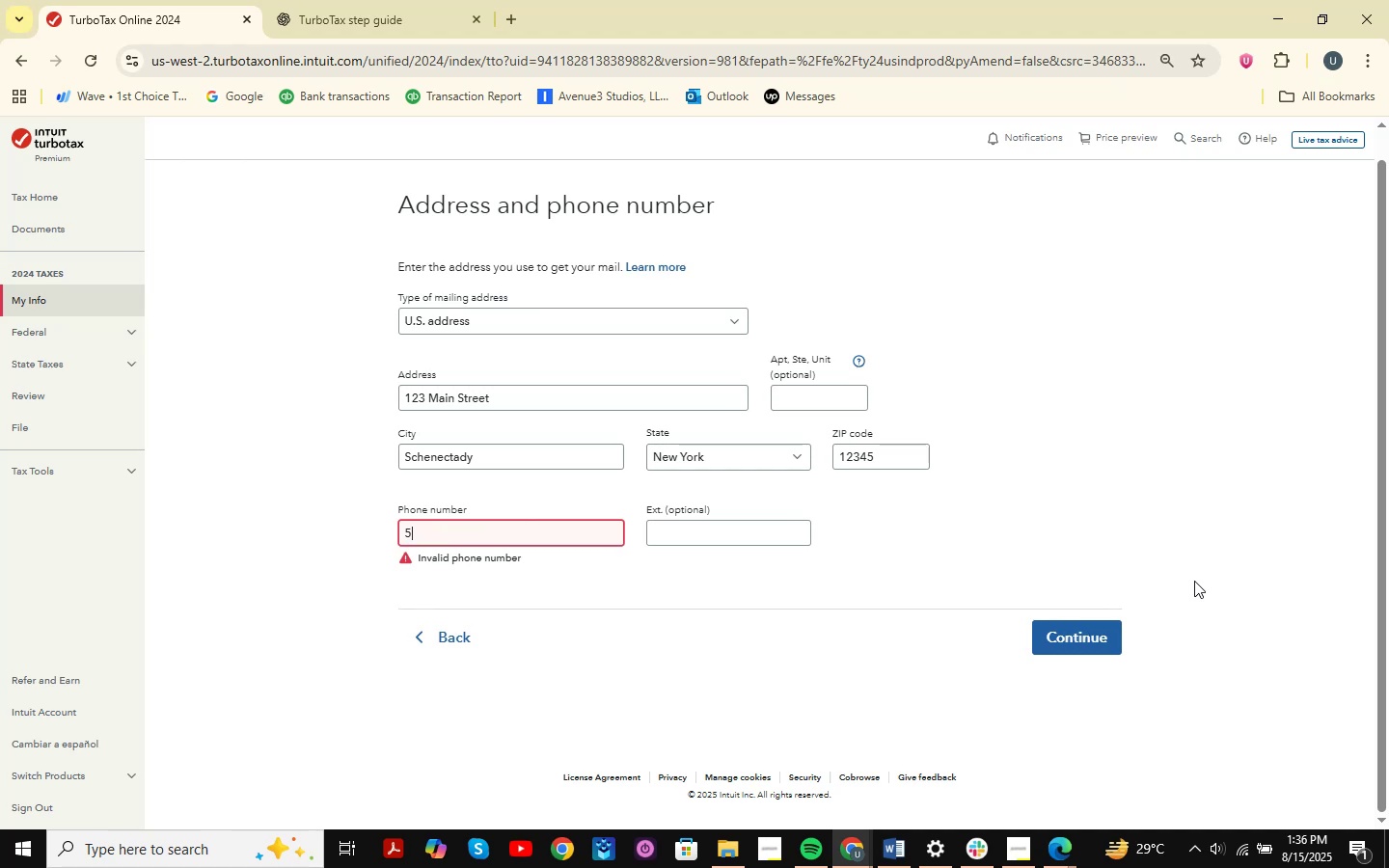 
key(Numpad5)
 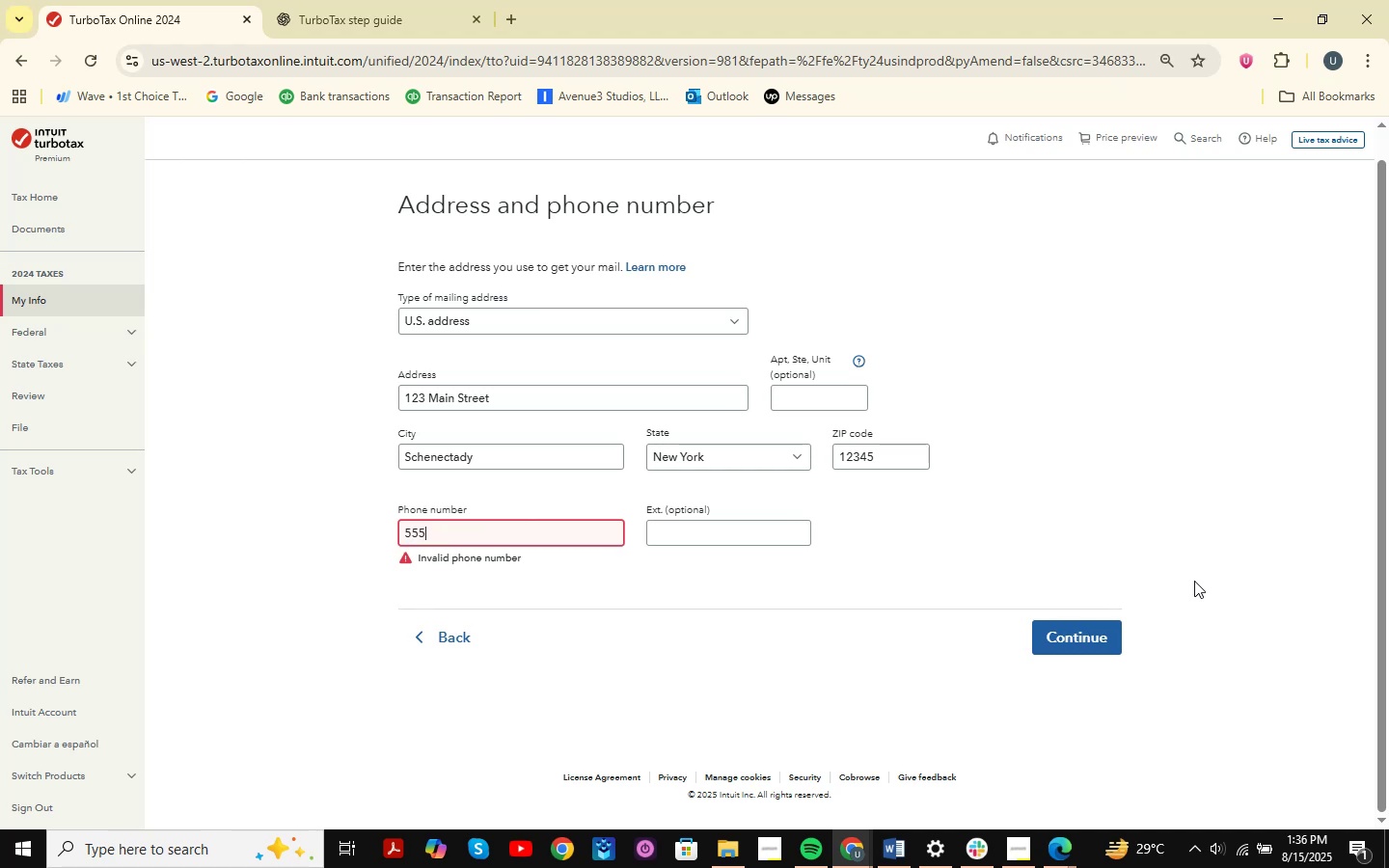 
key(Numpad6)
 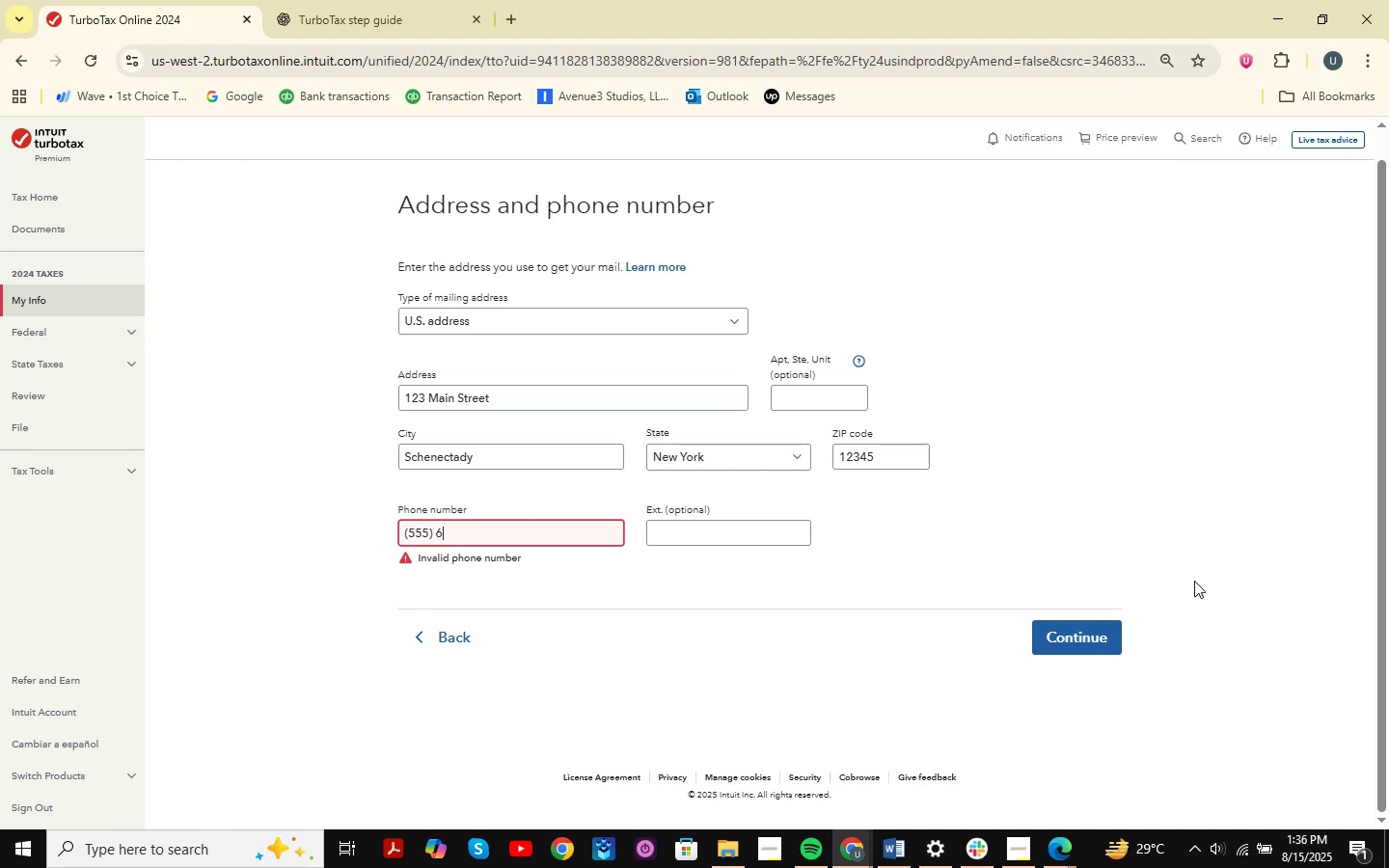 
key(Numpad5)
 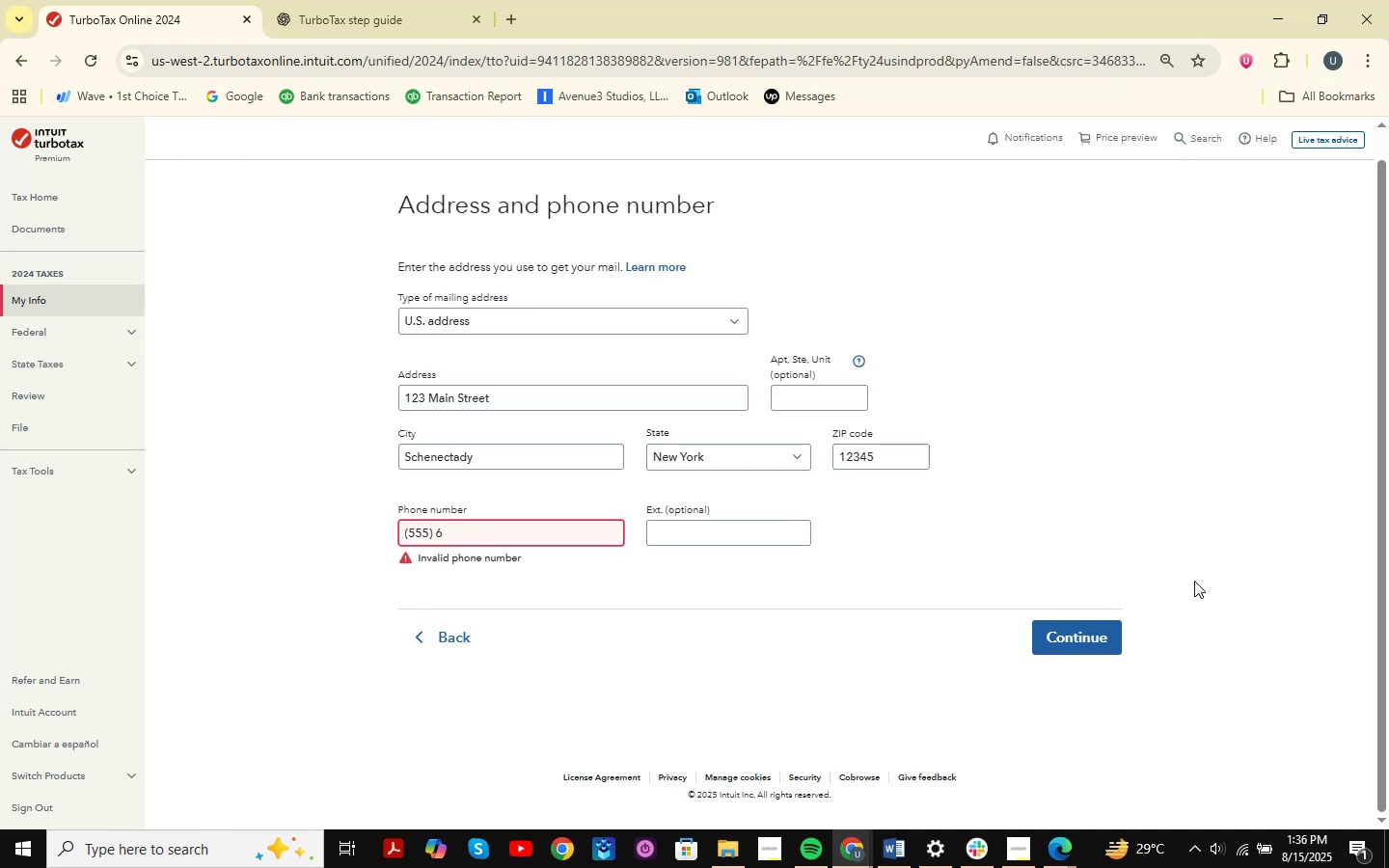 
key(Numpad1)
 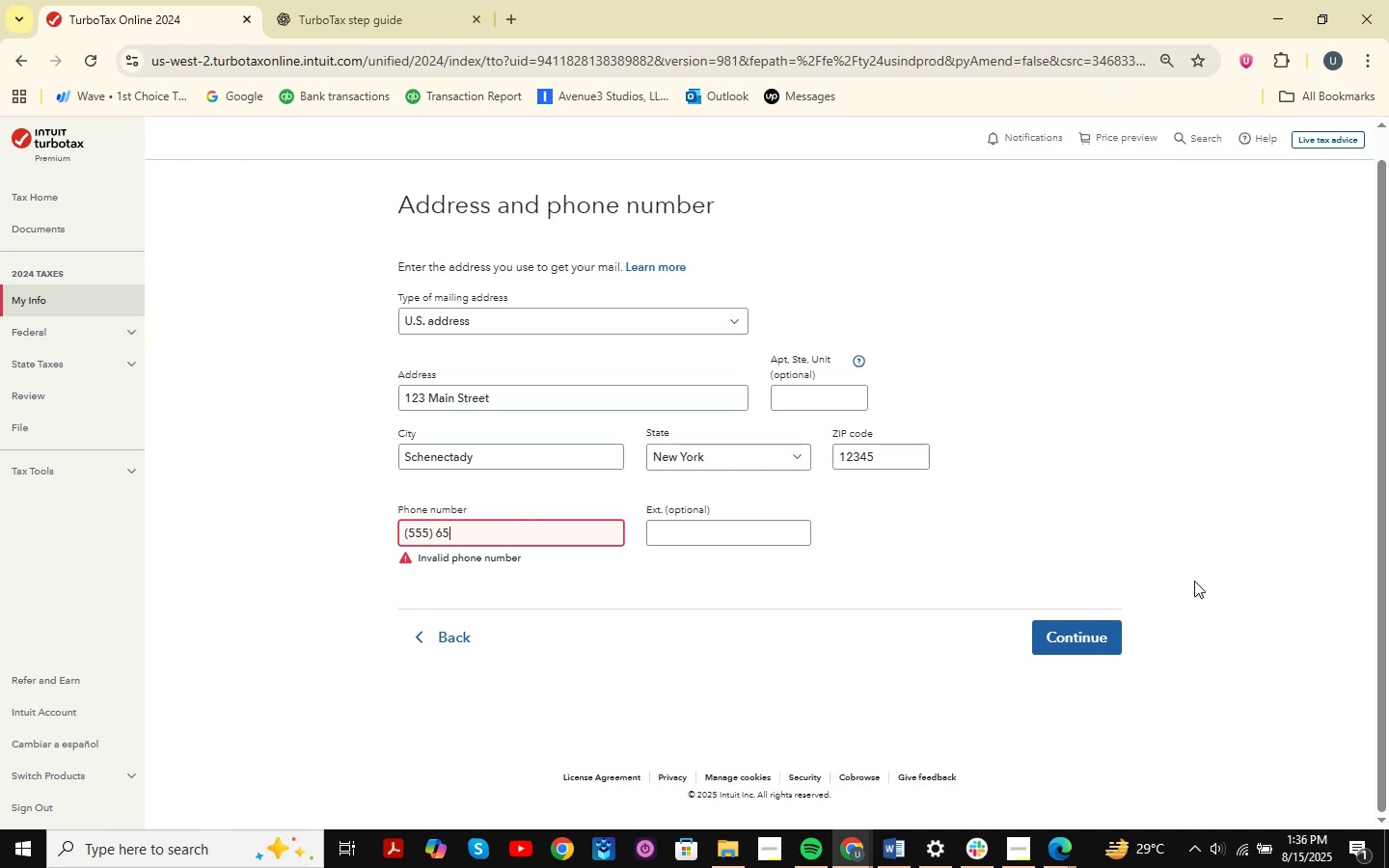 
key(Numpad4)
 